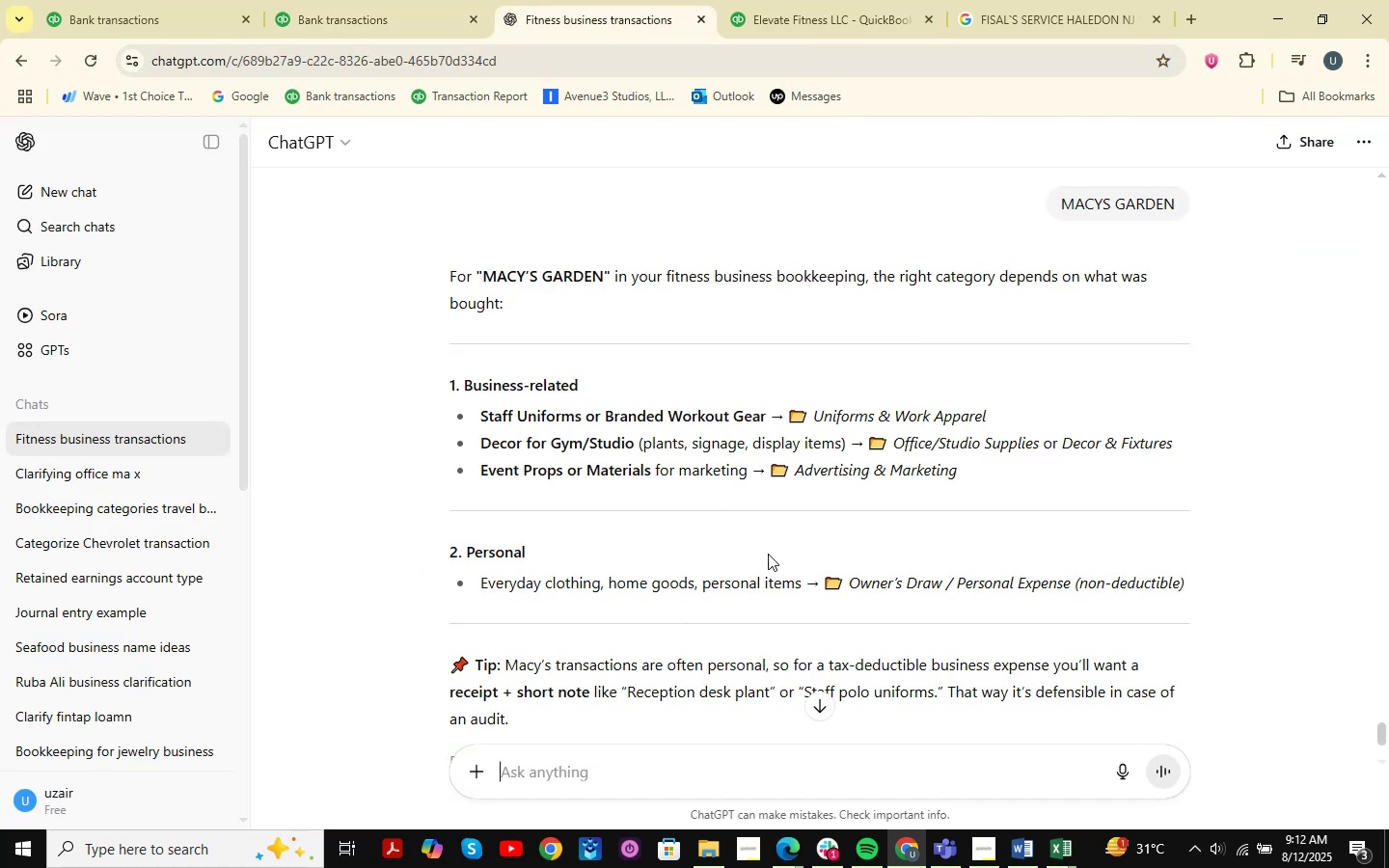 
key(Control+V)
 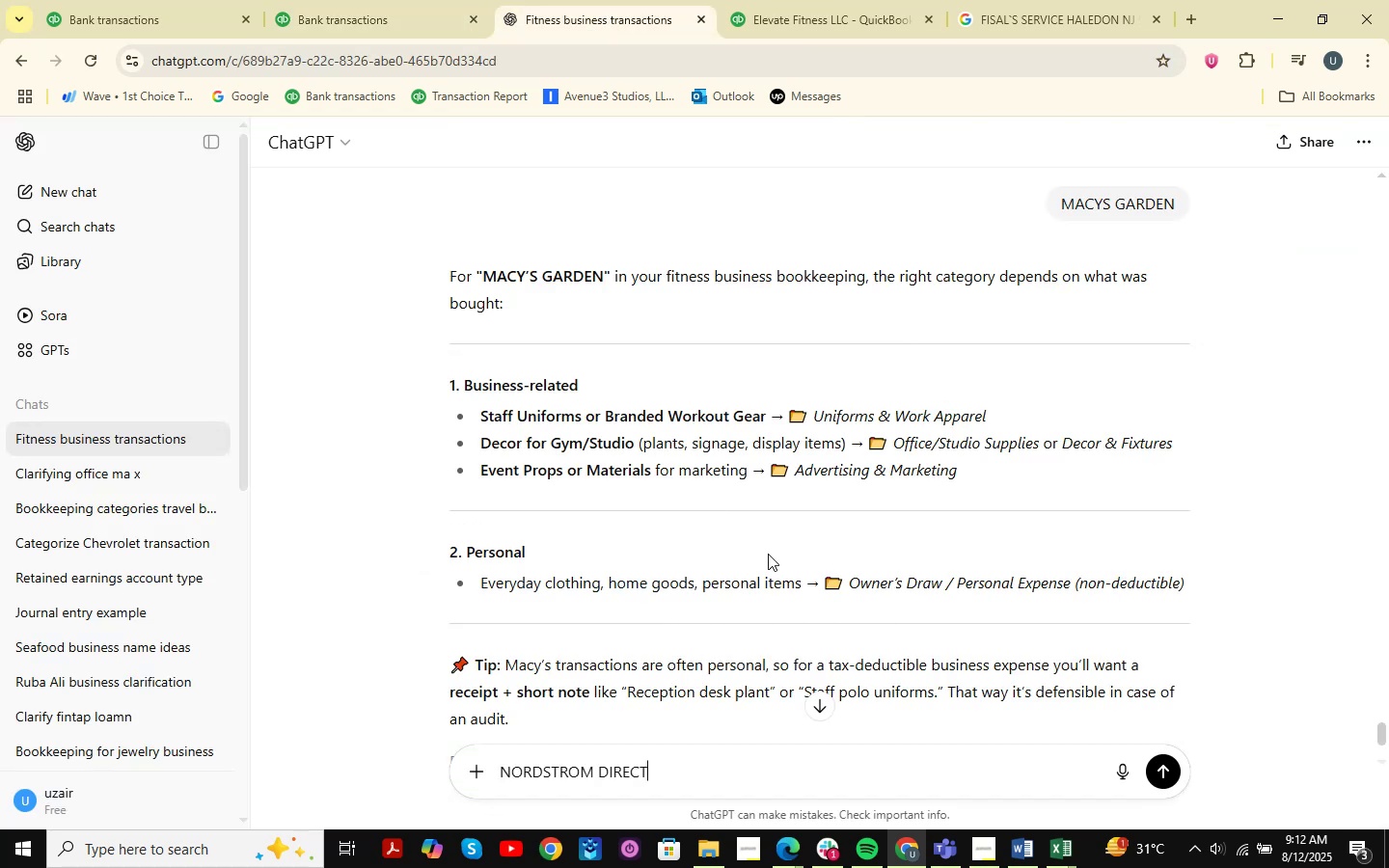 
key(NumpadEnter)
 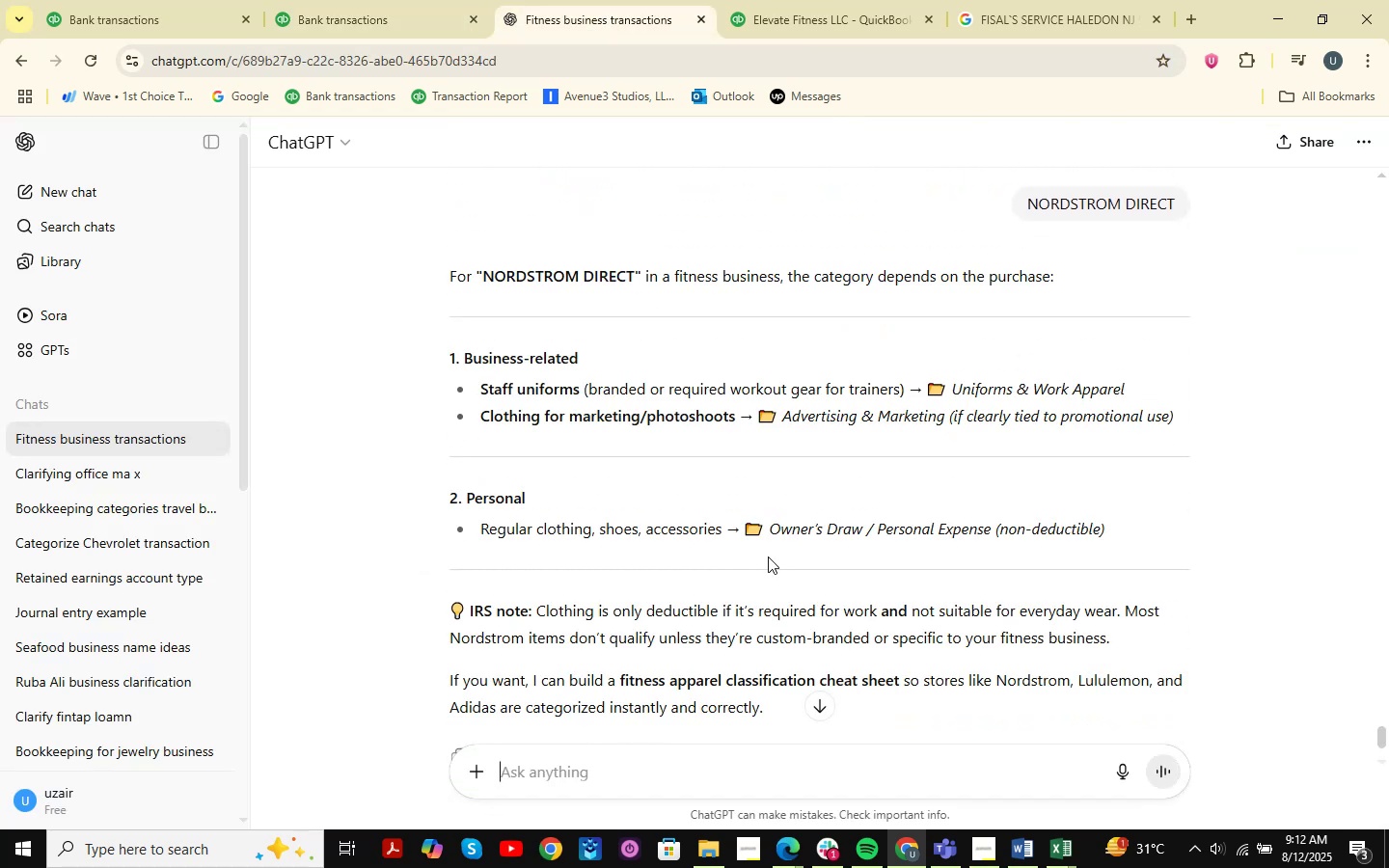 
wait(7.7)
 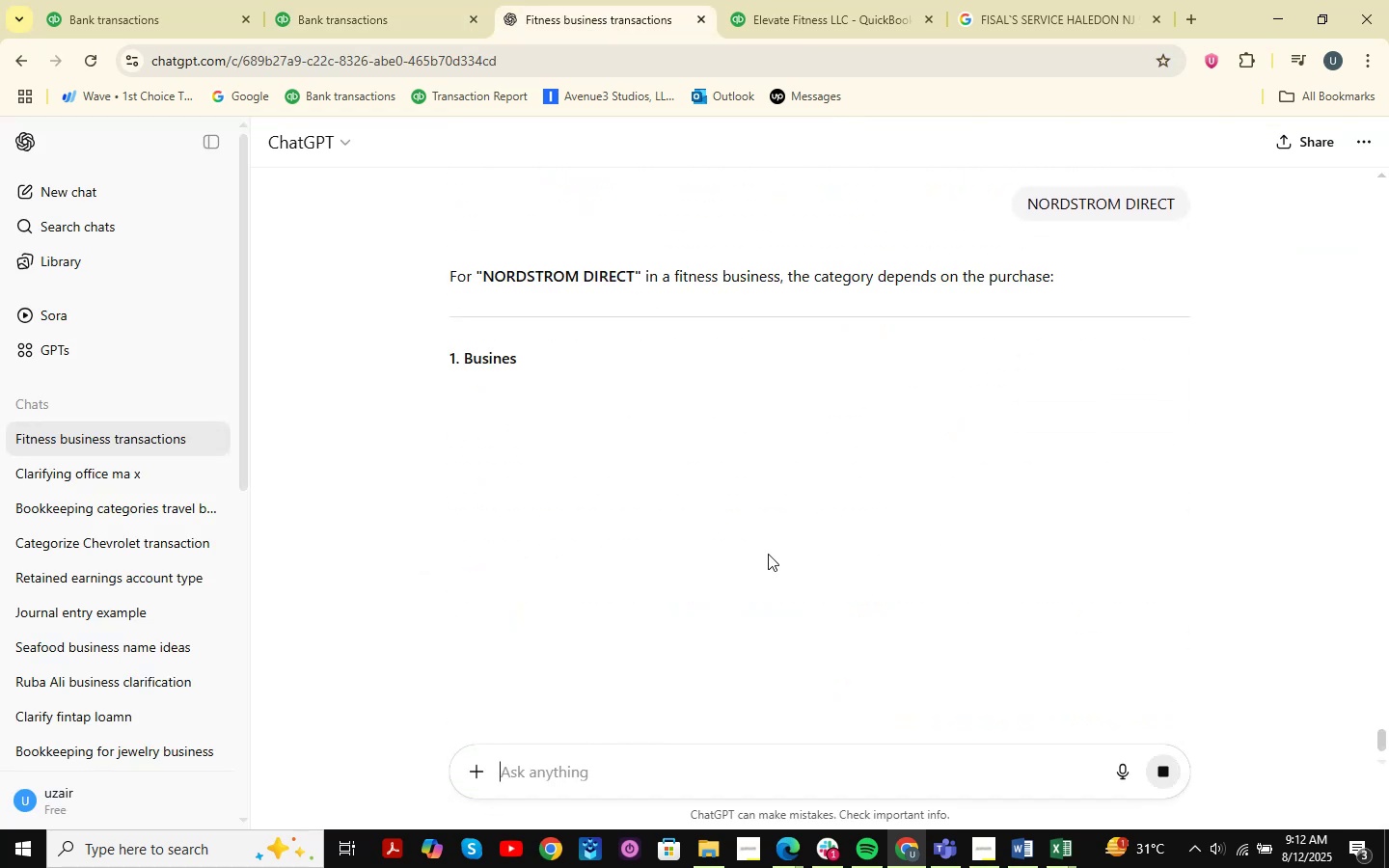 
left_click([1060, 867])
 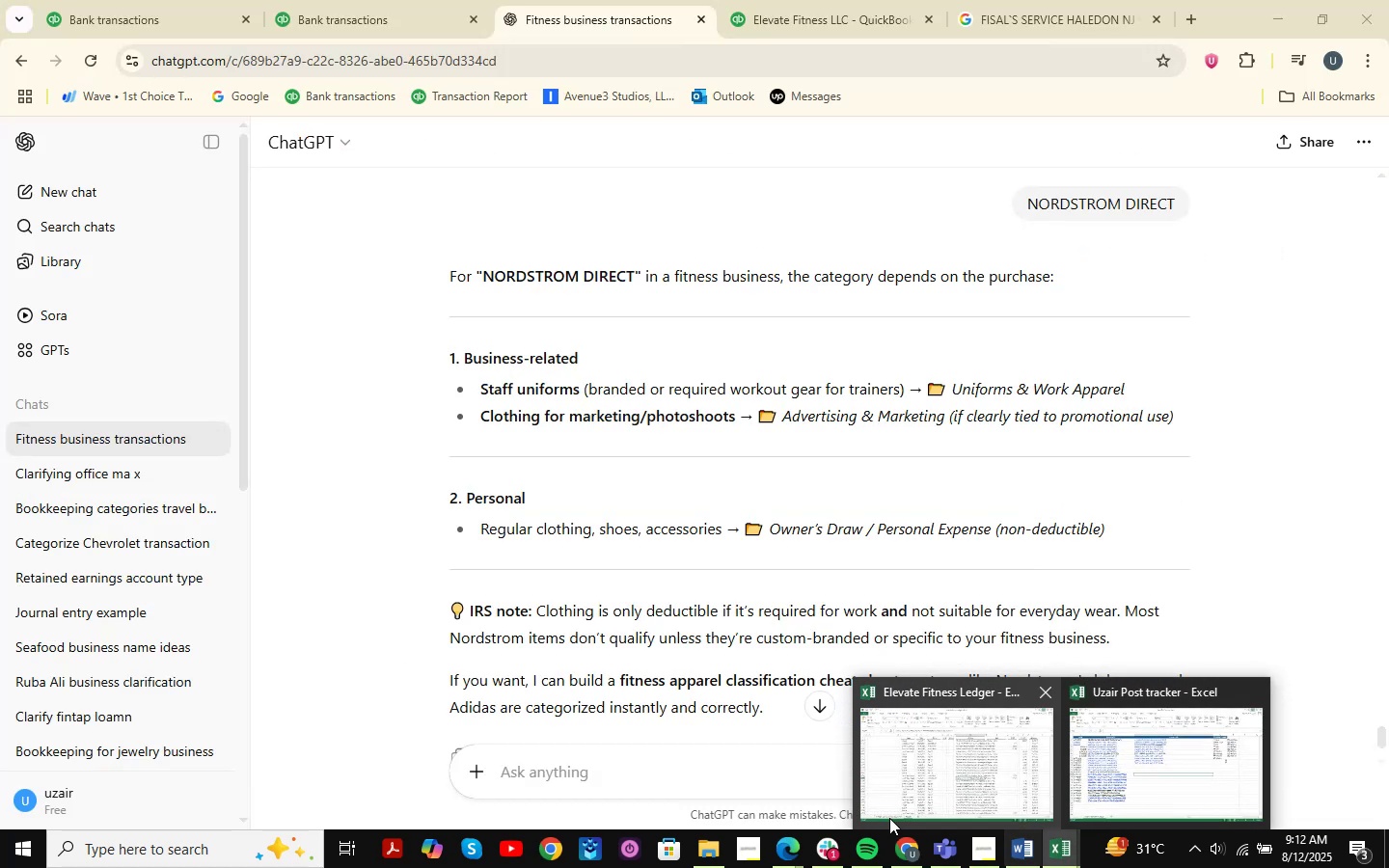 
left_click([797, 850])
 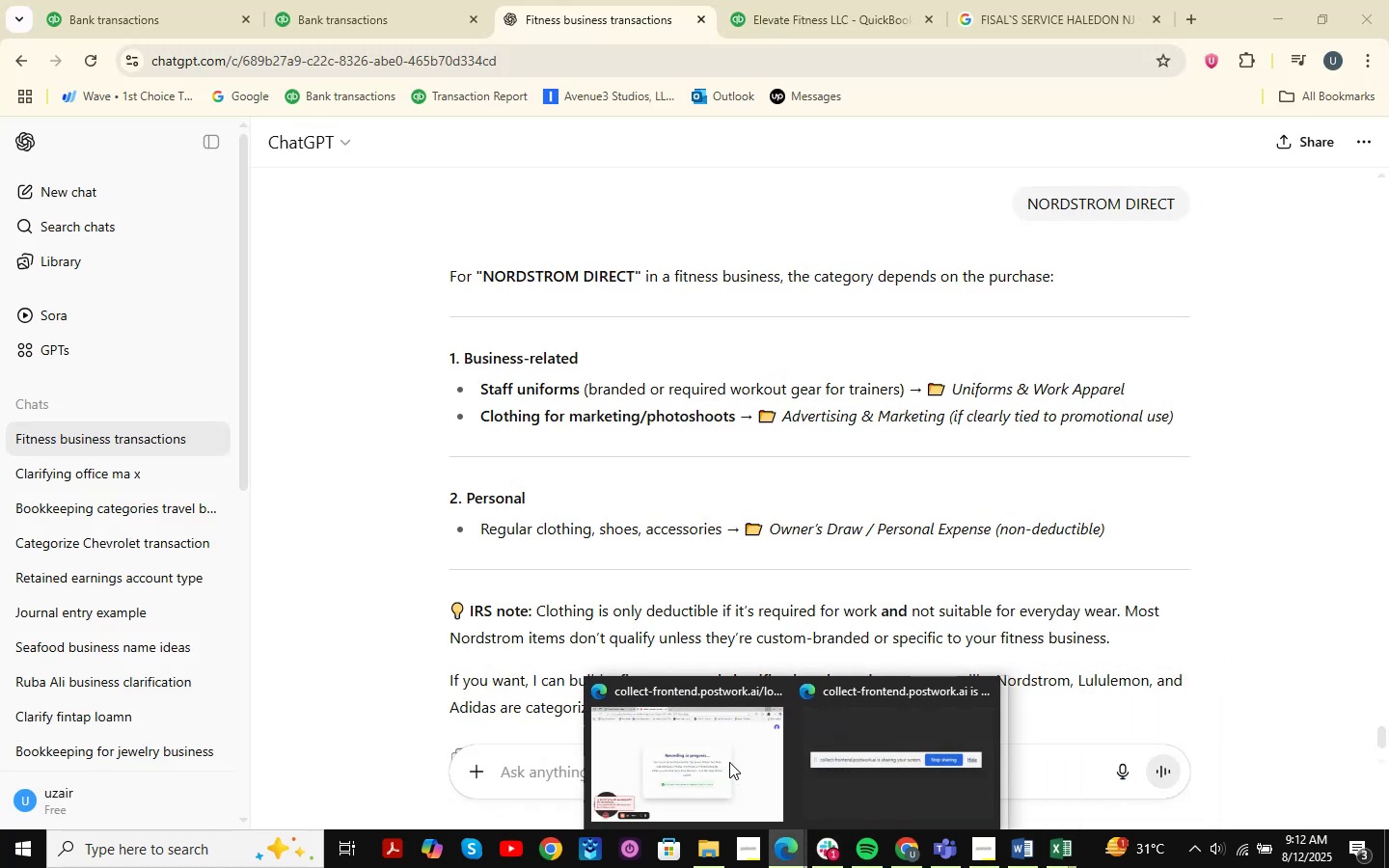 
left_click([729, 762])
 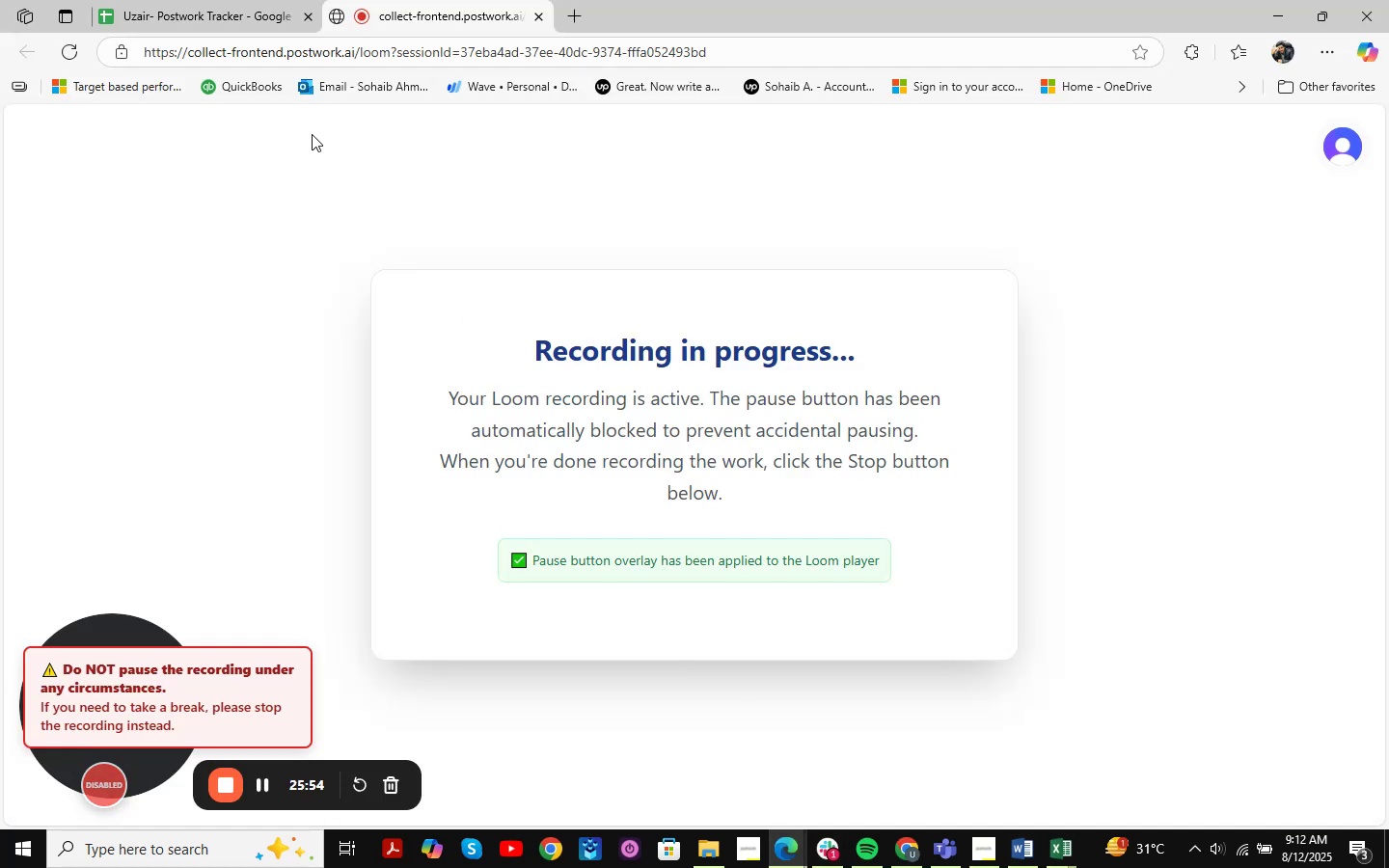 
left_click([208, 0])
 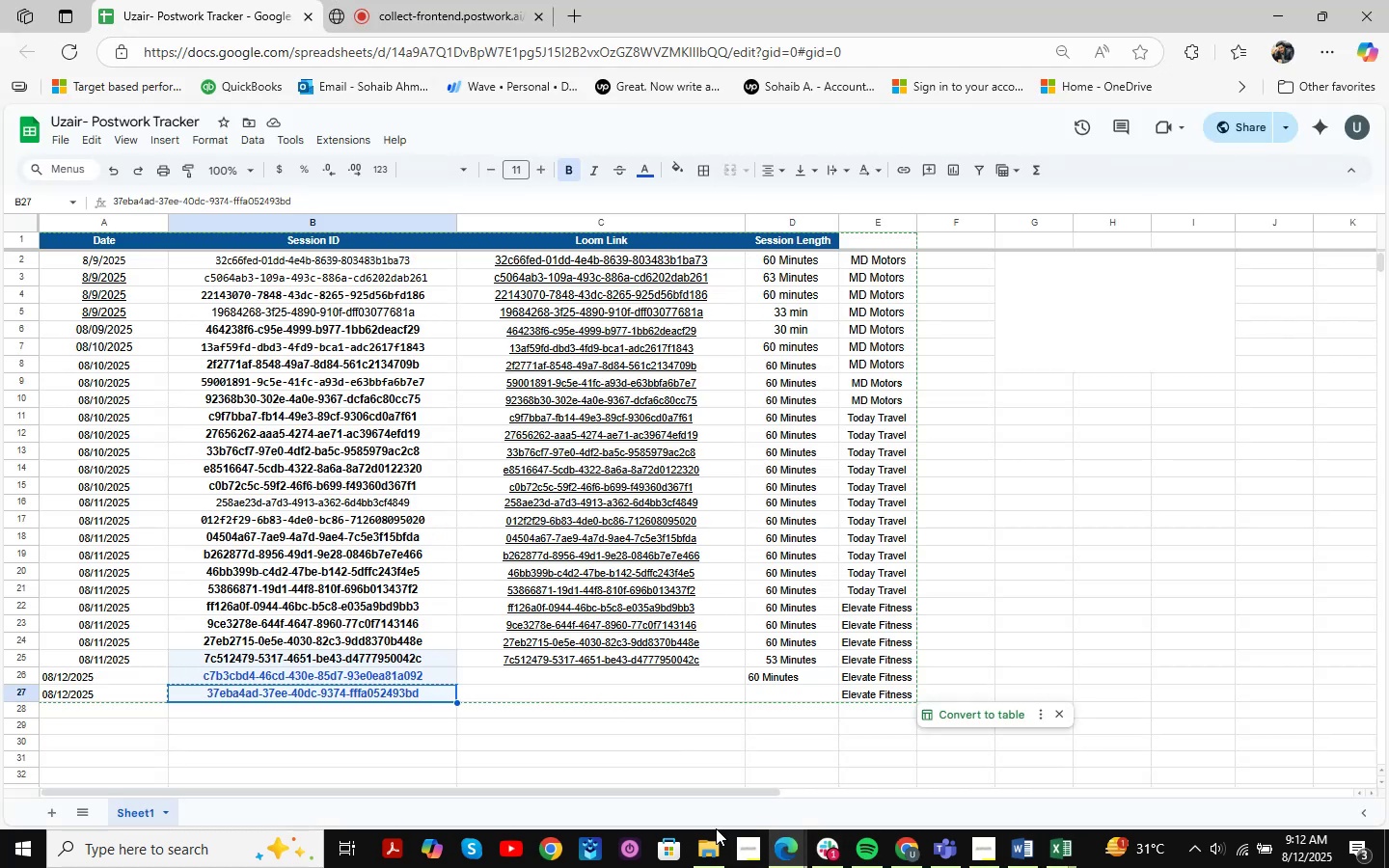 
wait(8.93)
 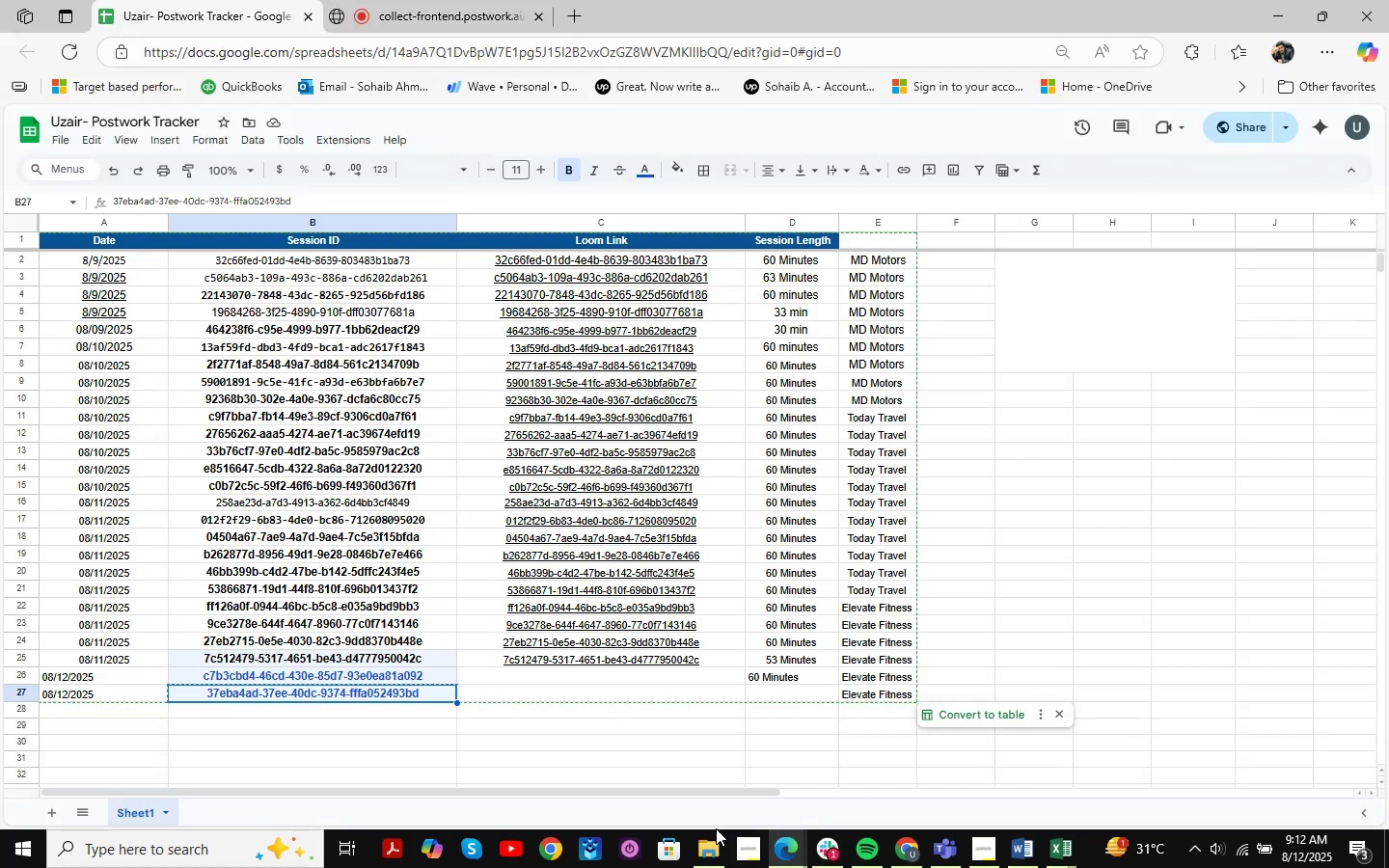 
left_click([782, 853])
 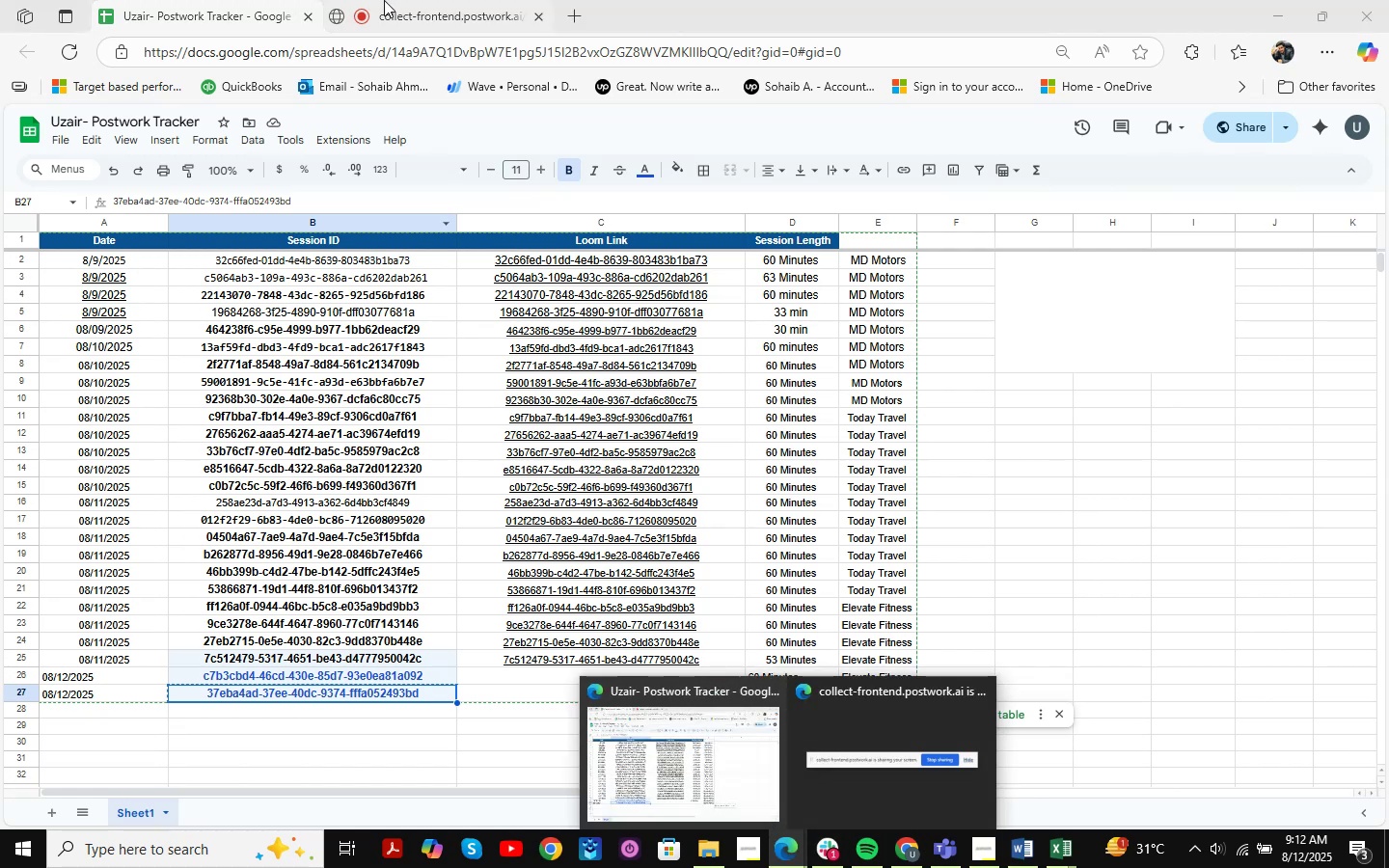 
left_click([384, 0])
 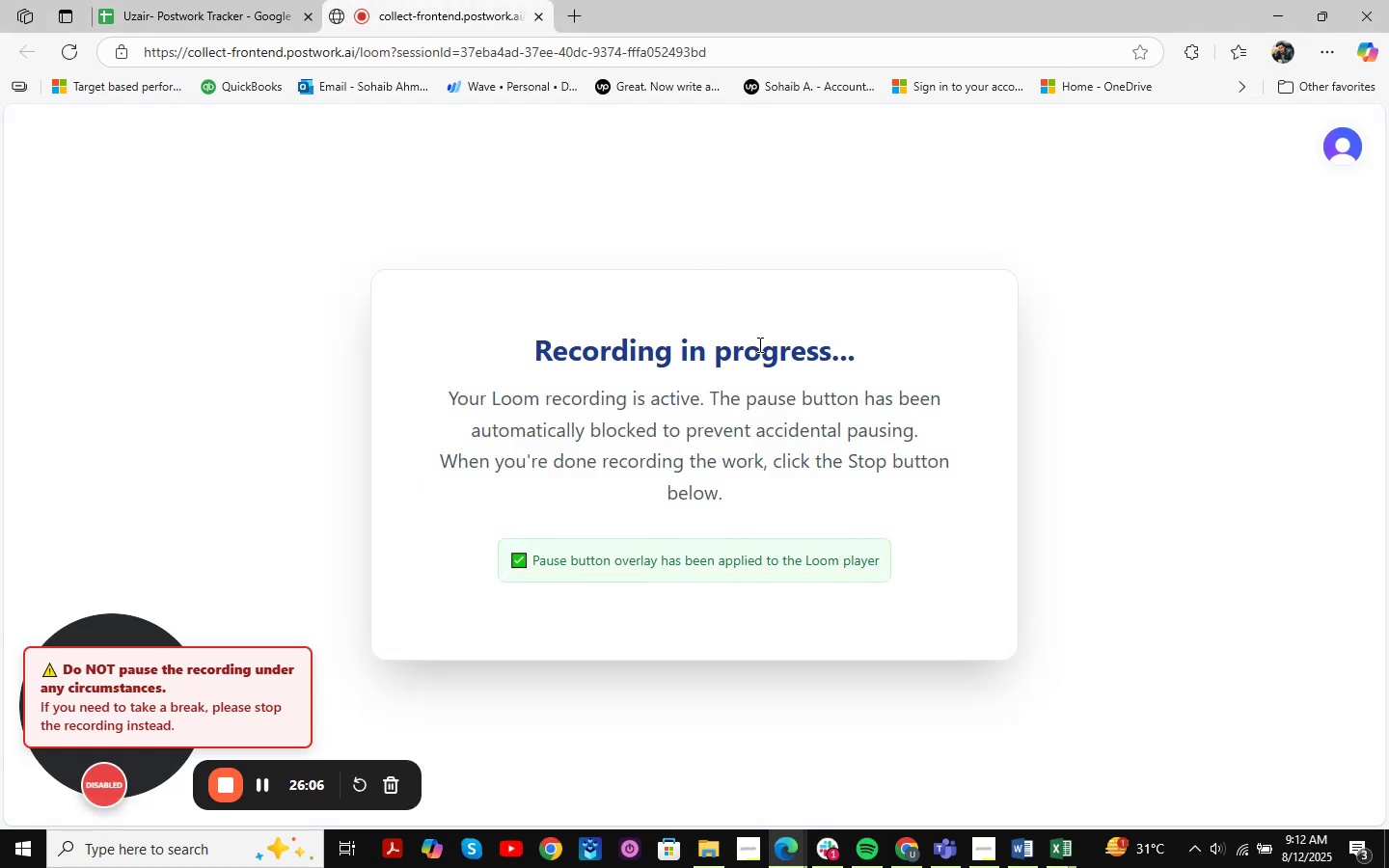 
scroll: coordinate [888, 396], scroll_direction: up, amount: 2.0
 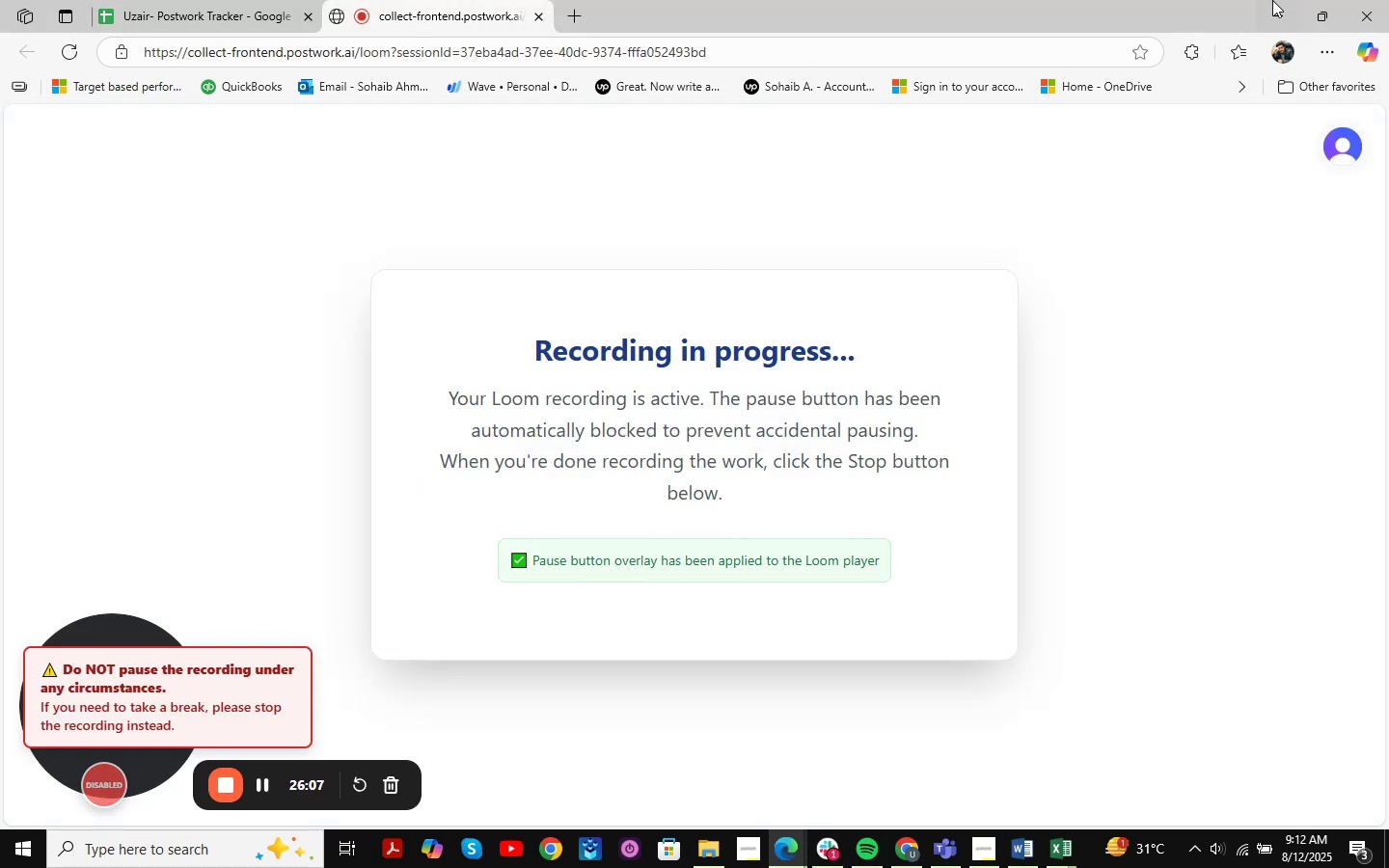 
left_click([1272, 0])
 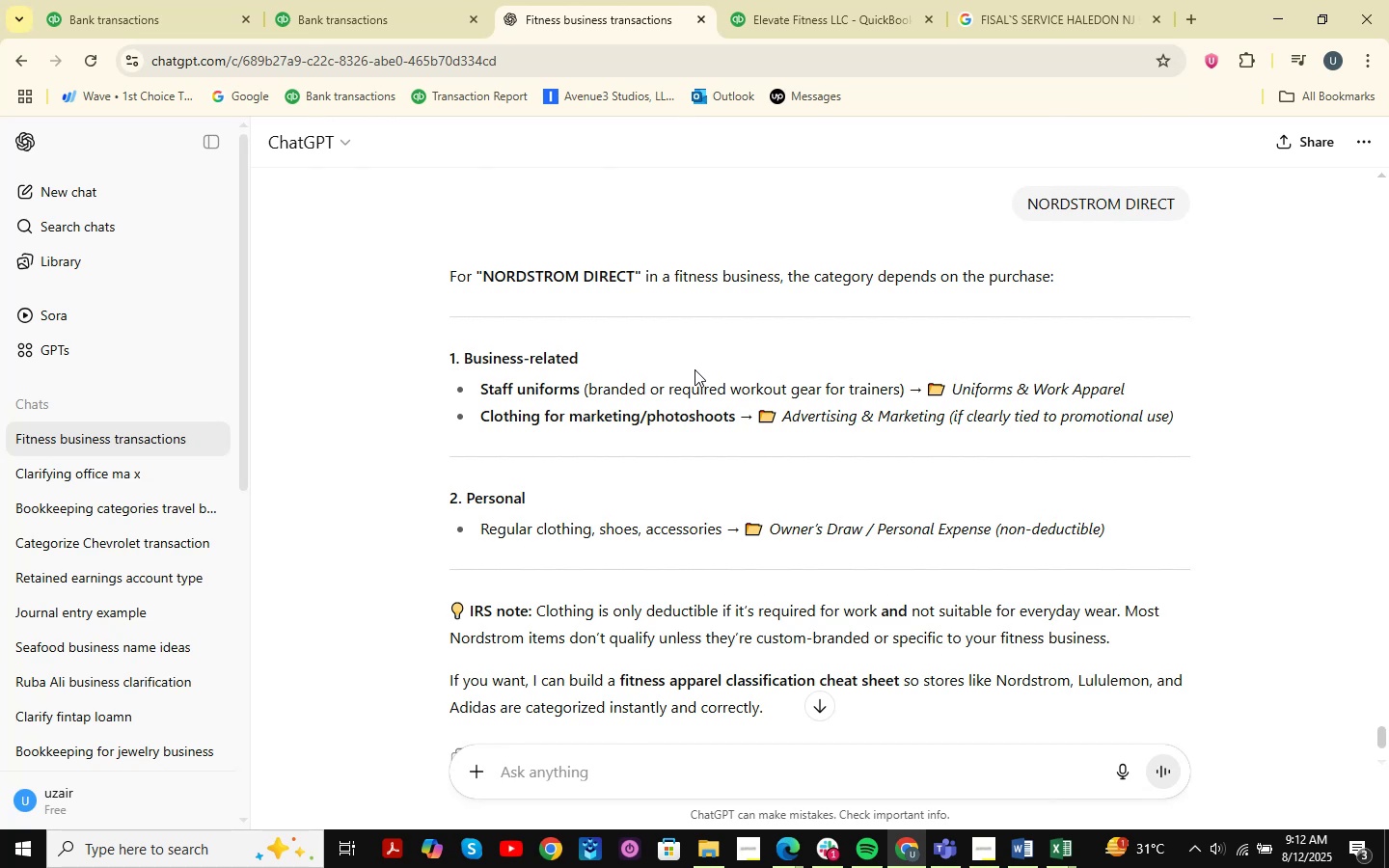 
wait(5.67)
 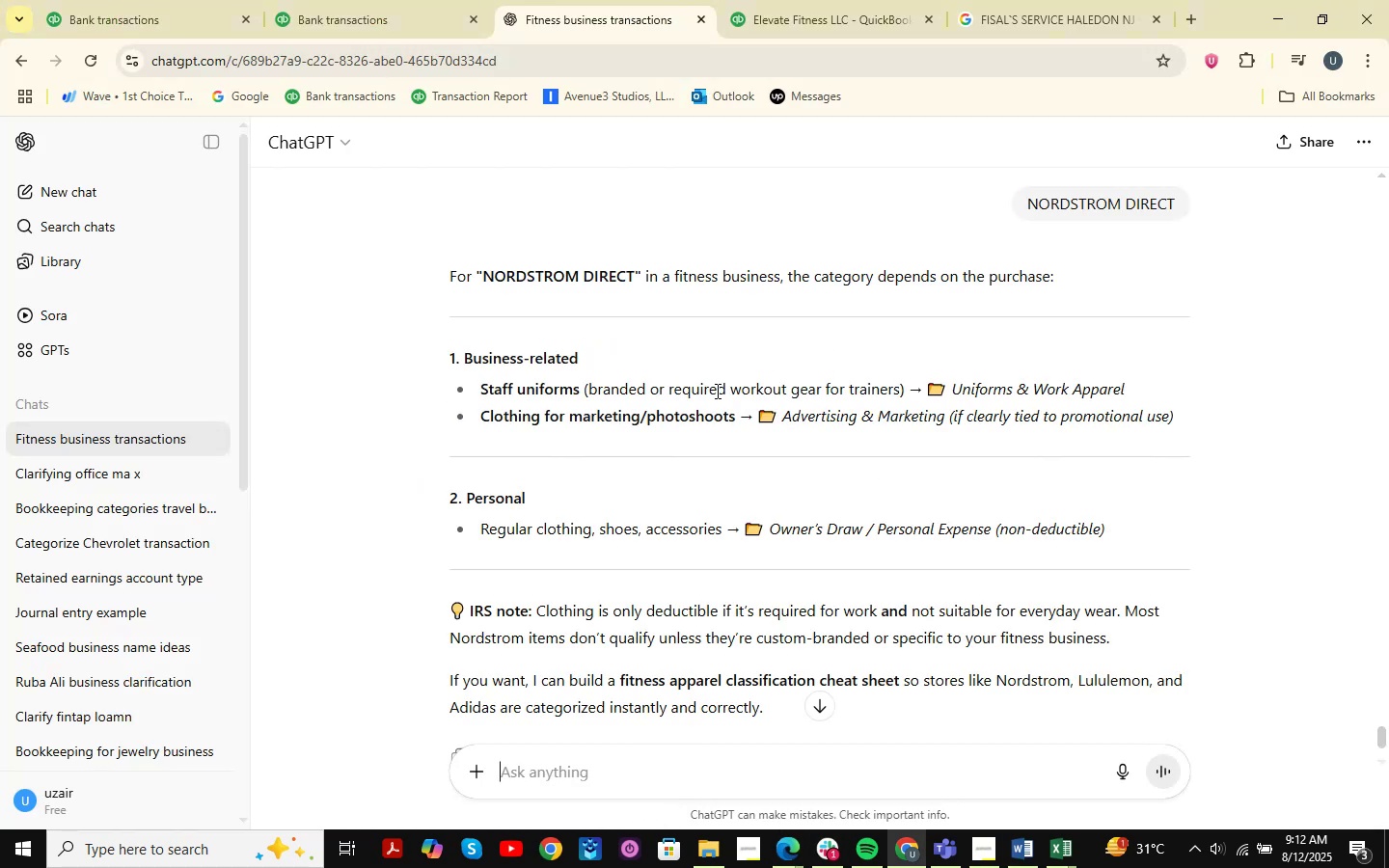 
left_click([432, 0])
 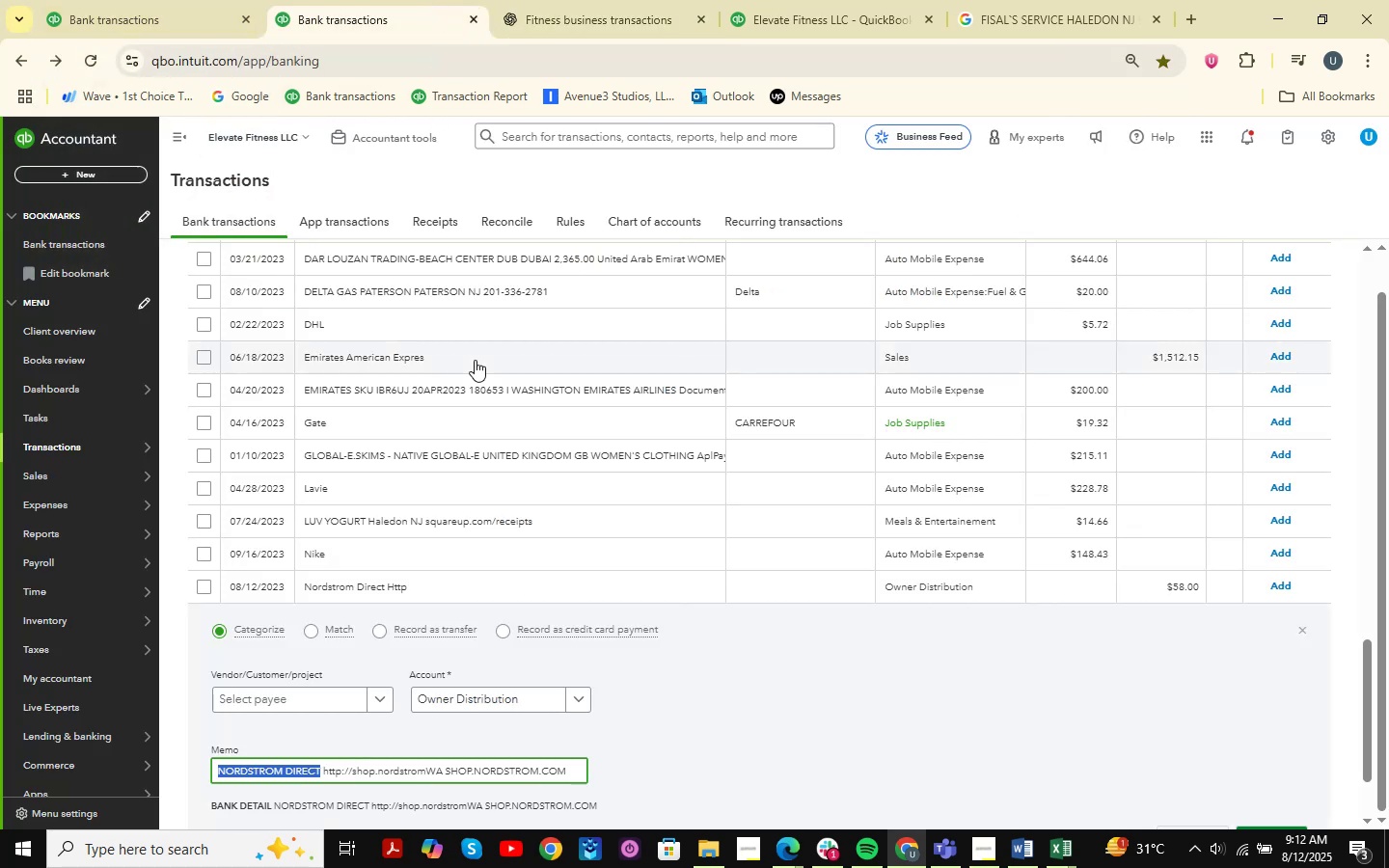 
wait(7.17)
 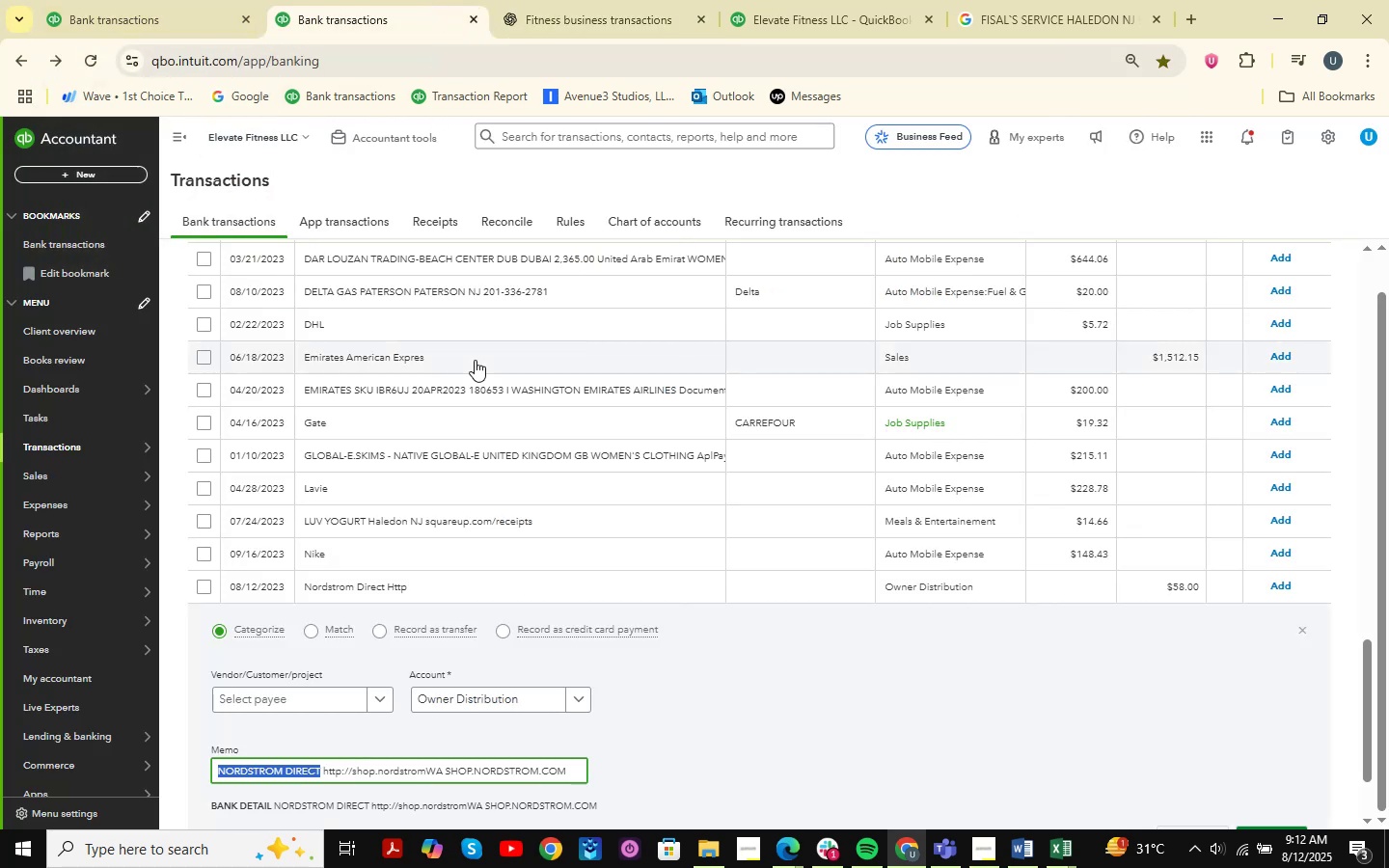 
scroll: coordinate [539, 392], scroll_direction: down, amount: 2.0
 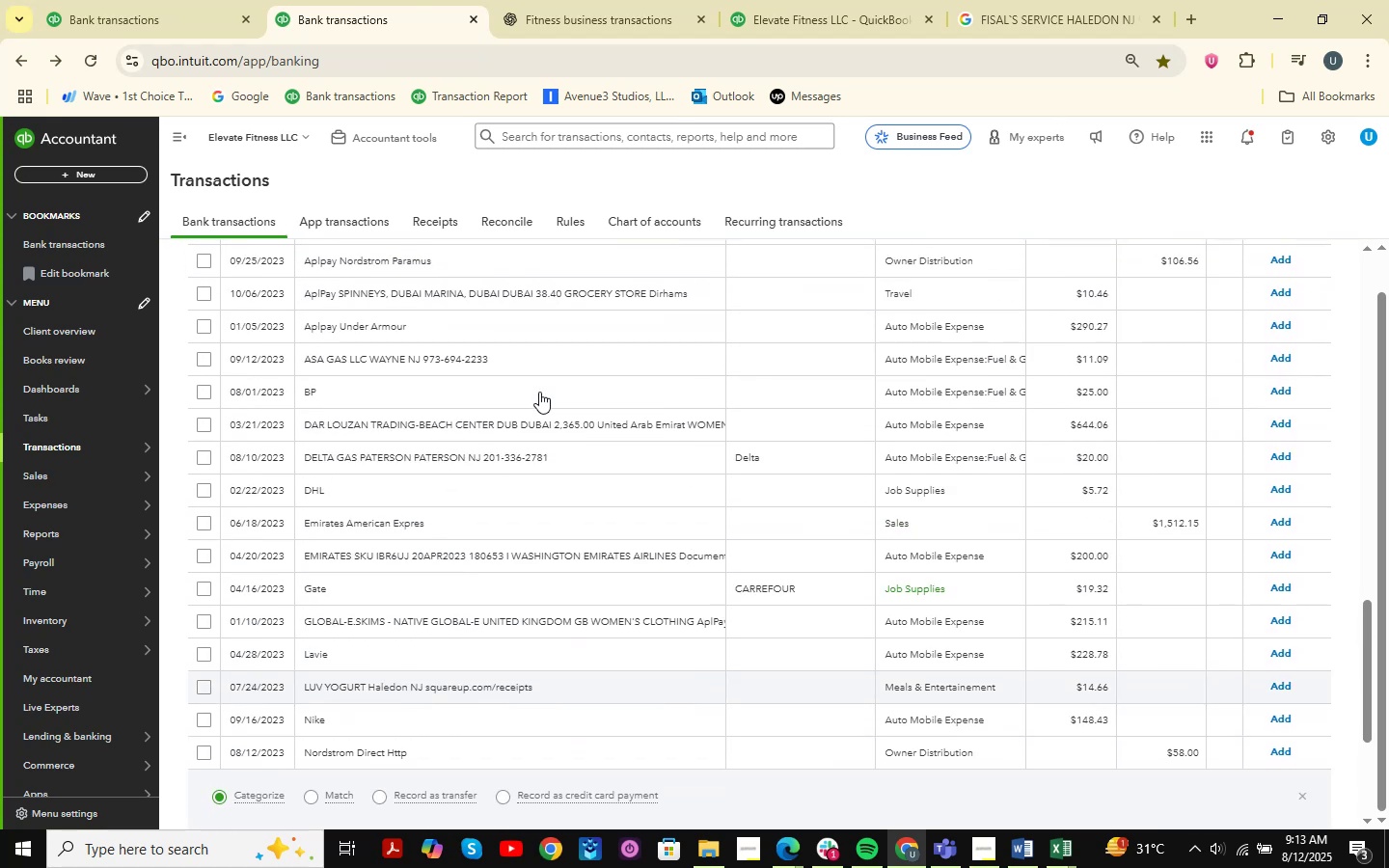 
scroll: coordinate [539, 392], scroll_direction: up, amount: 3.0
 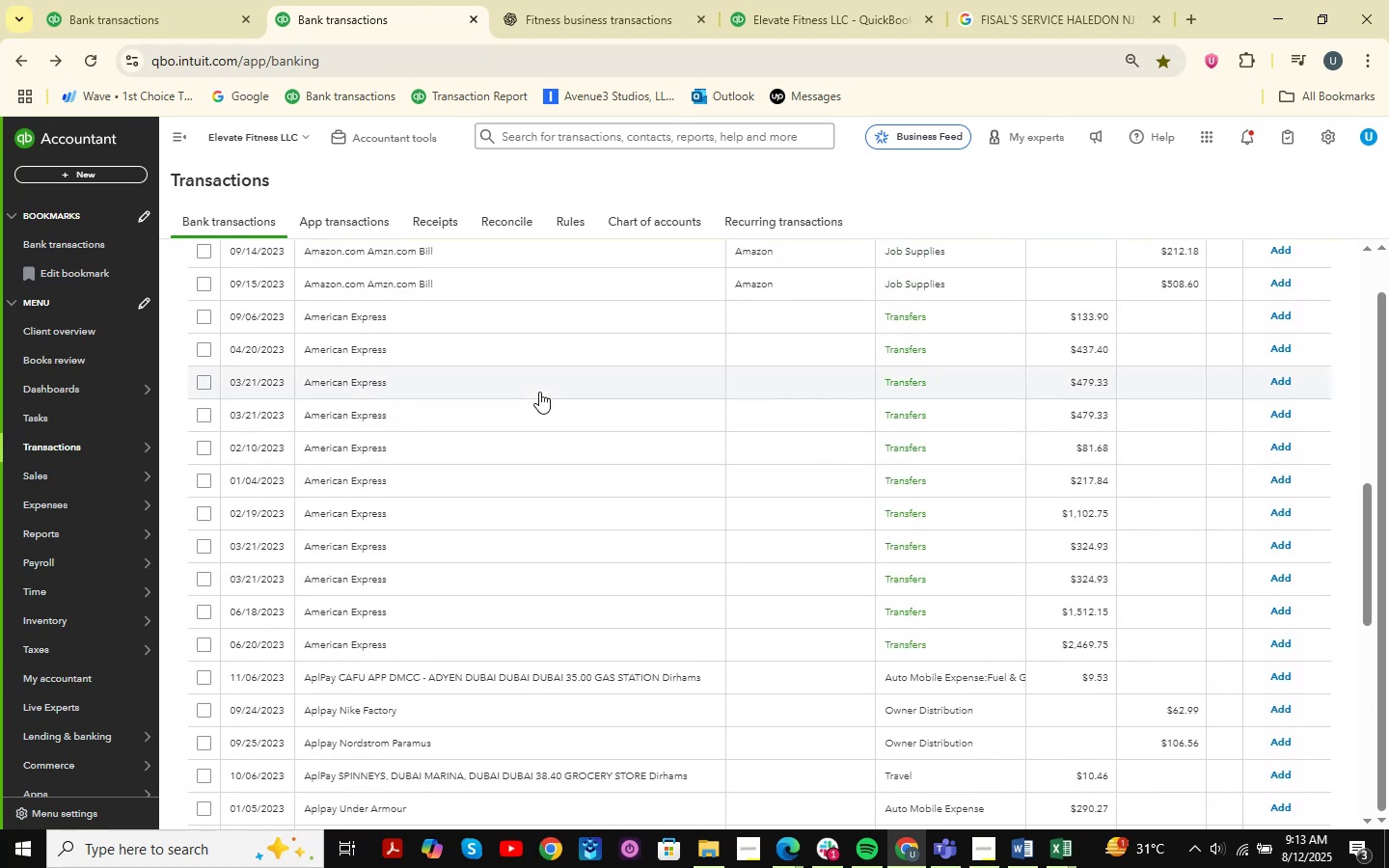 
wait(10.19)
 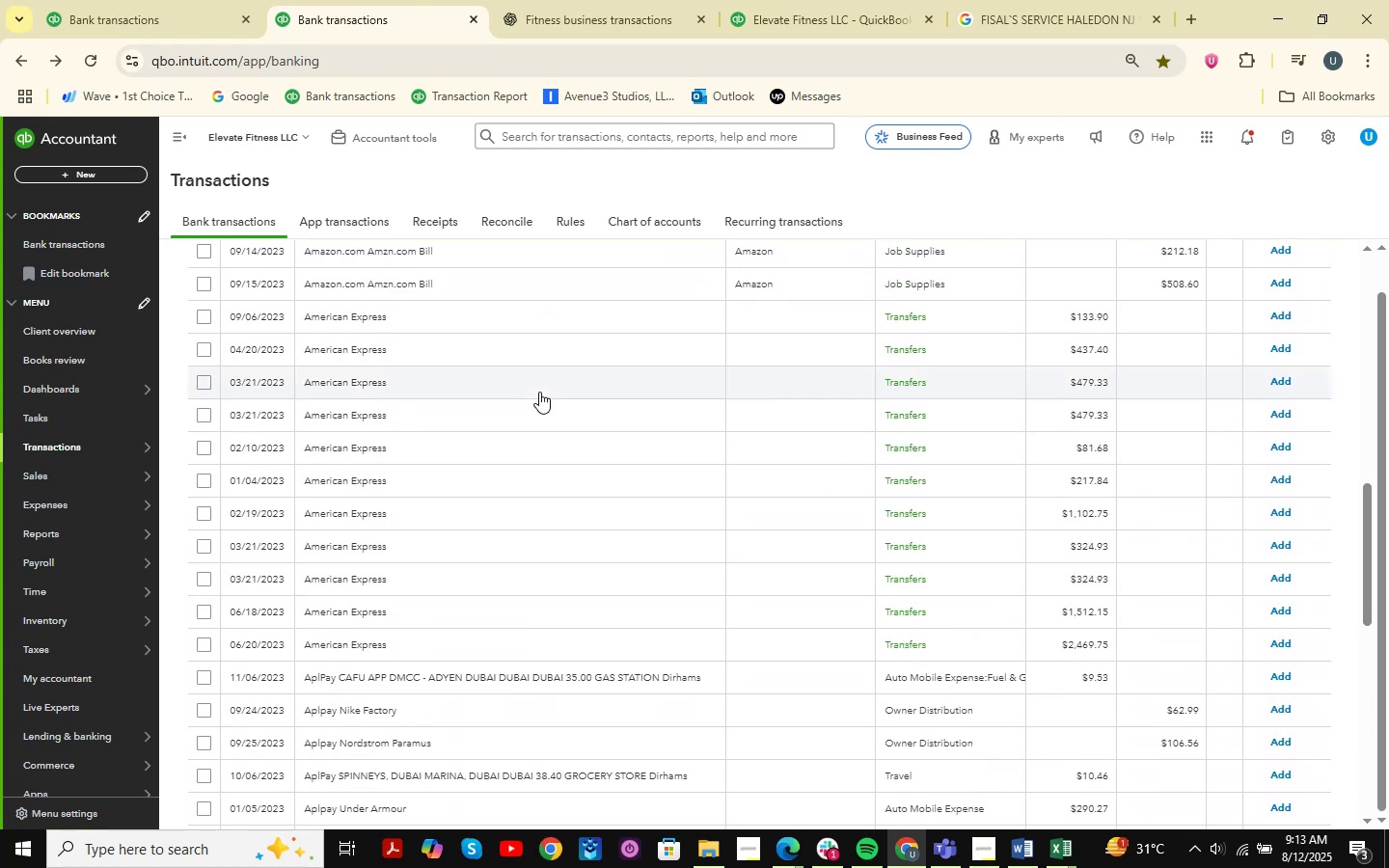 
scroll: coordinate [536, 390], scroll_direction: up, amount: 10.0
 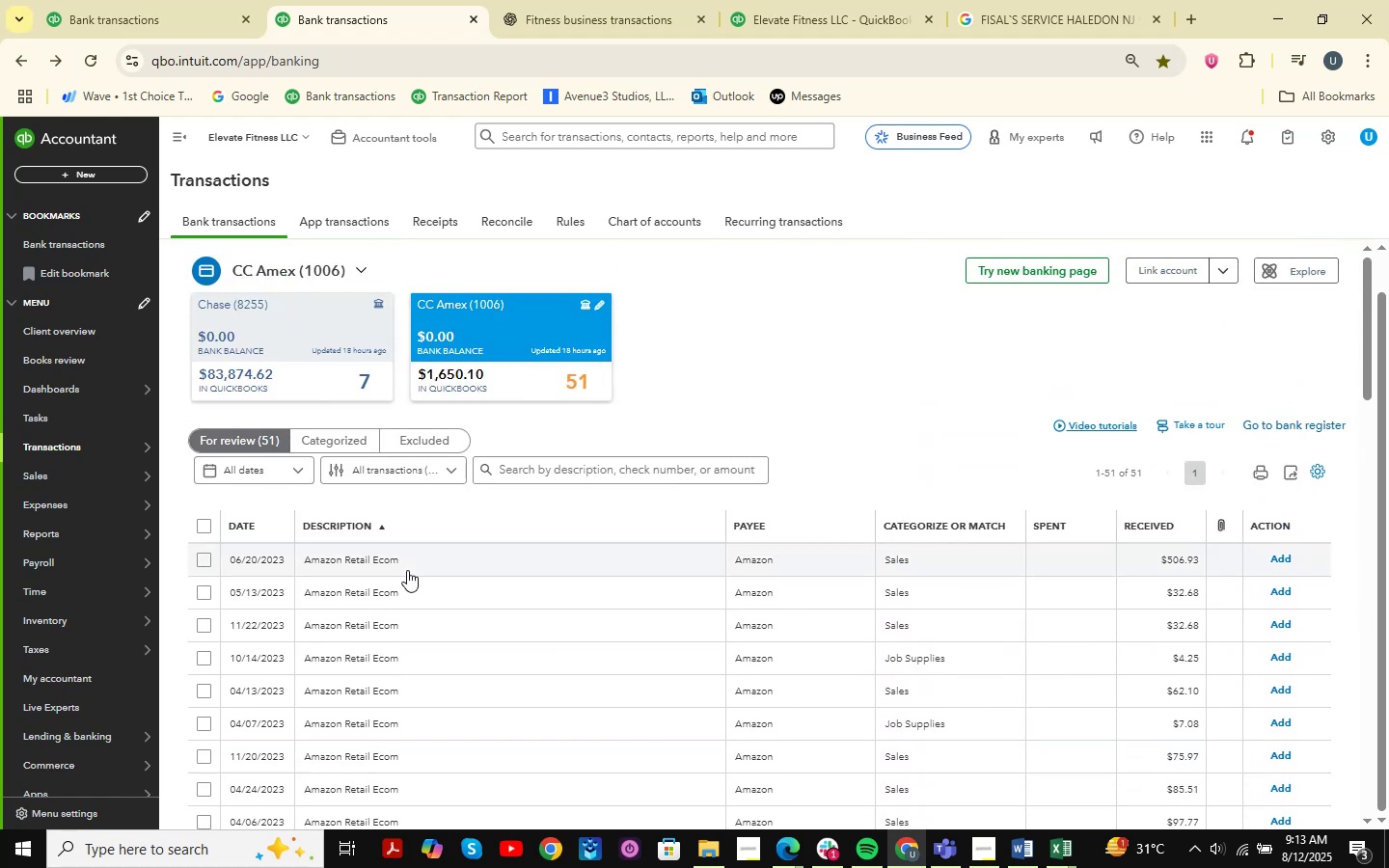 
left_click([478, 544])
 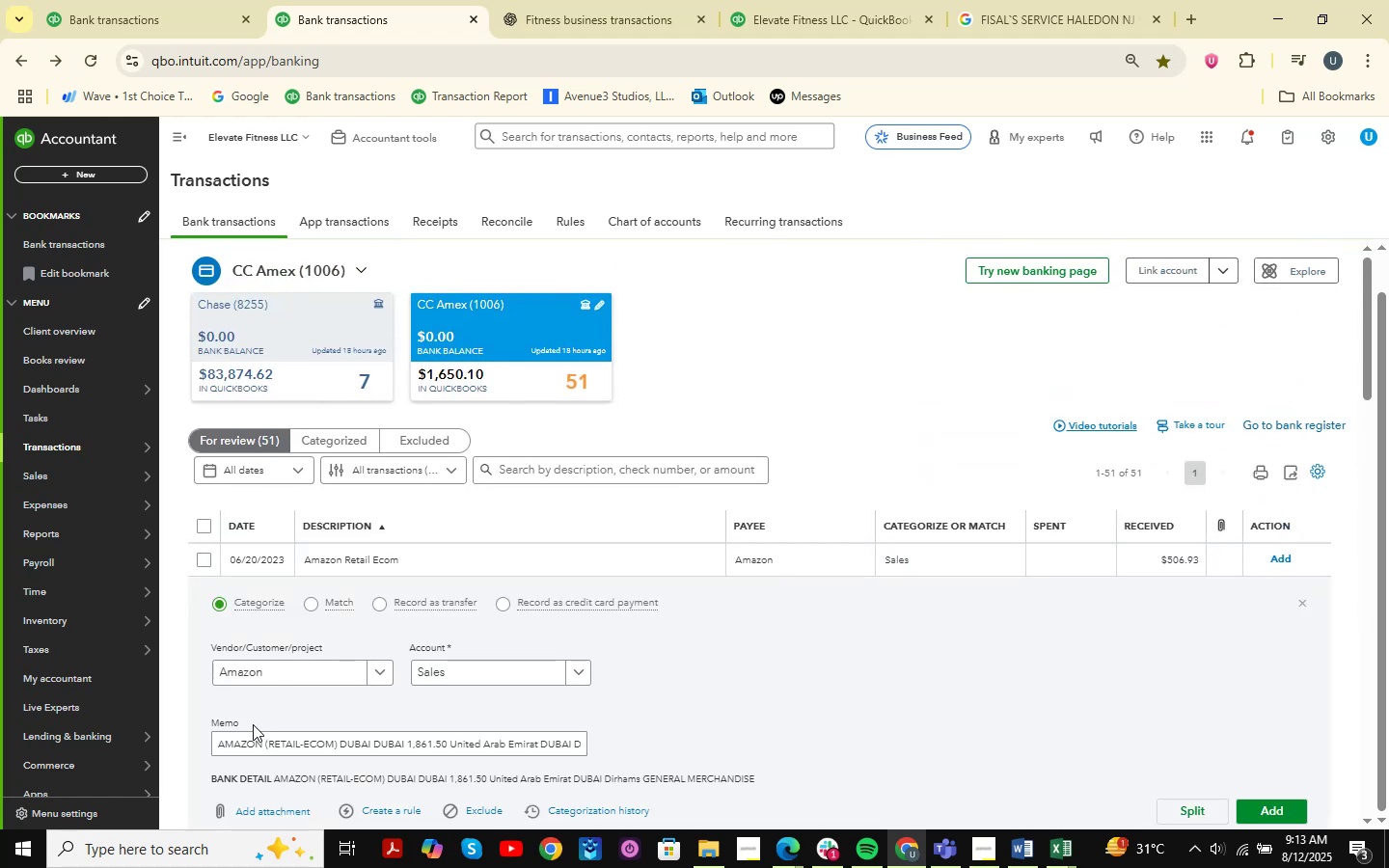 
left_click_drag(start_coordinate=[213, 743], to_coordinate=[340, 743])
 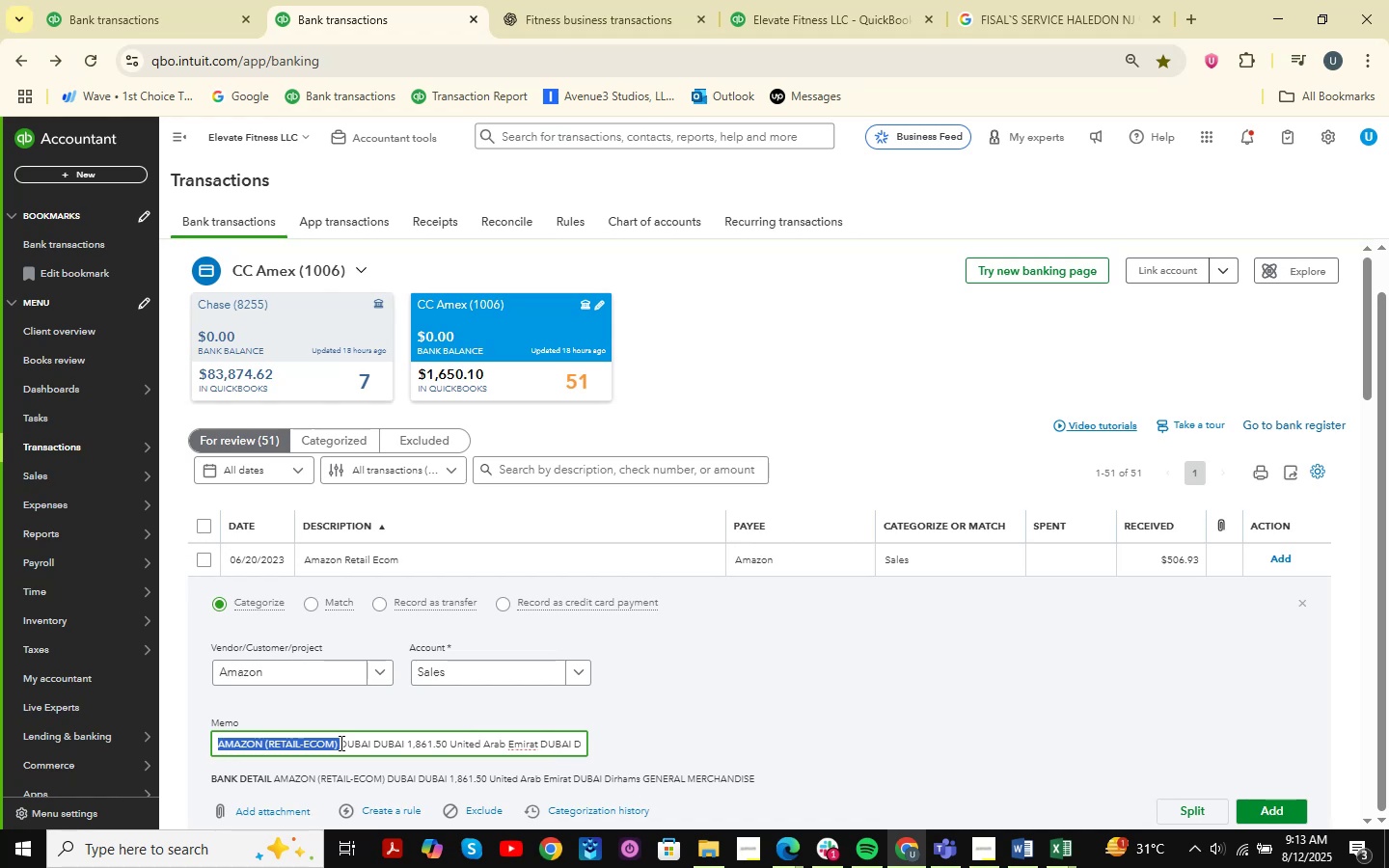 
key(Control+C)
 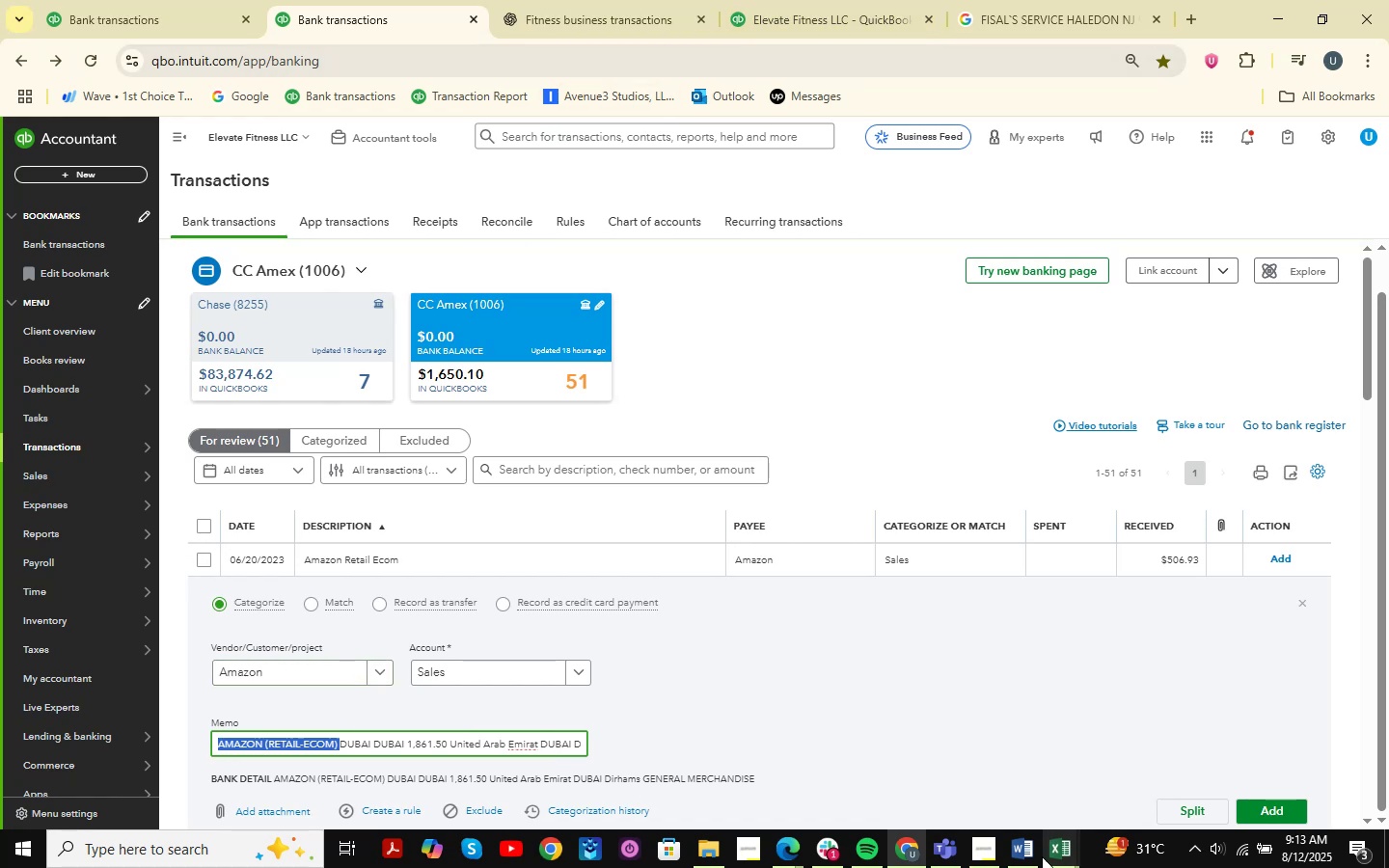 
double_click([1127, 743])
 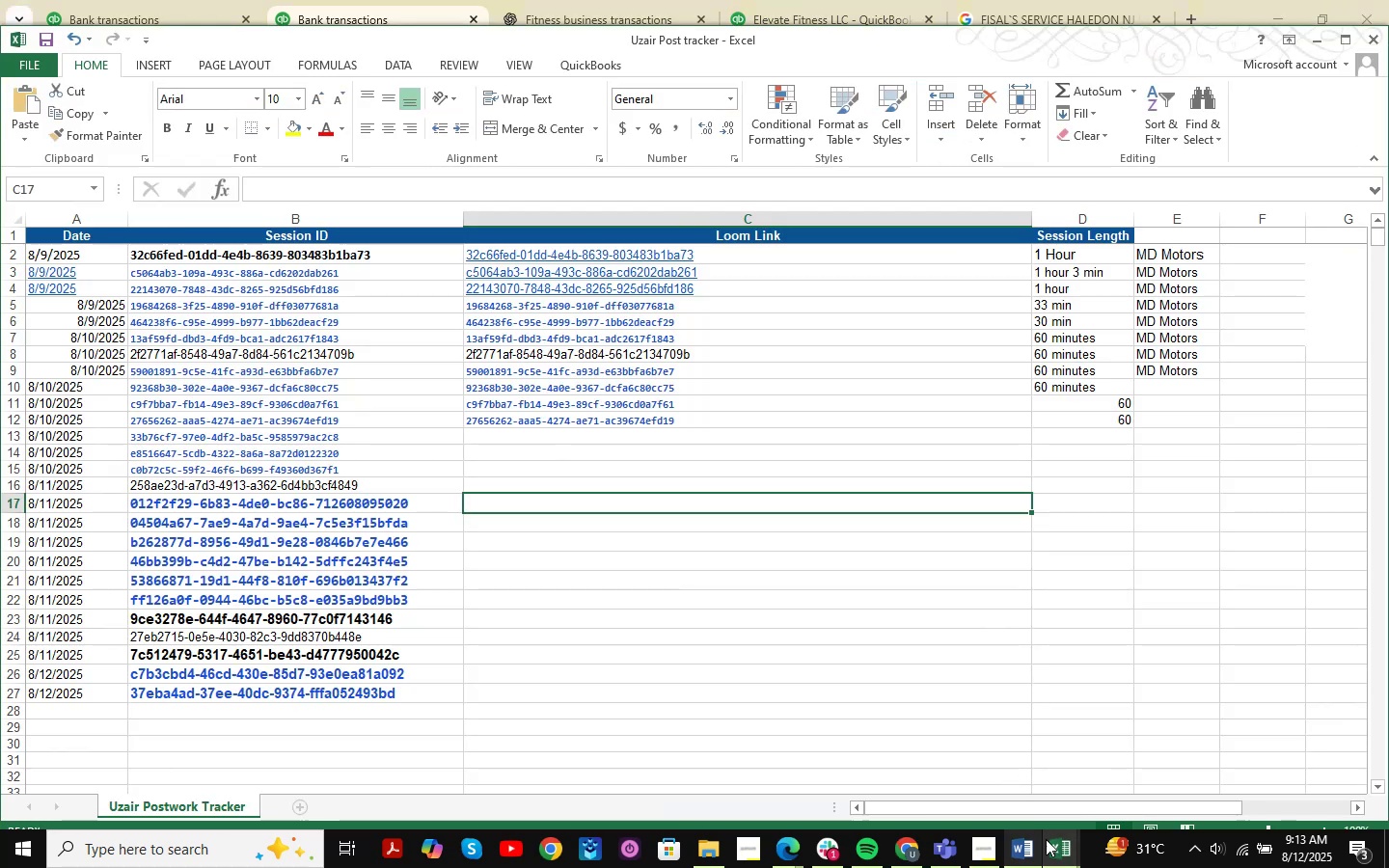 
double_click([1018, 744])
 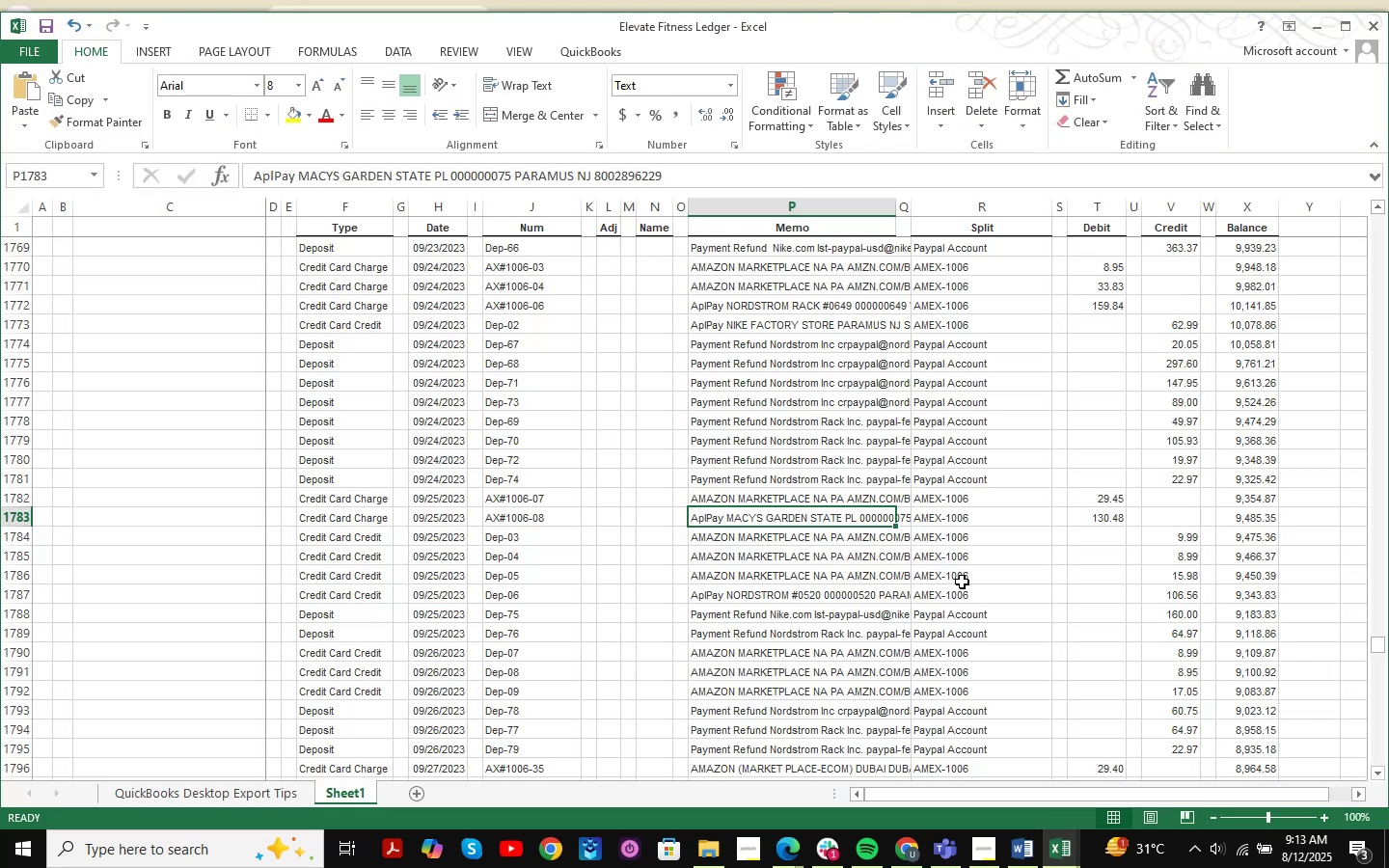 
key(Control+F)
 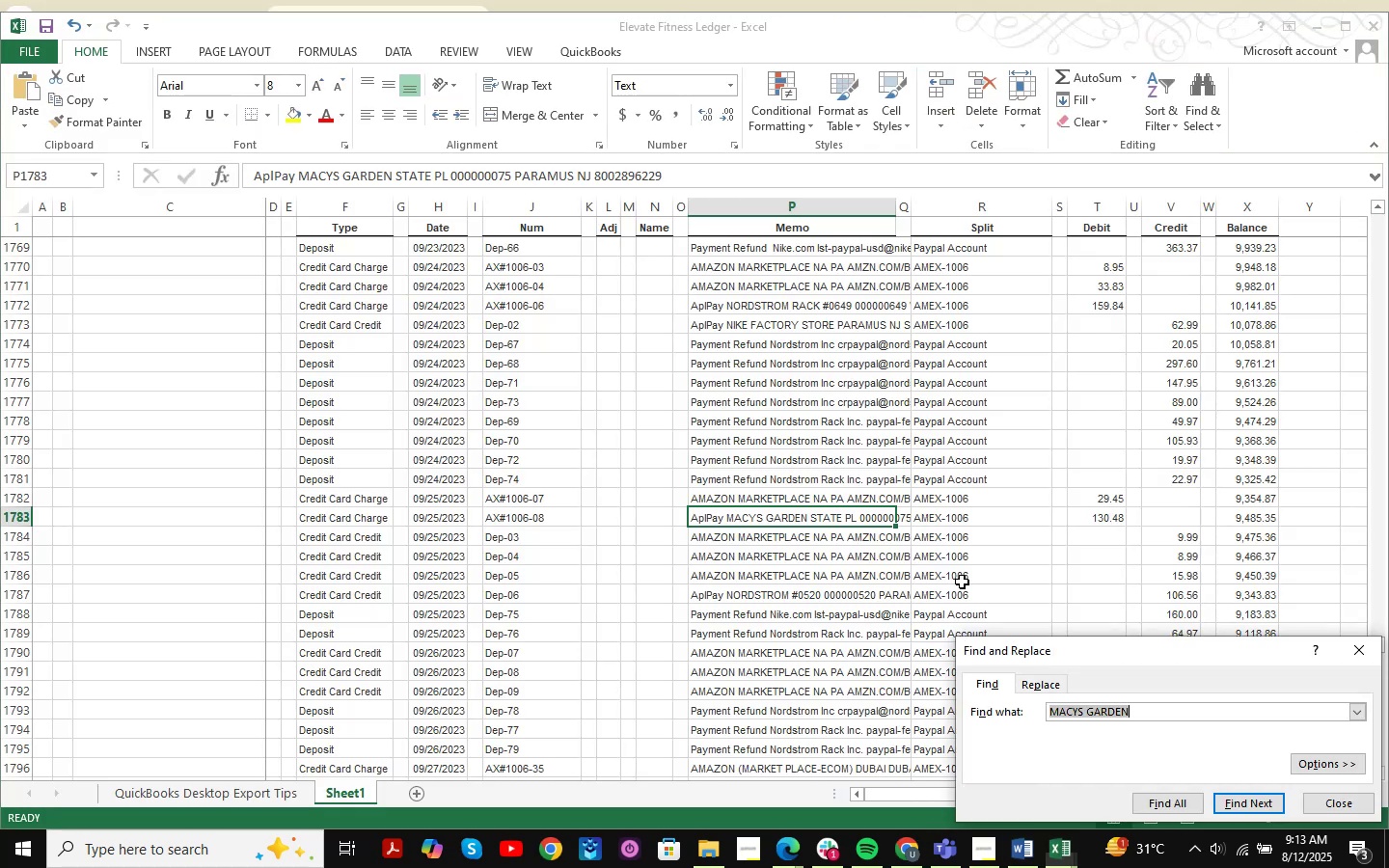 
key(Control+ControlLeft)
 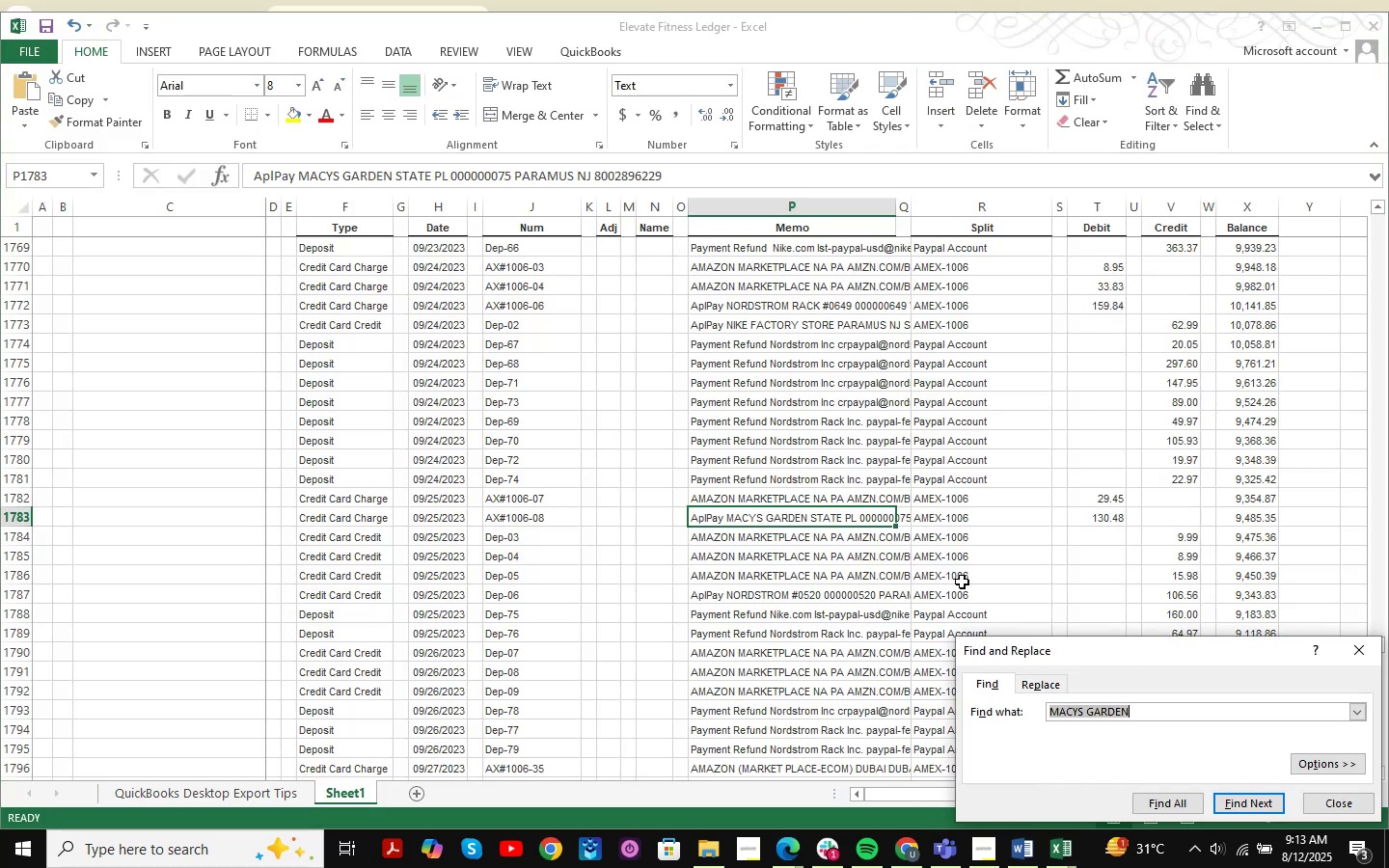 
key(Control+V)
 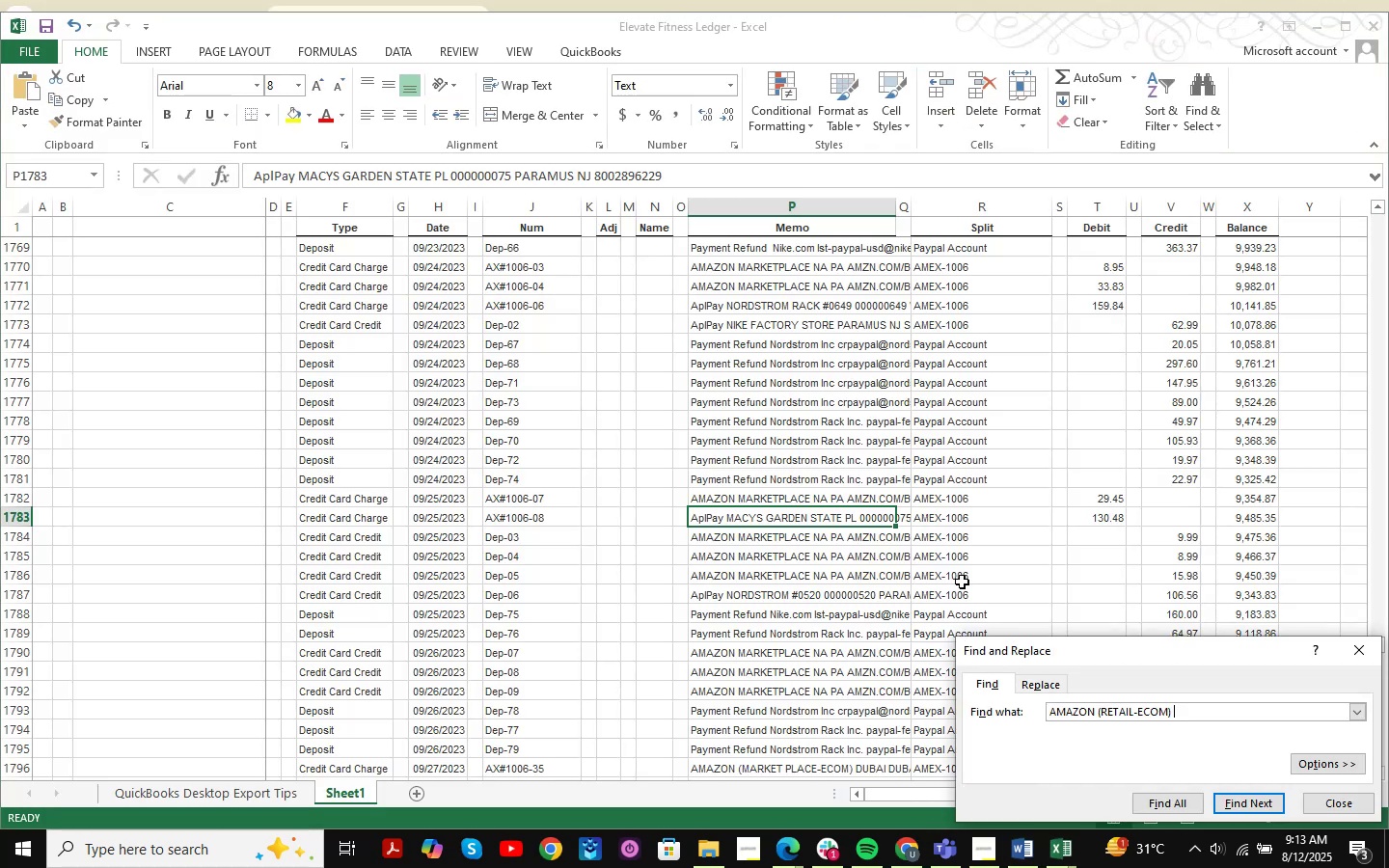 
key(NumpadEnter)
 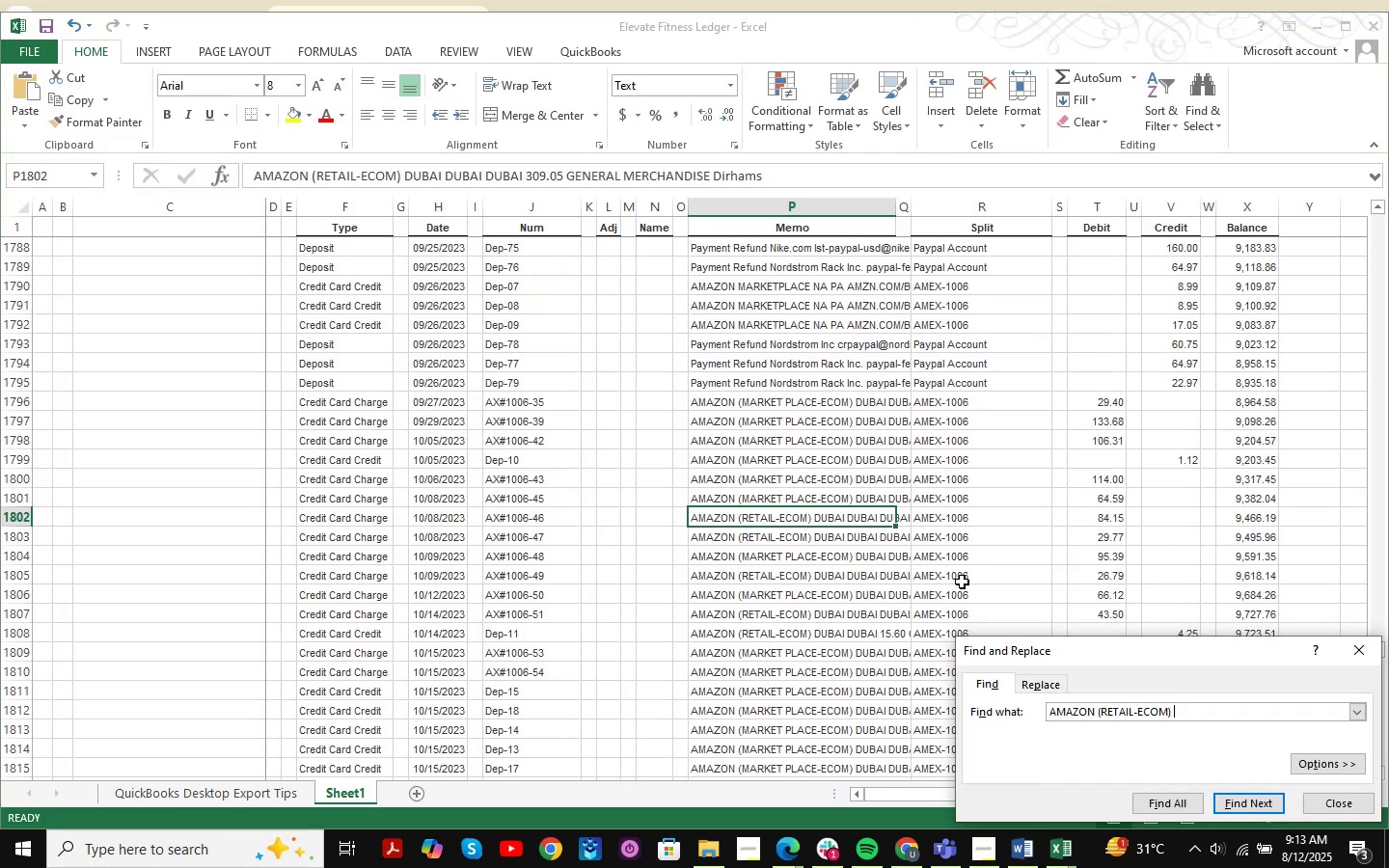 
key(NumpadEnter)
 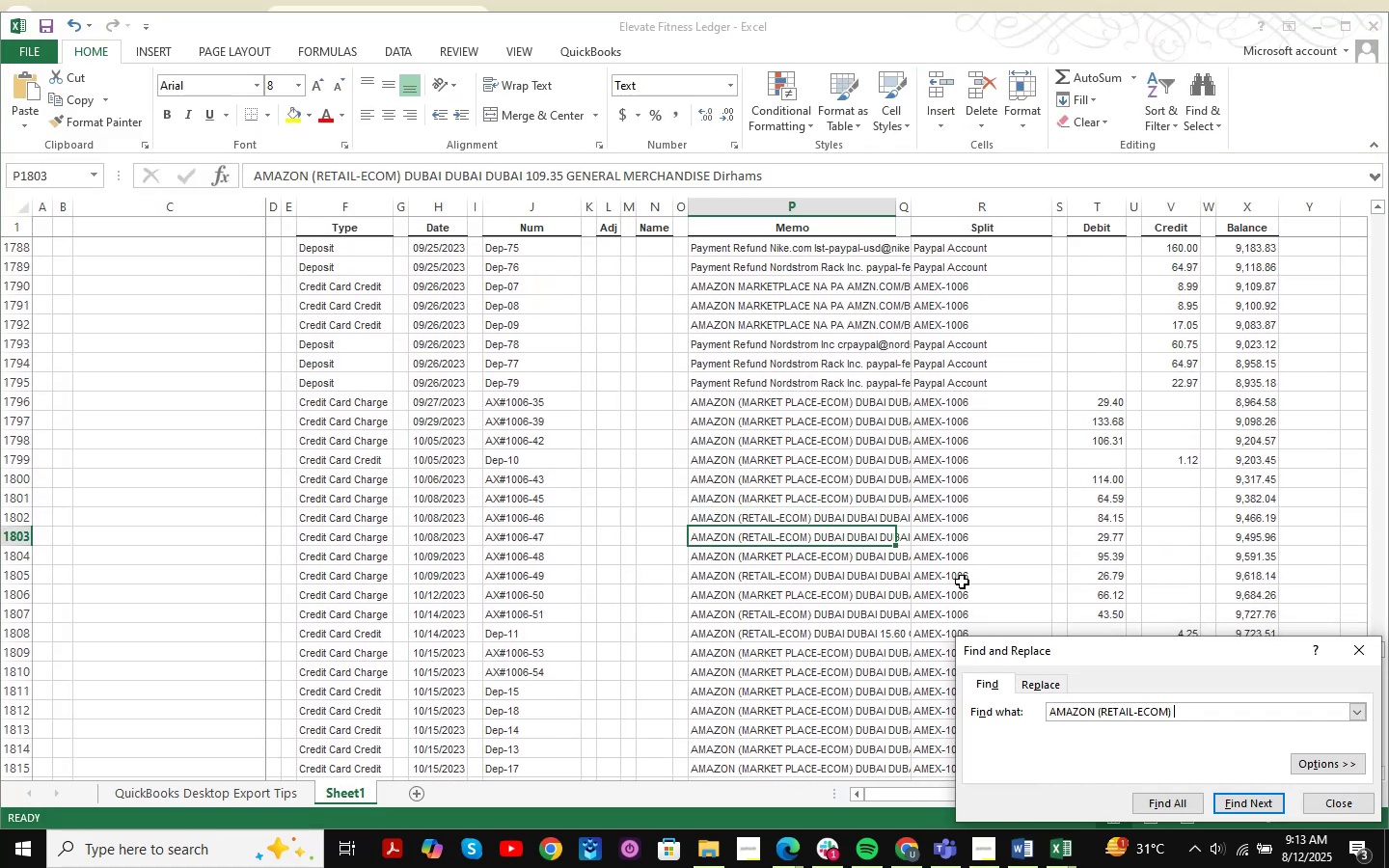 
key(NumpadEnter)
 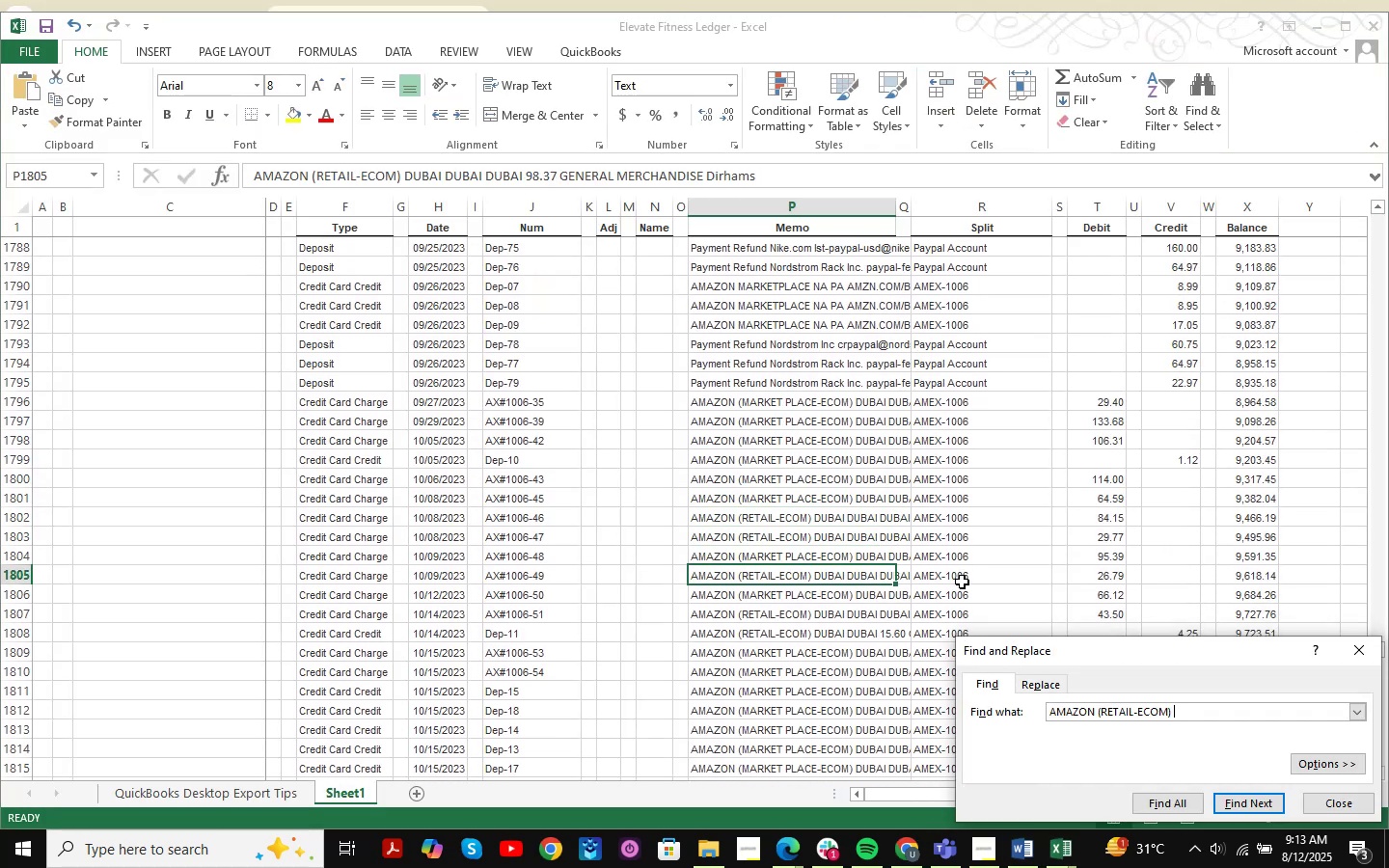 
key(NumpadEnter)
 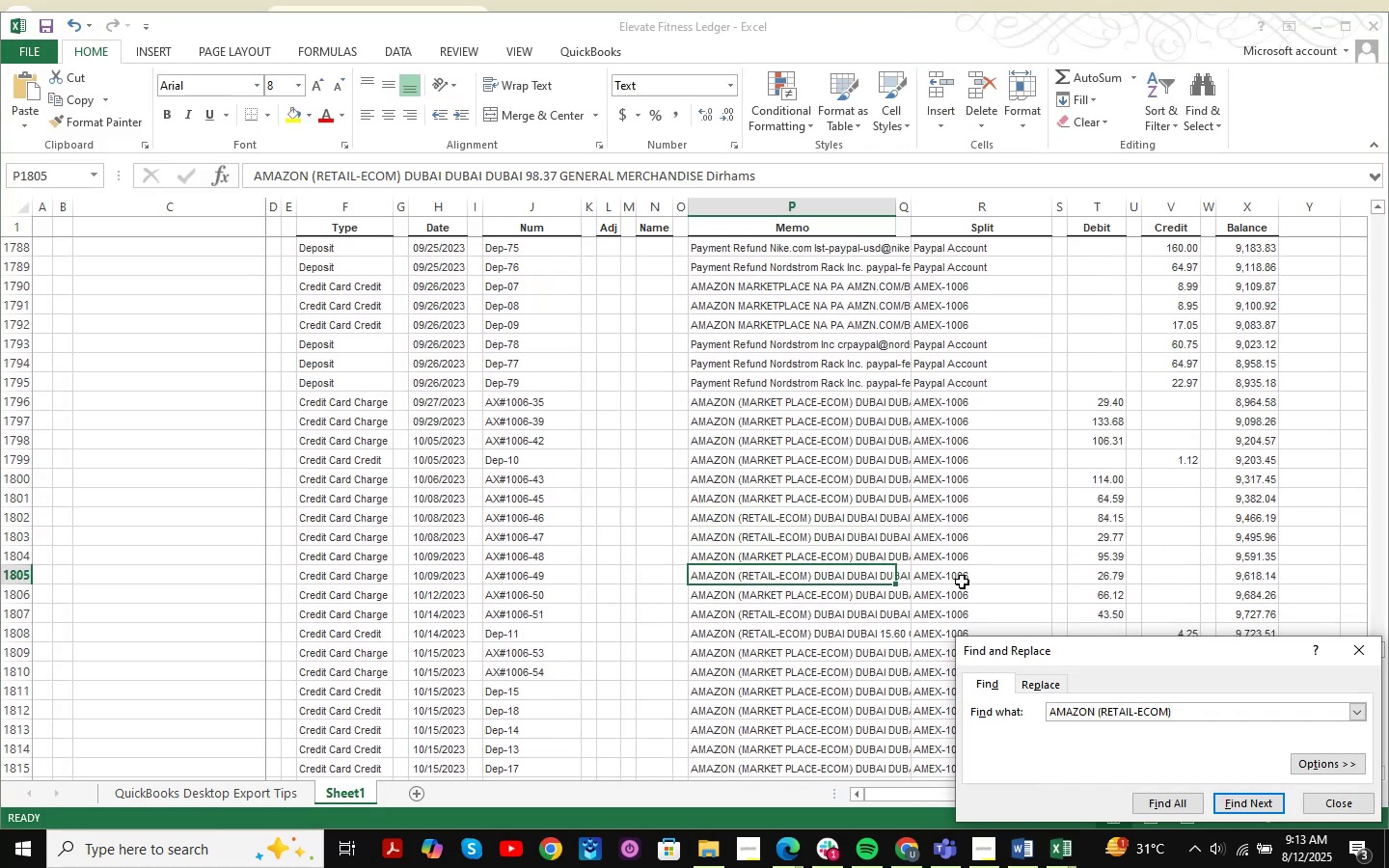 
key(NumpadEnter)
 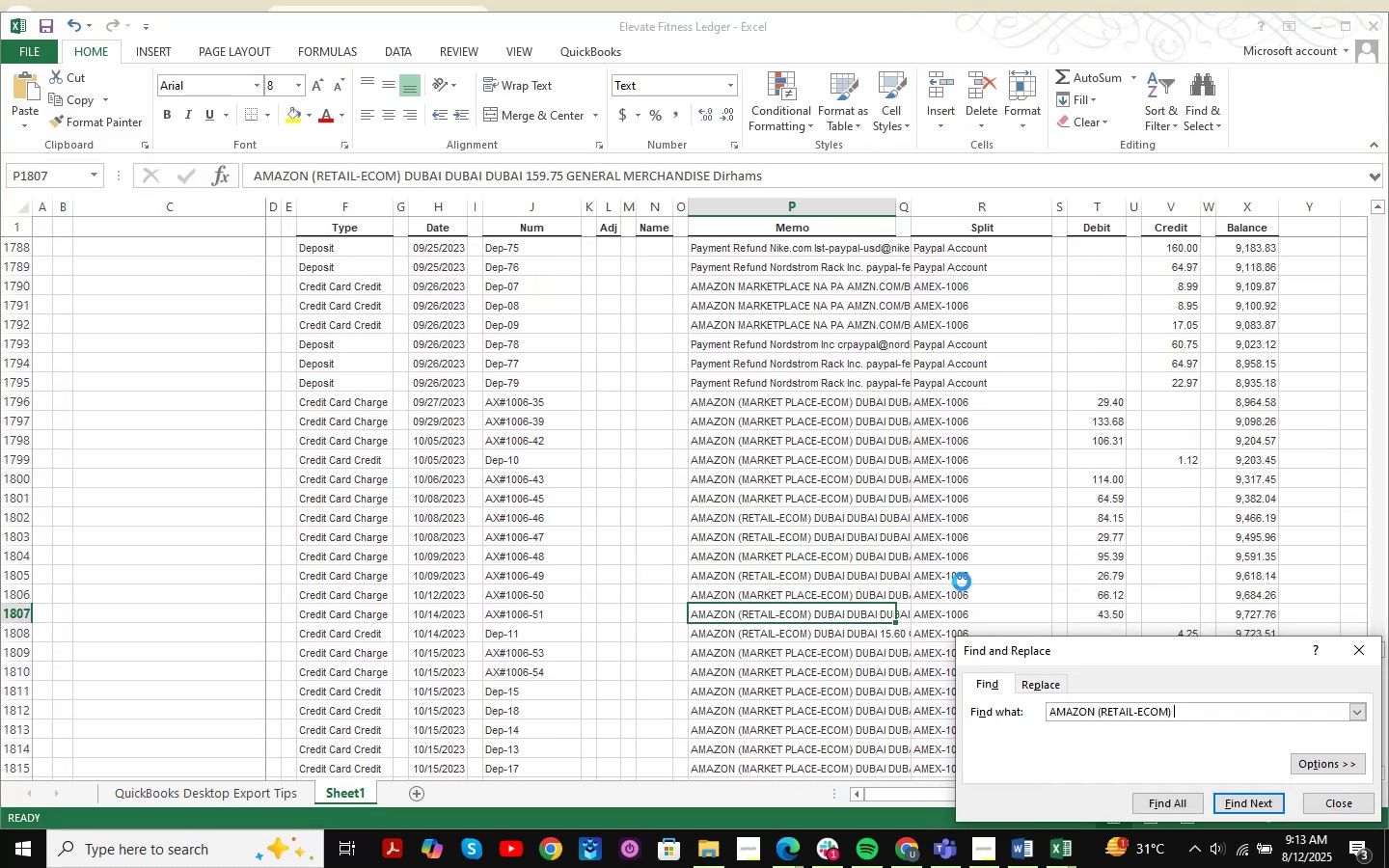 
key(NumpadEnter)
 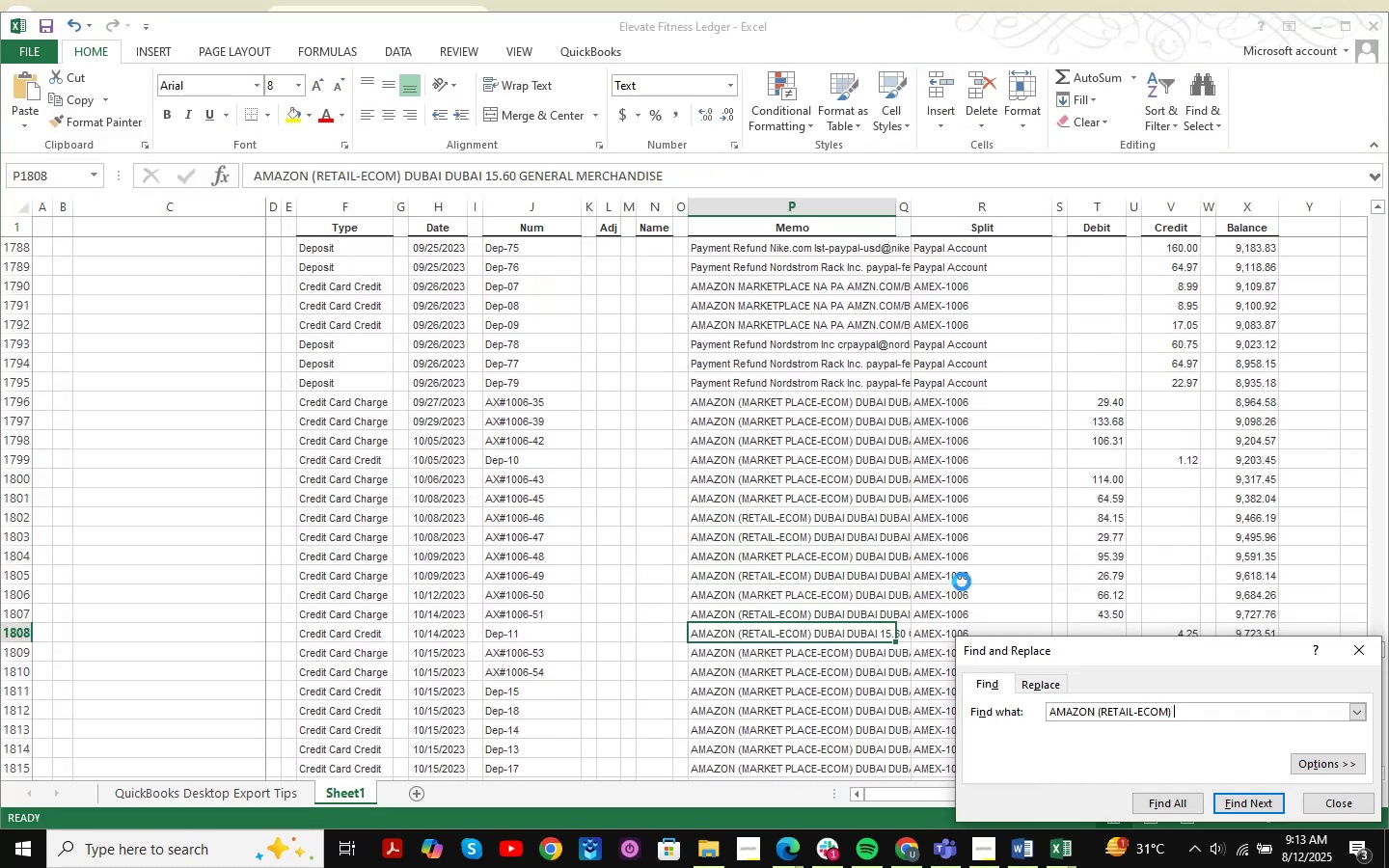 
key(NumpadEnter)
 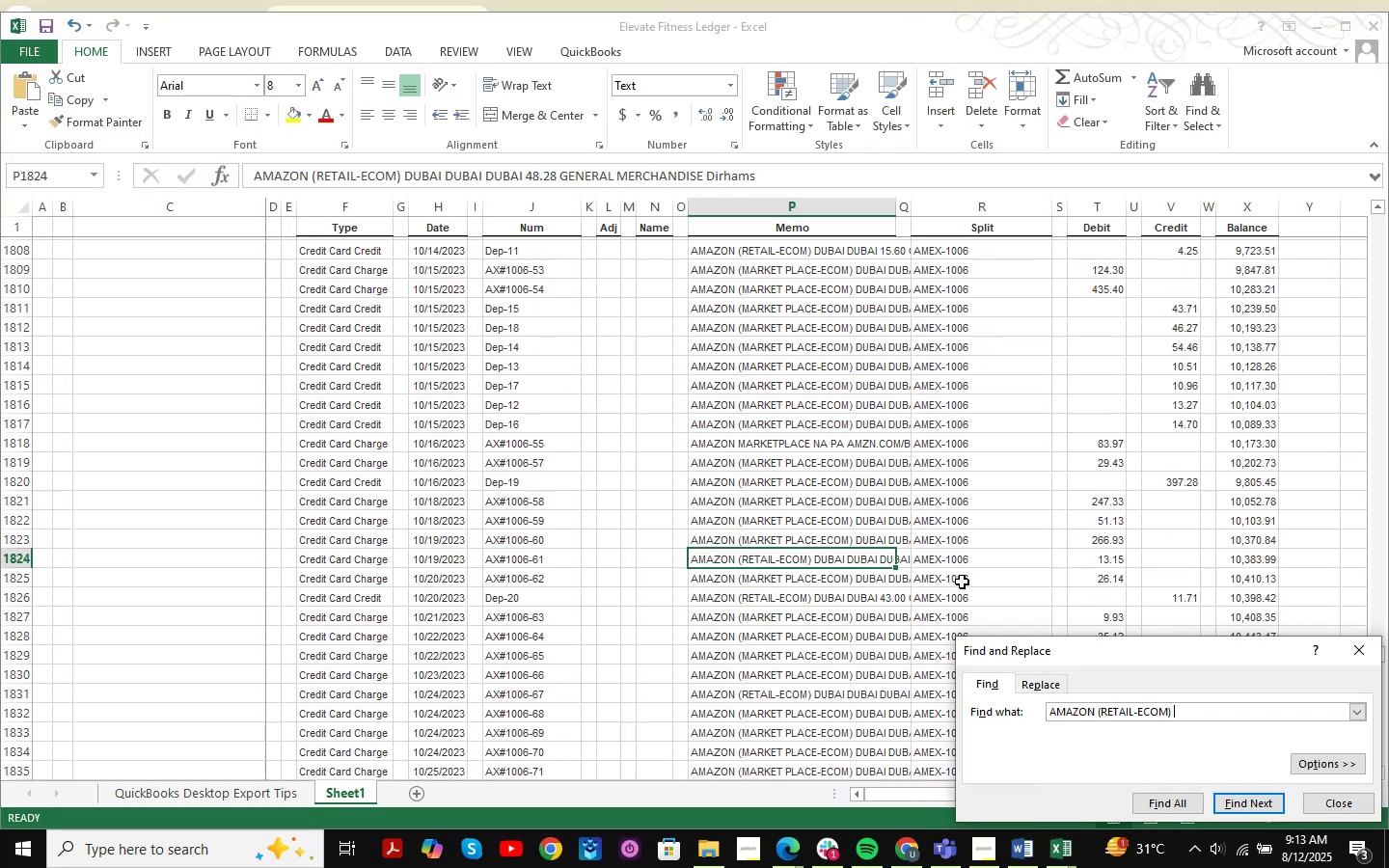 
key(NumpadEnter)
 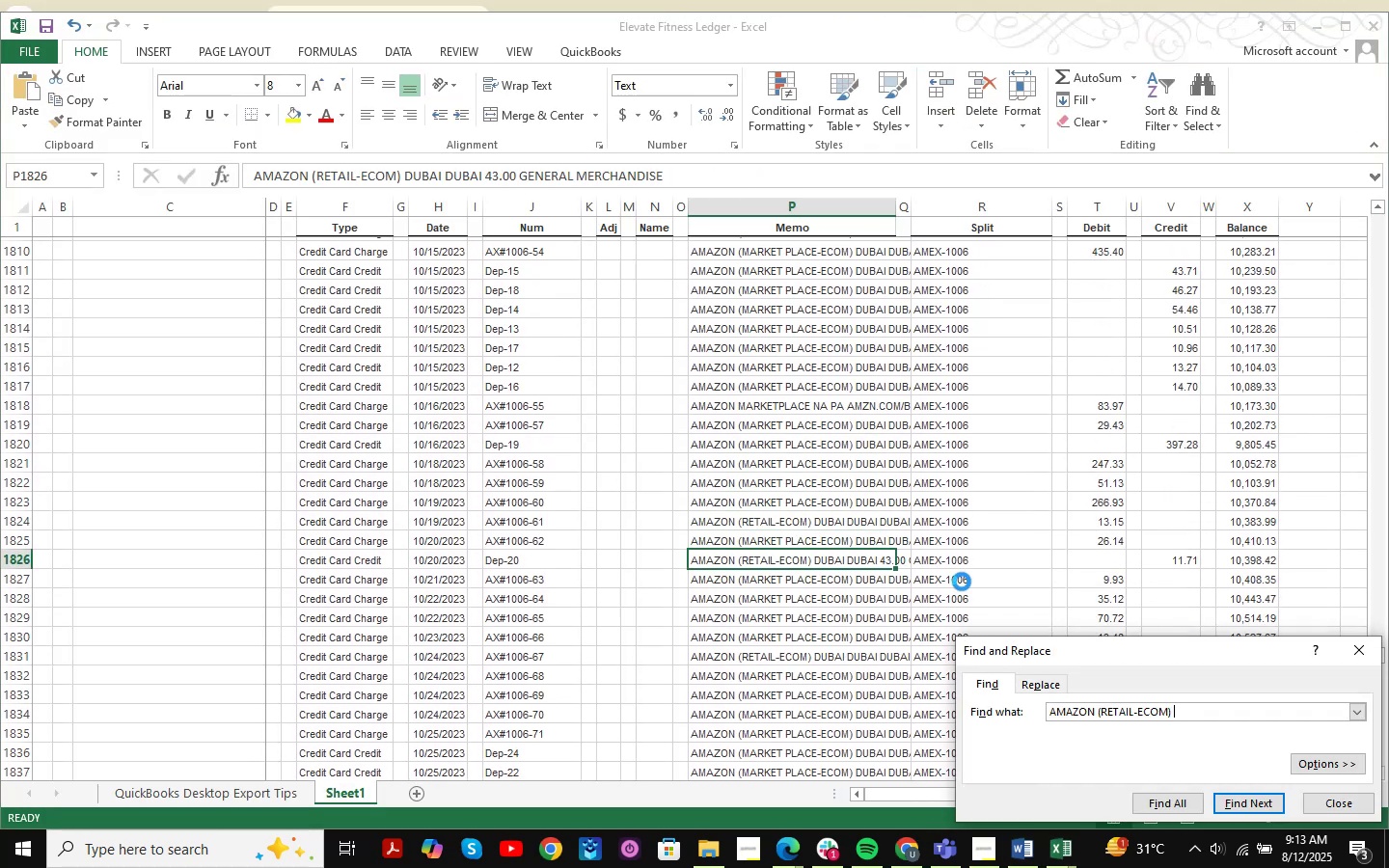 
key(NumpadEnter)
 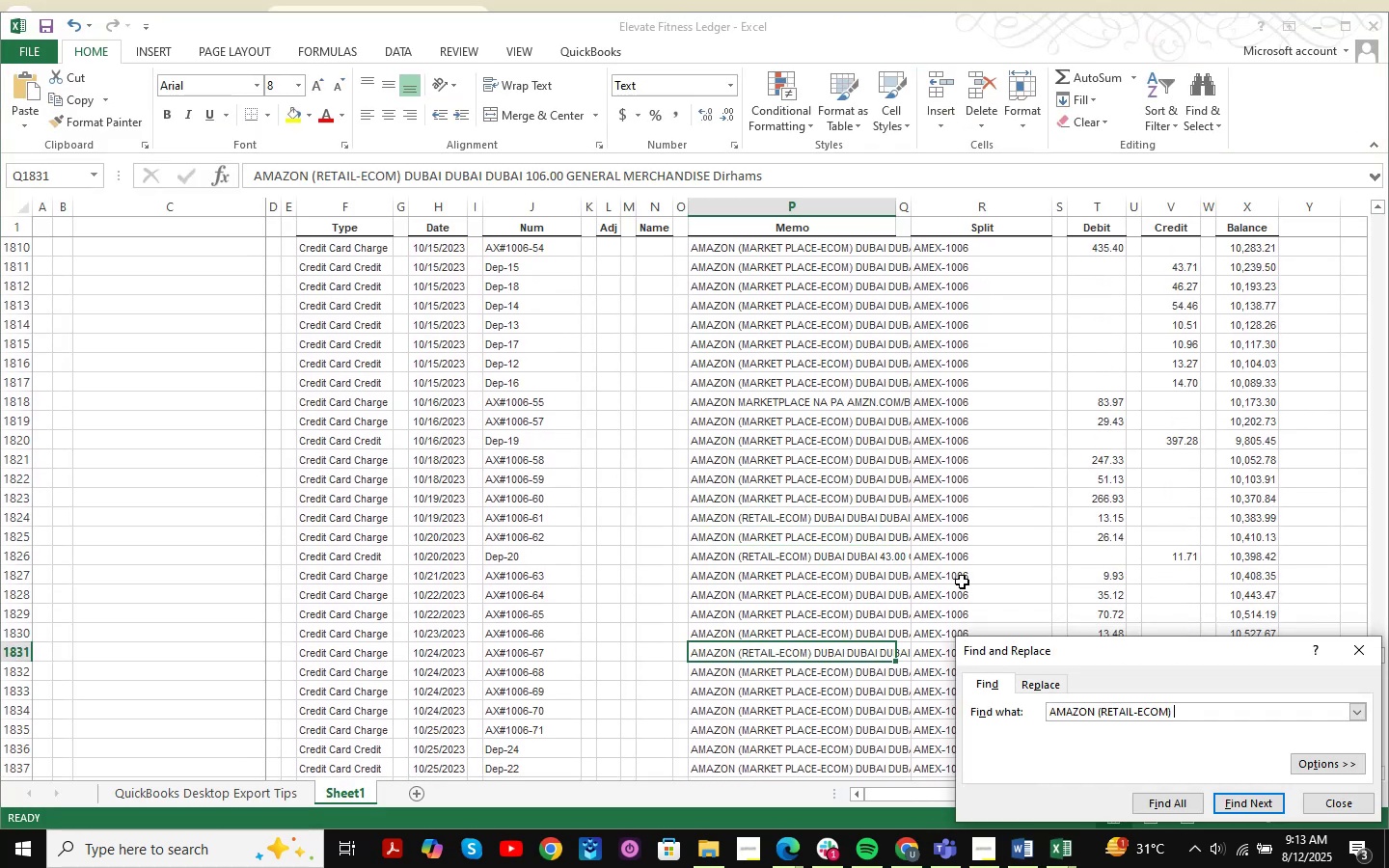 
key(NumpadEnter)
 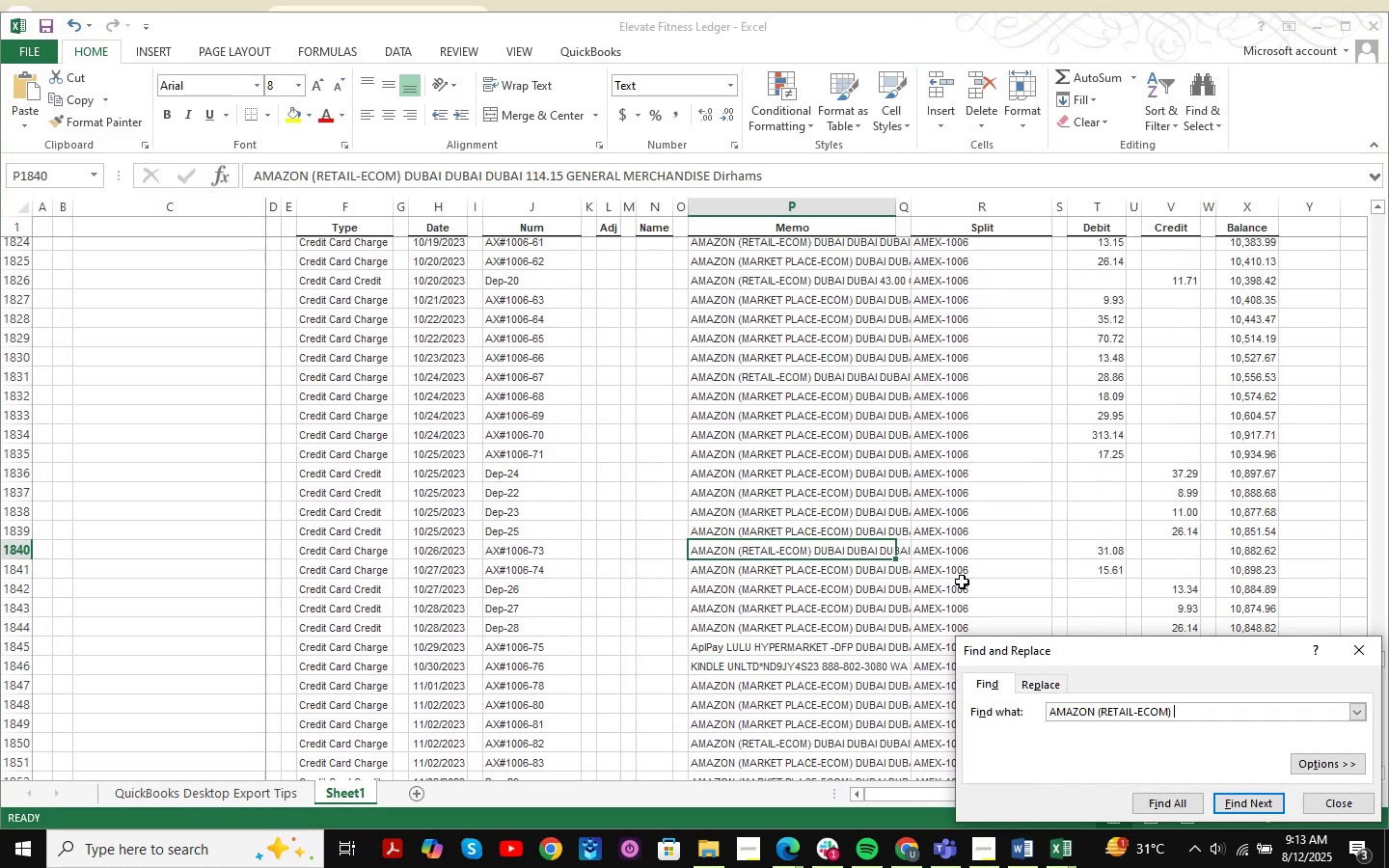 
key(NumpadEnter)
 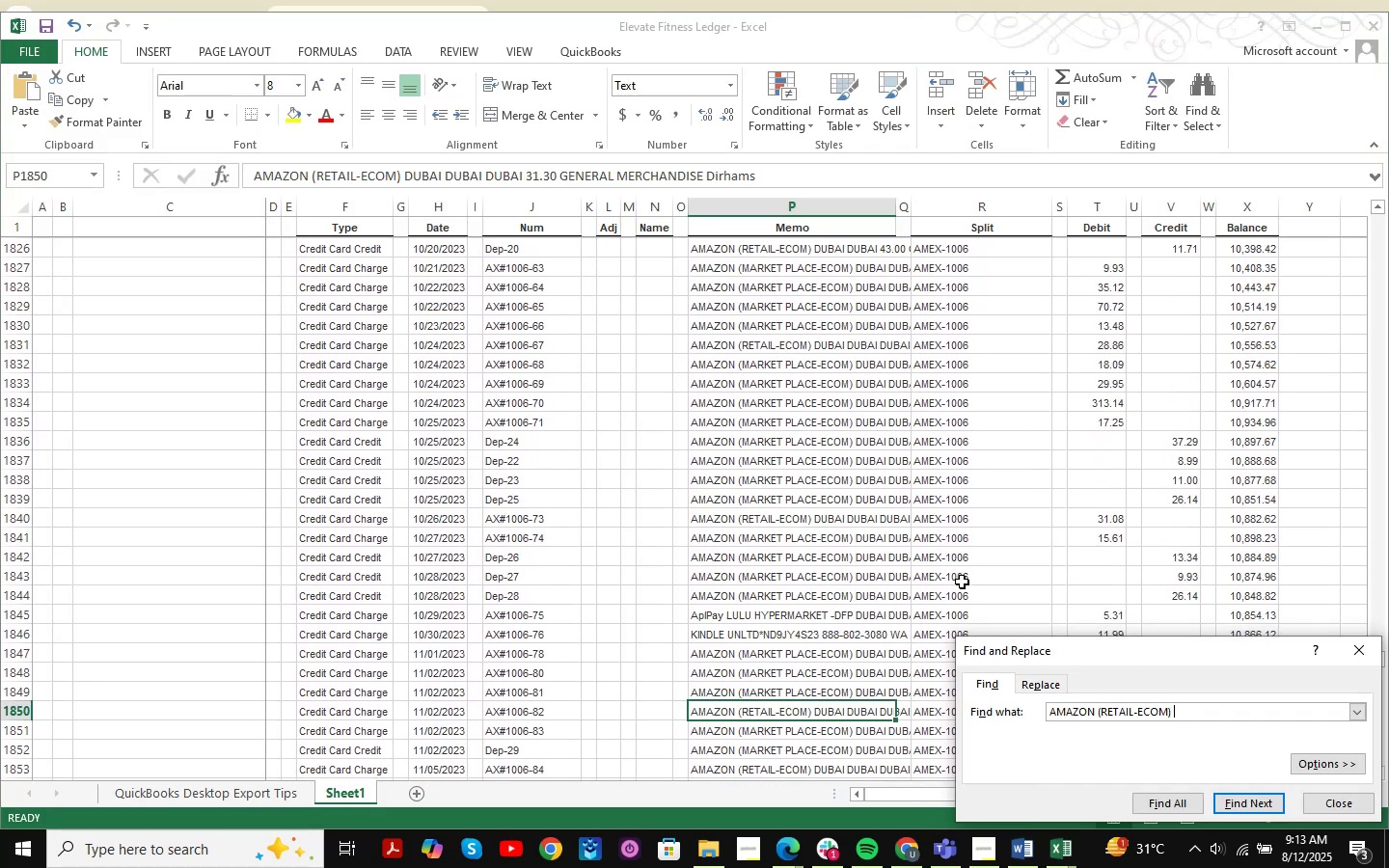 
key(NumpadEnter)
 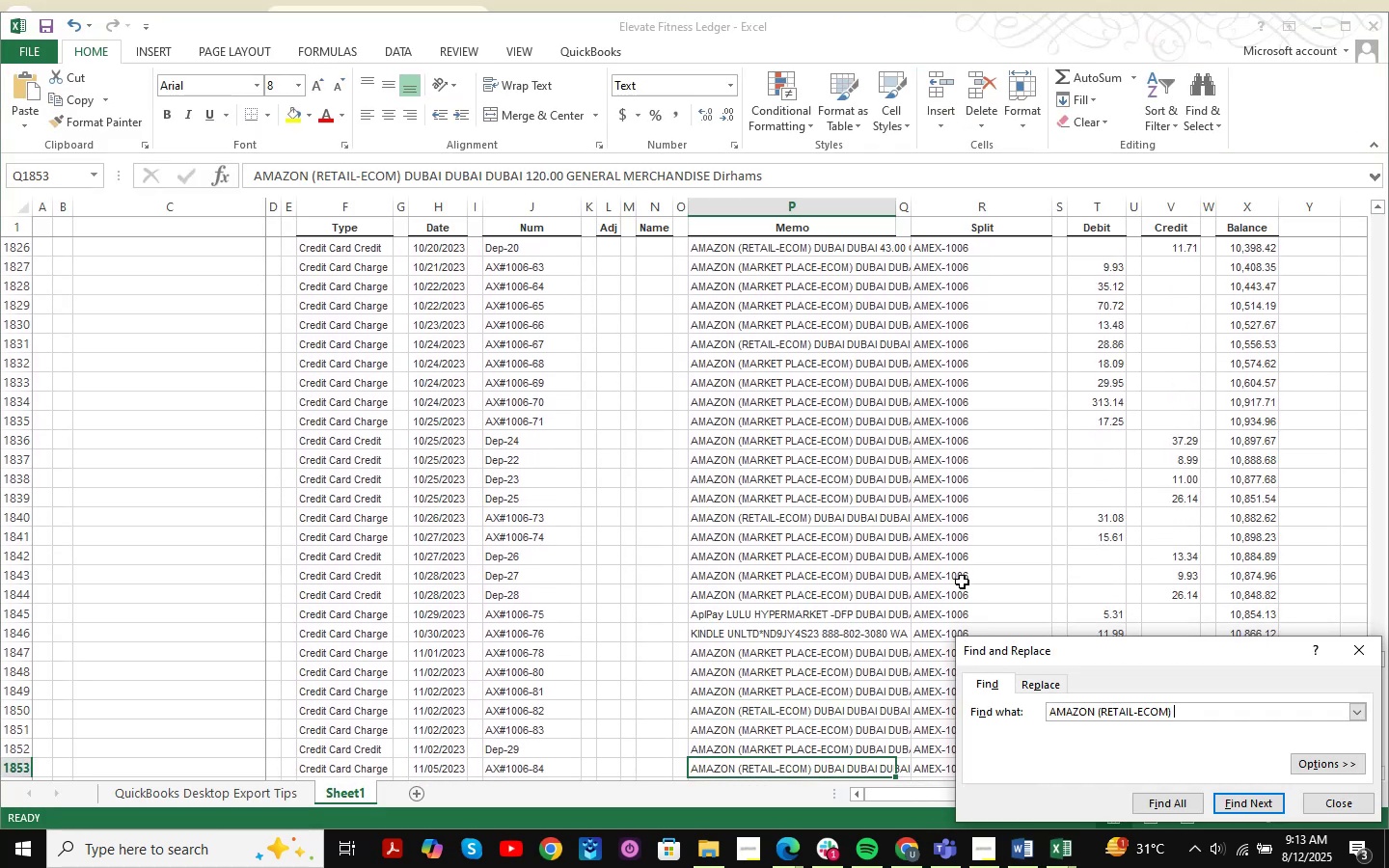 
key(NumpadEnter)
 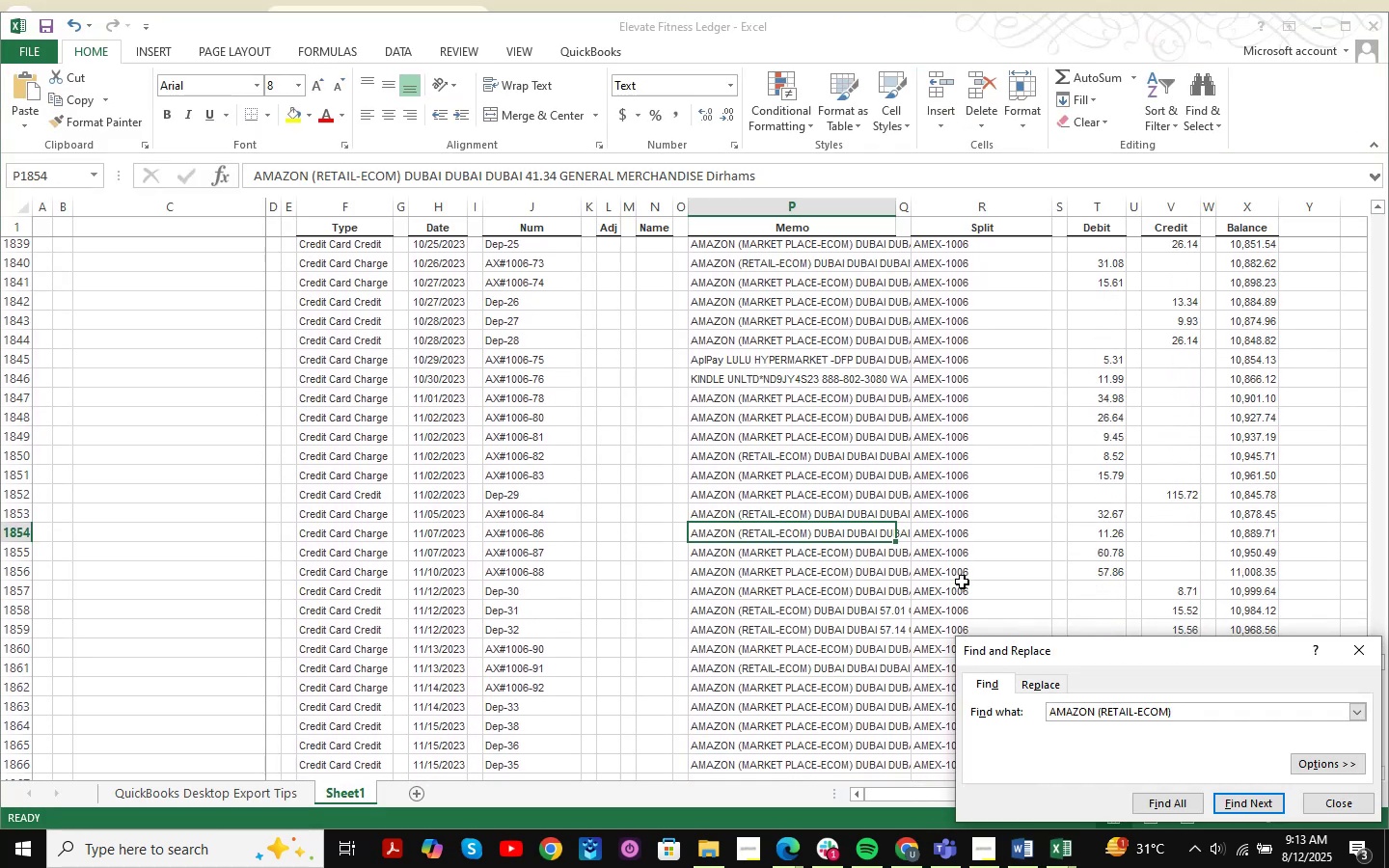 
key(NumpadEnter)
 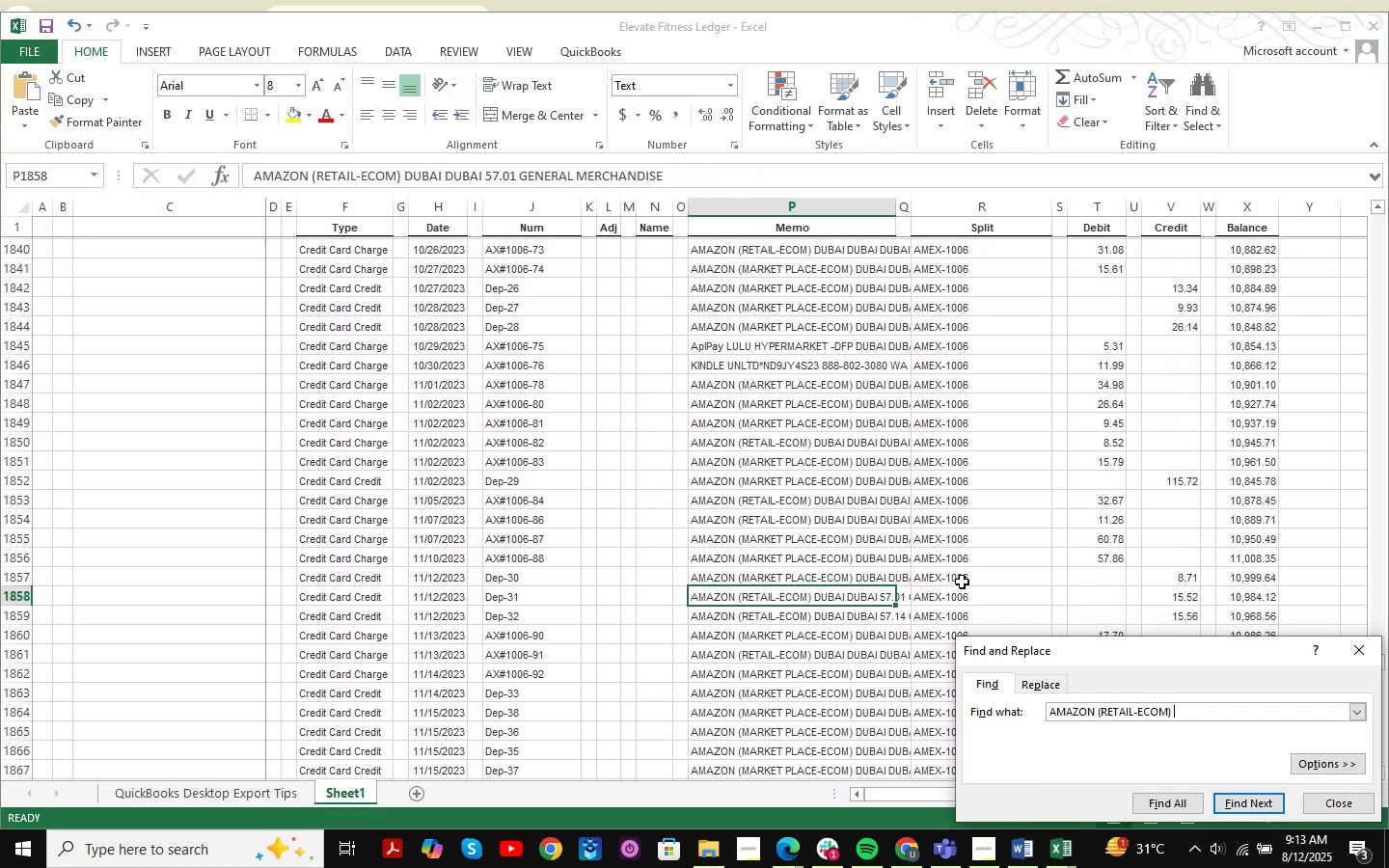 
key(NumpadEnter)
 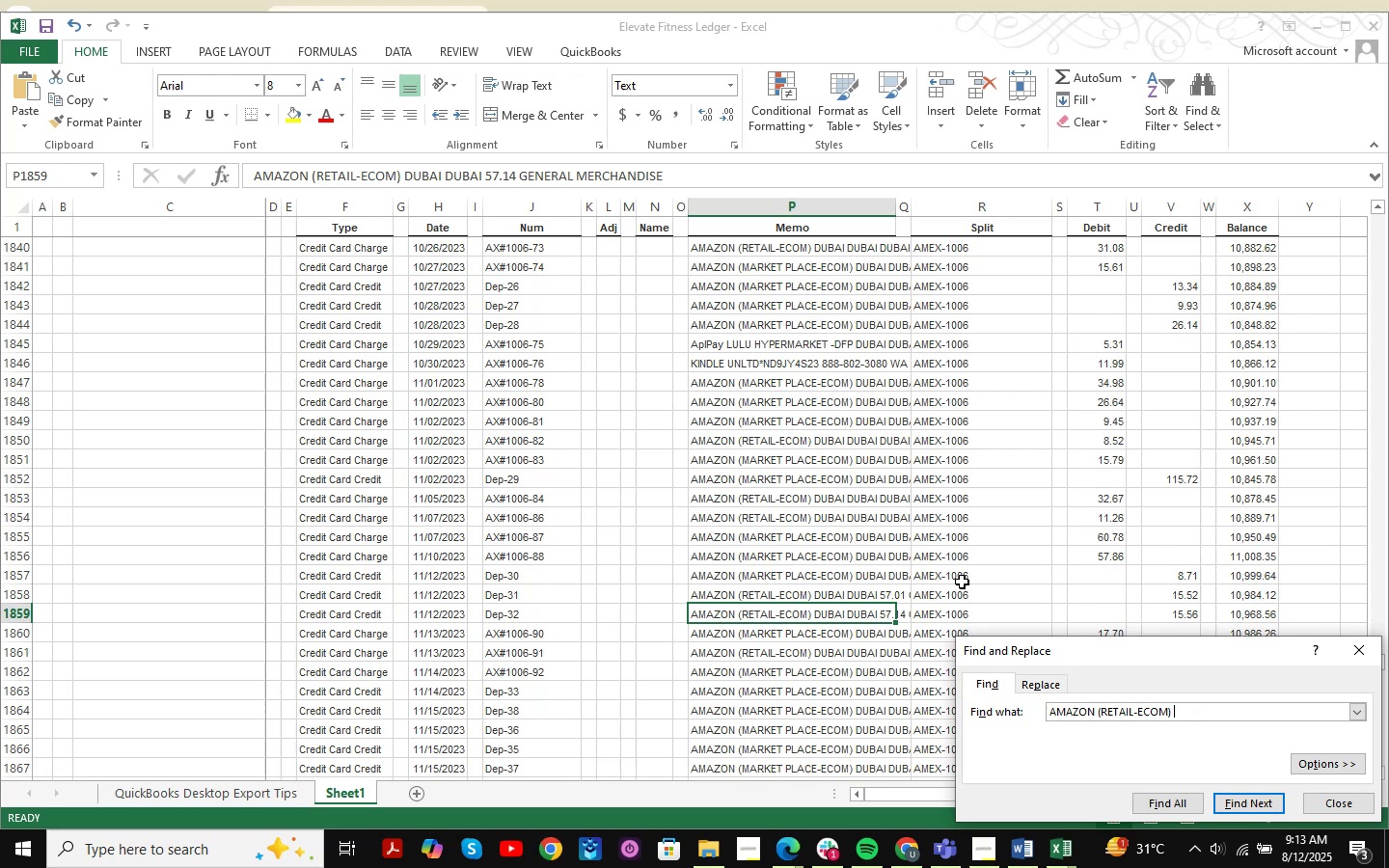 
key(NumpadEnter)
 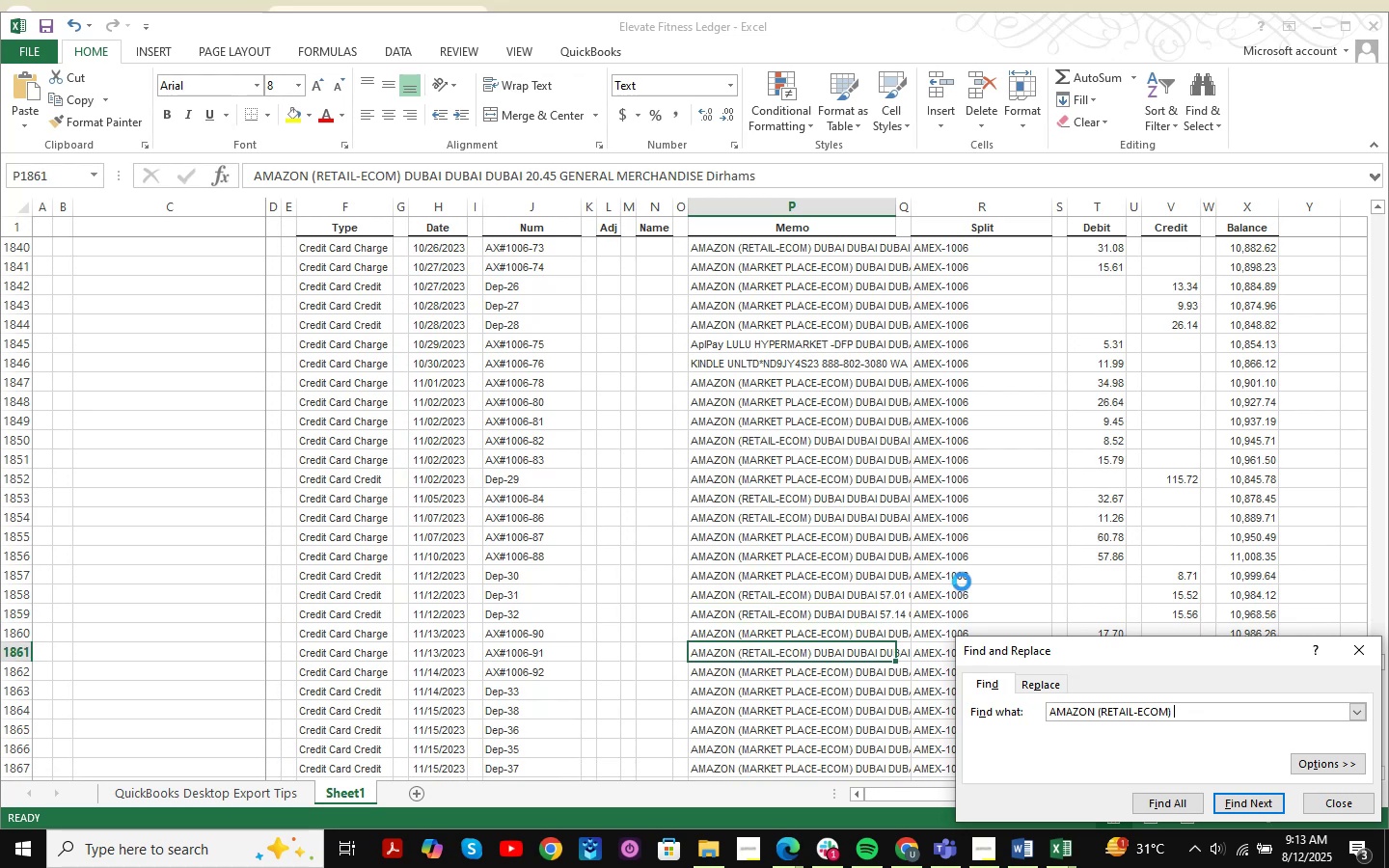 
key(NumpadEnter)
 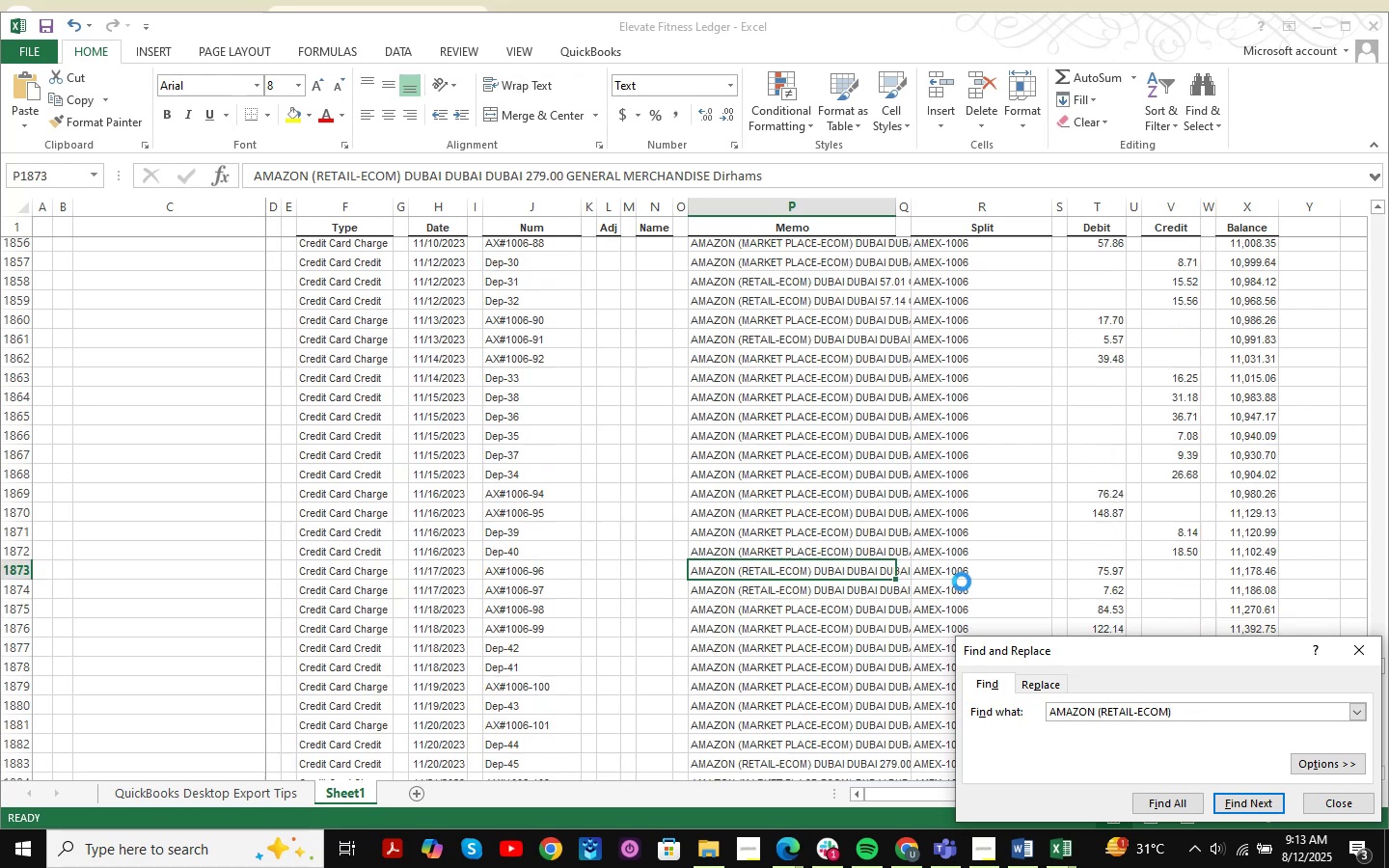 
key(NumpadEnter)
 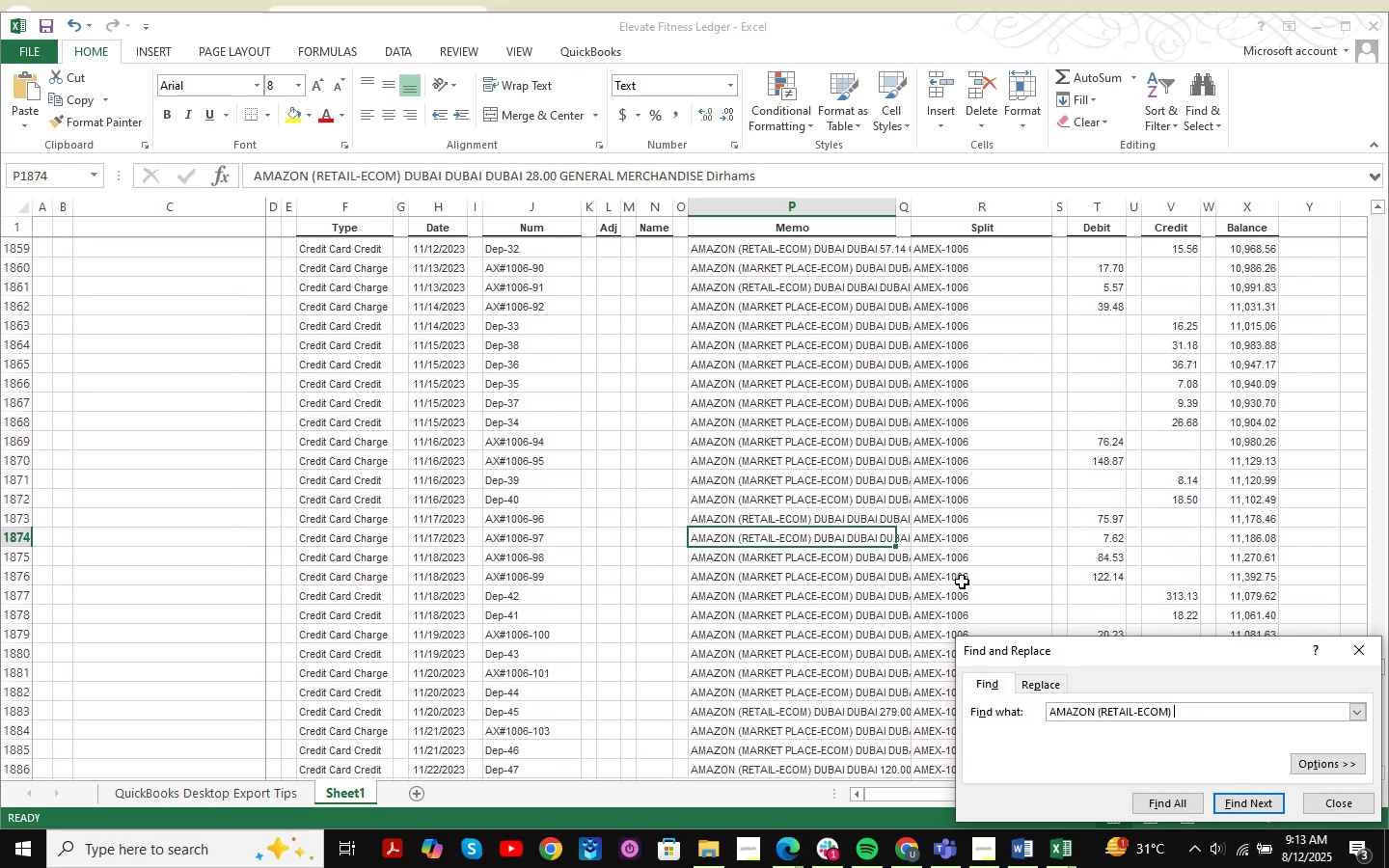 
key(NumpadEnter)
 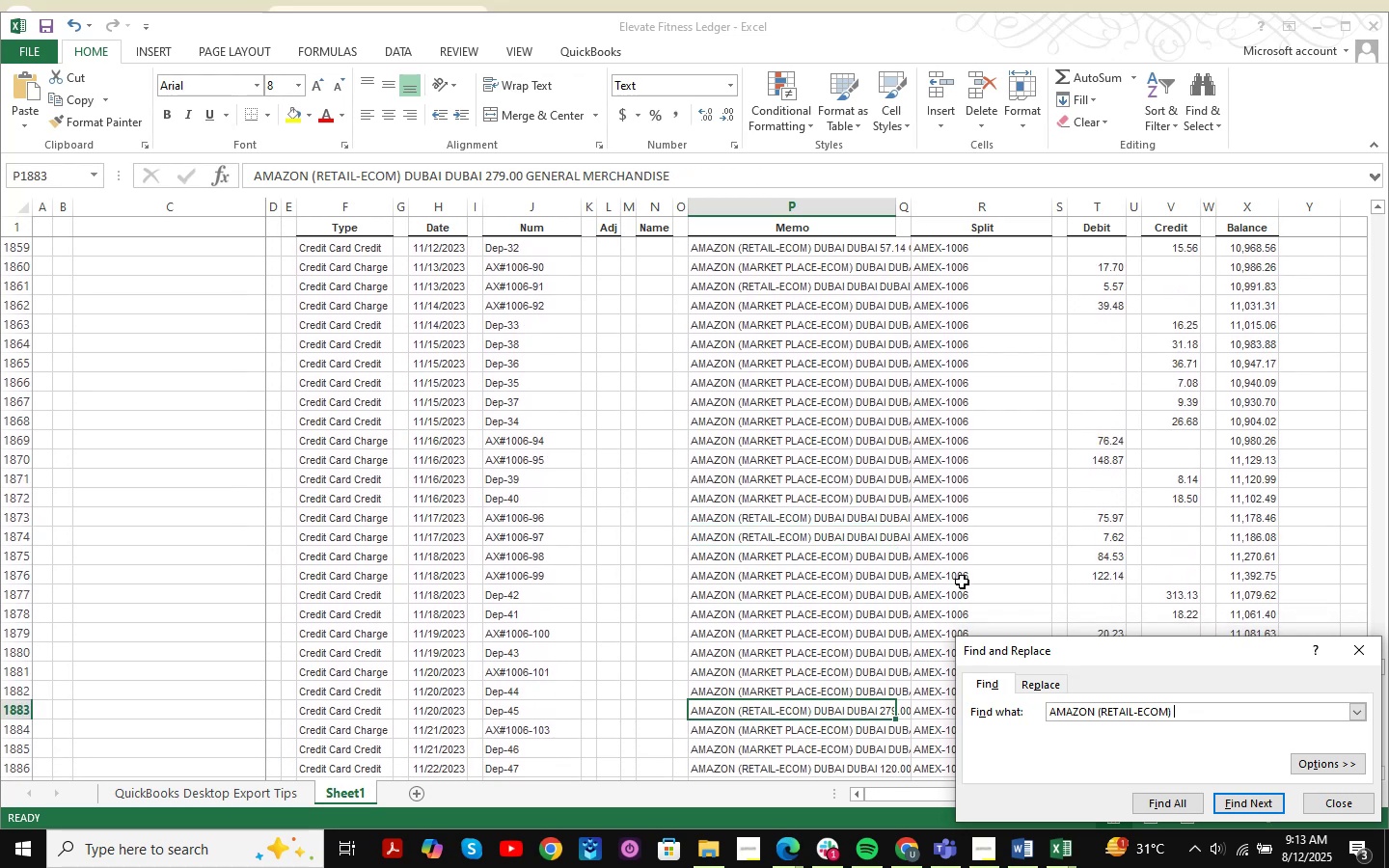 
key(NumpadEnter)
 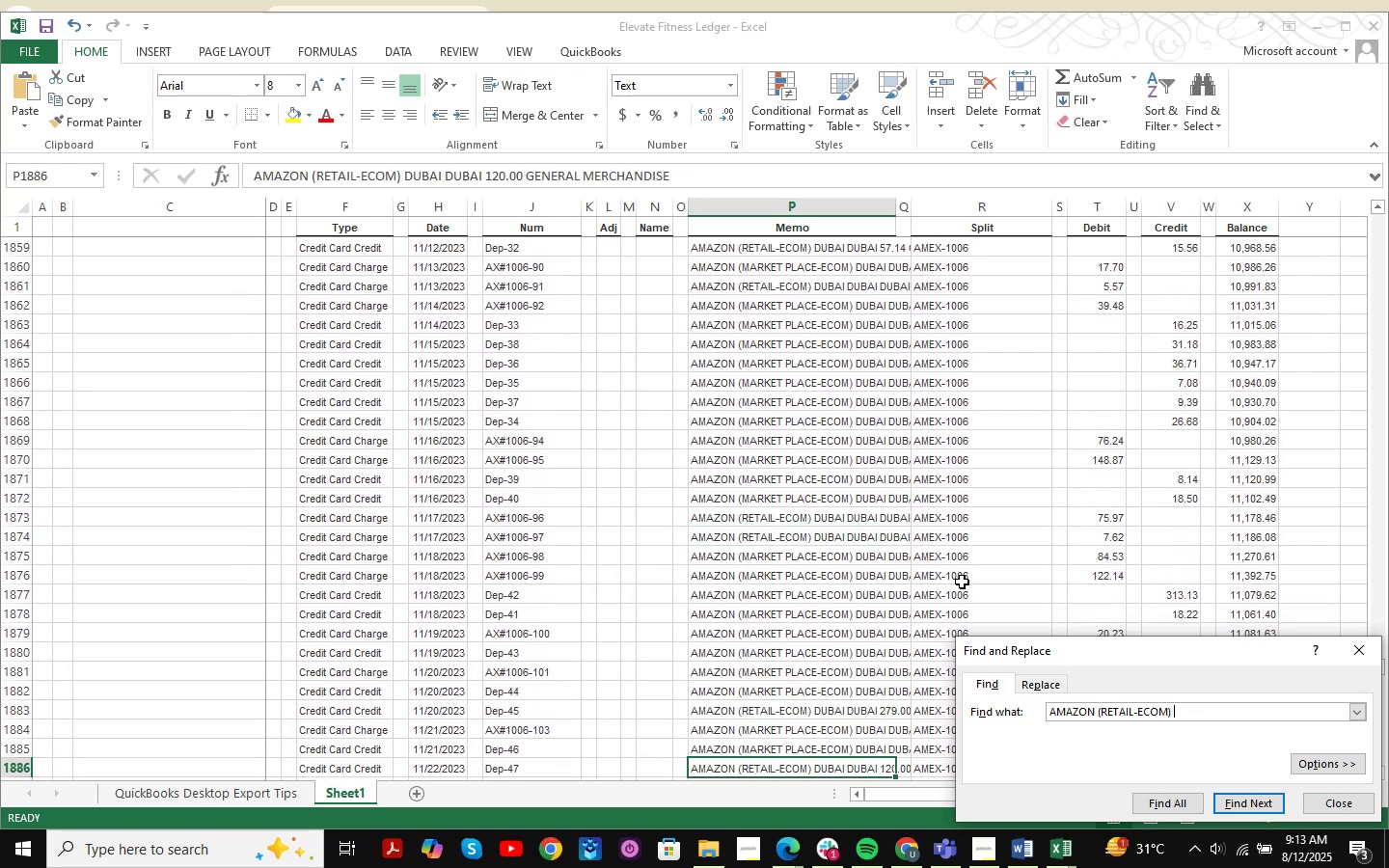 
key(NumpadEnter)
 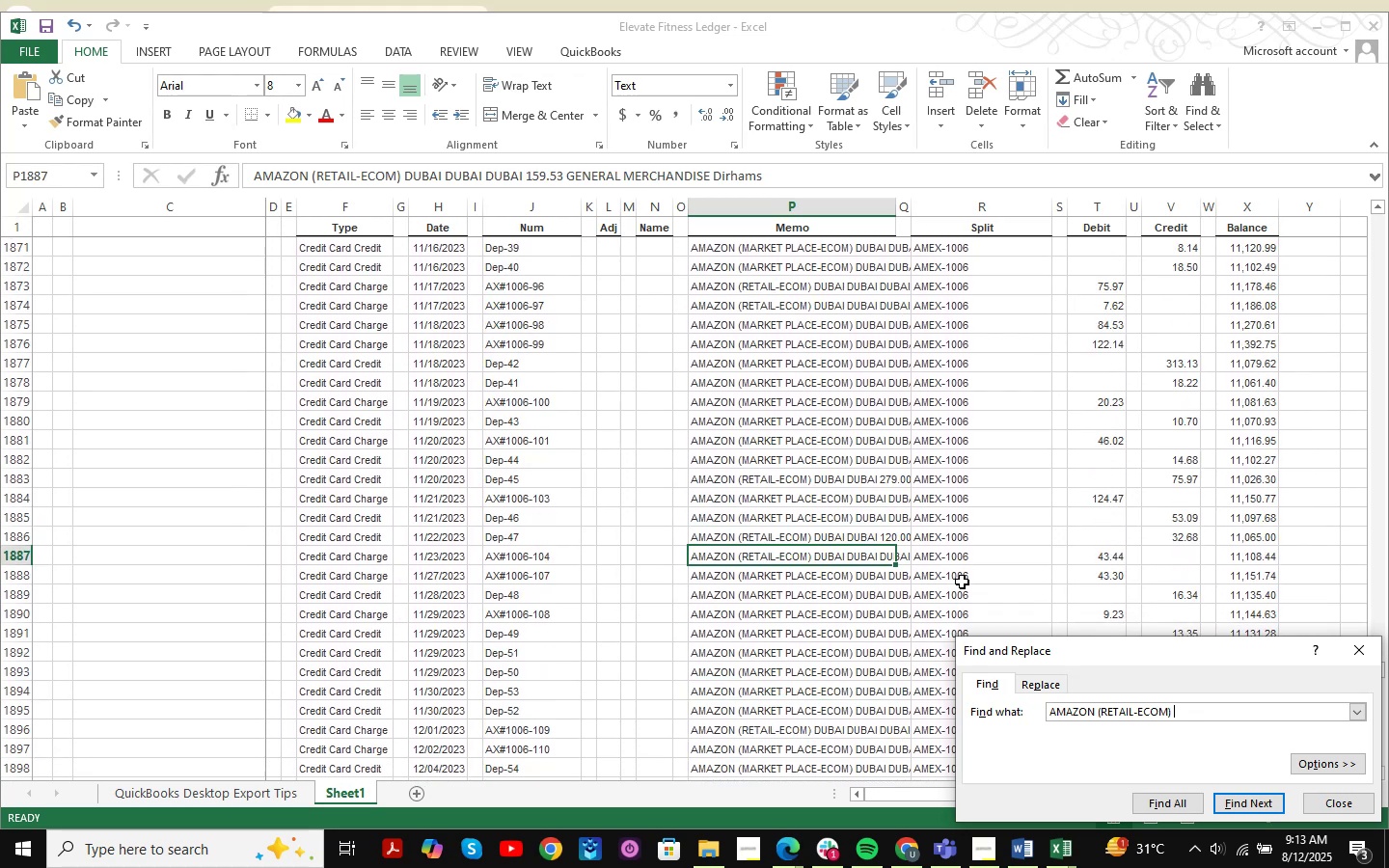 
key(NumpadEnter)
 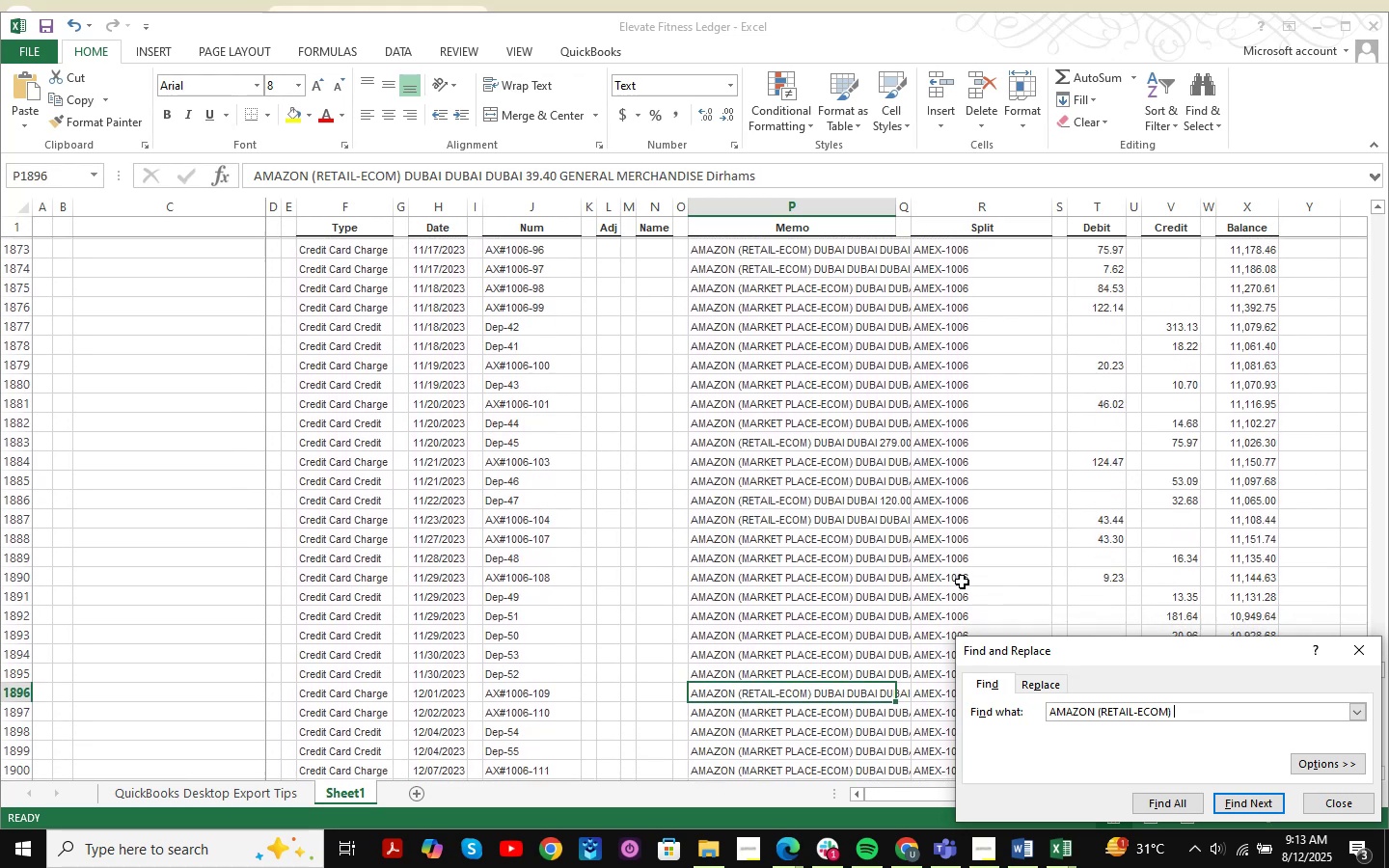 
key(NumpadEnter)
 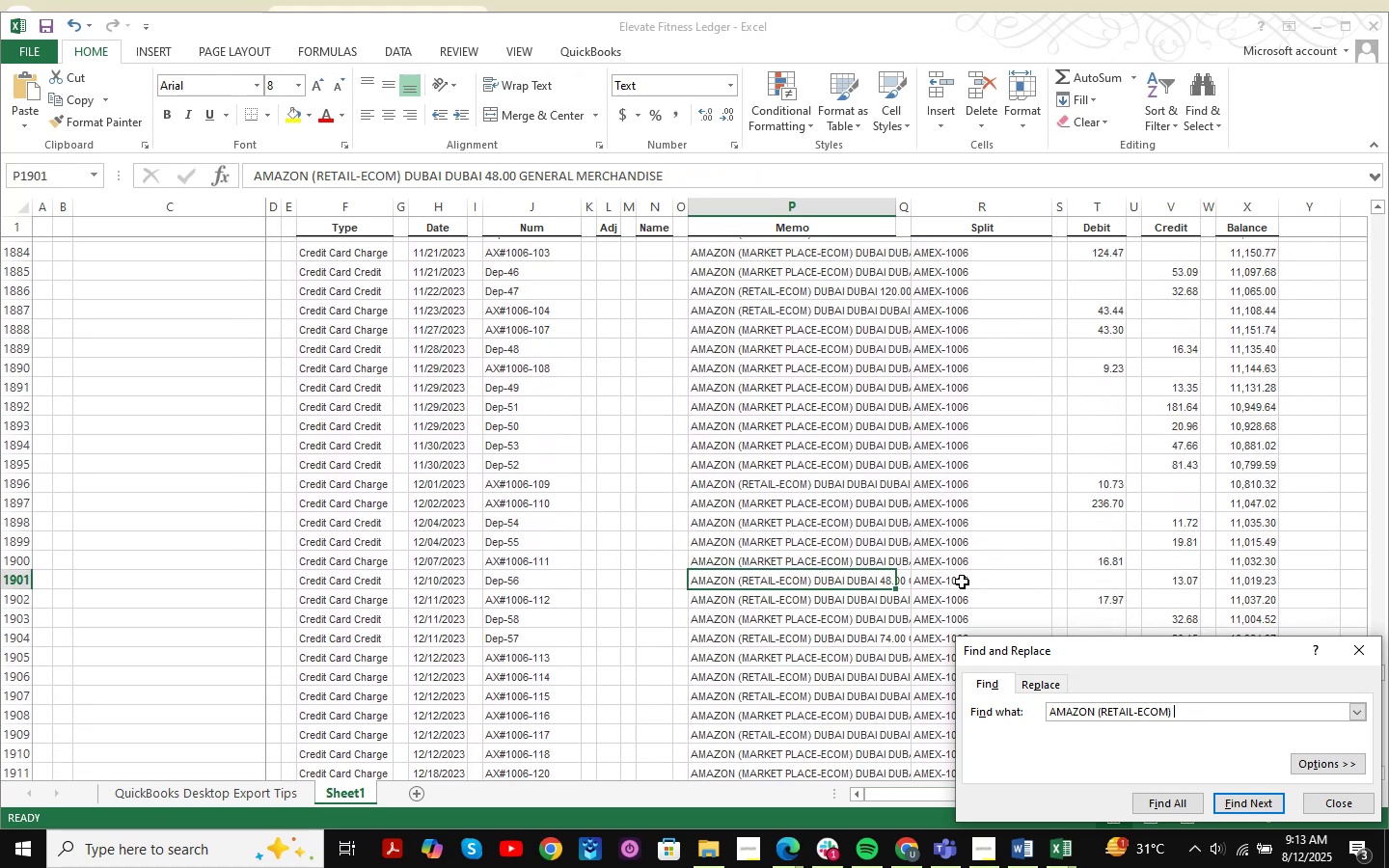 
key(NumpadEnter)
 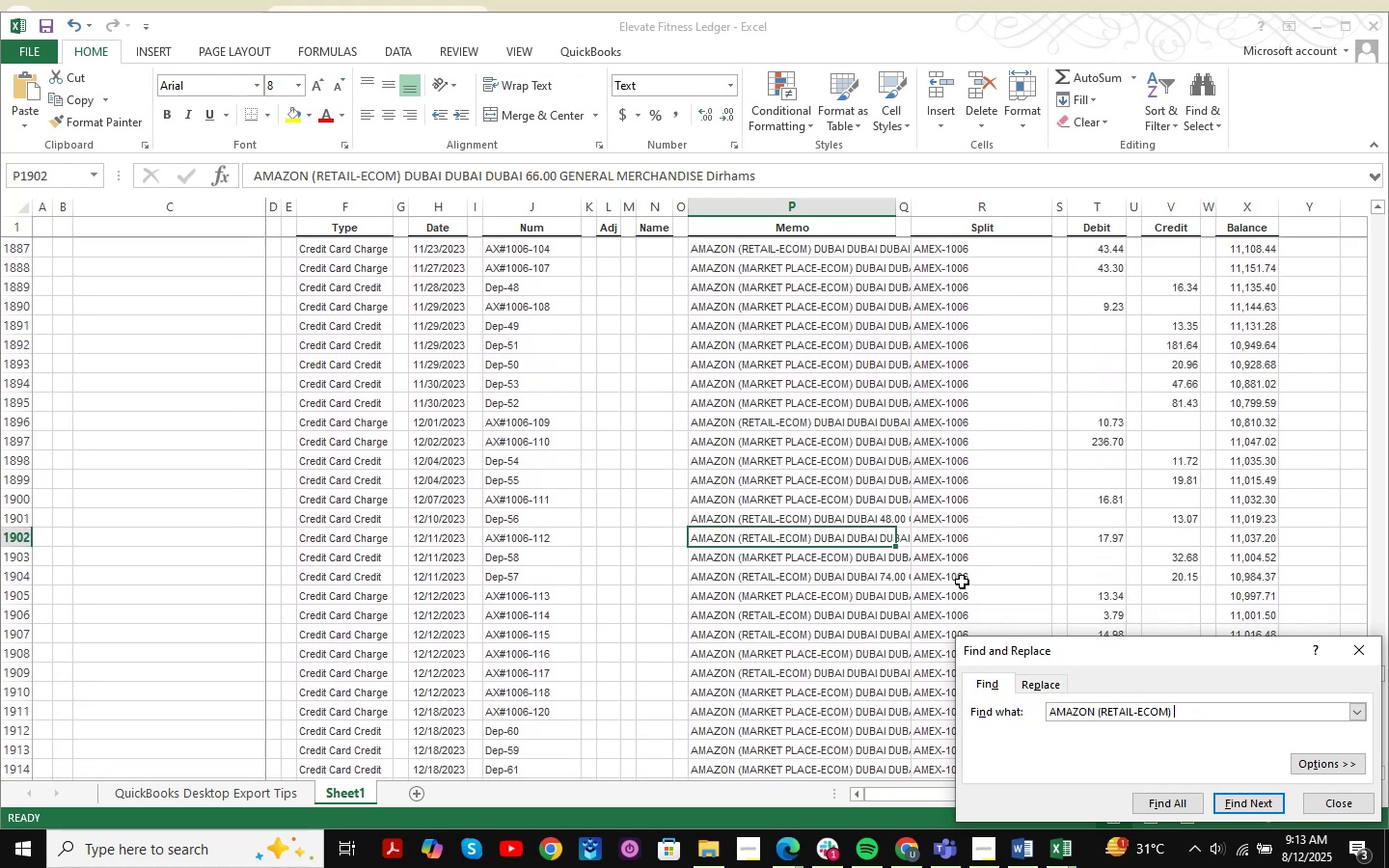 
key(NumpadEnter)
 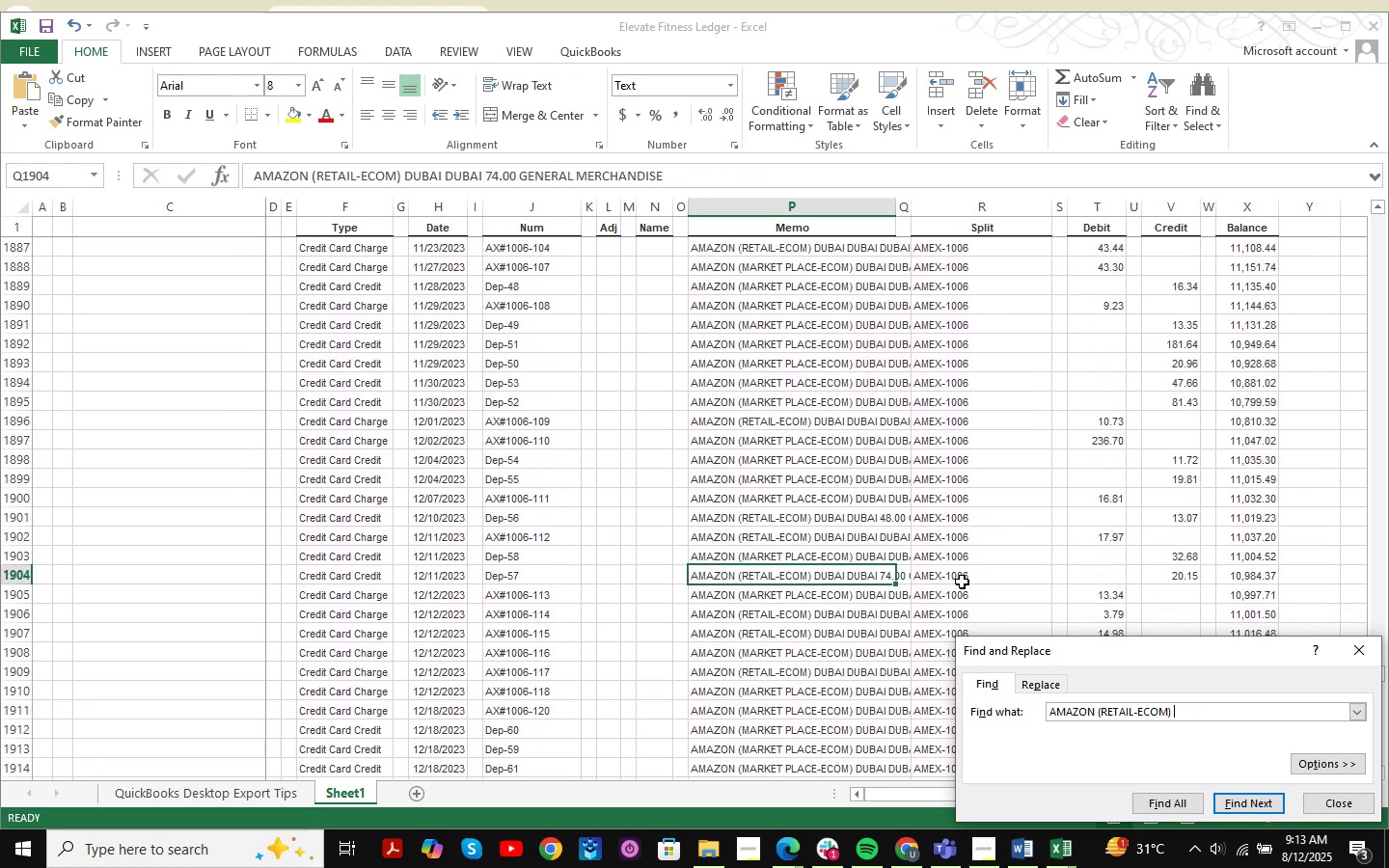 
key(NumpadEnter)
 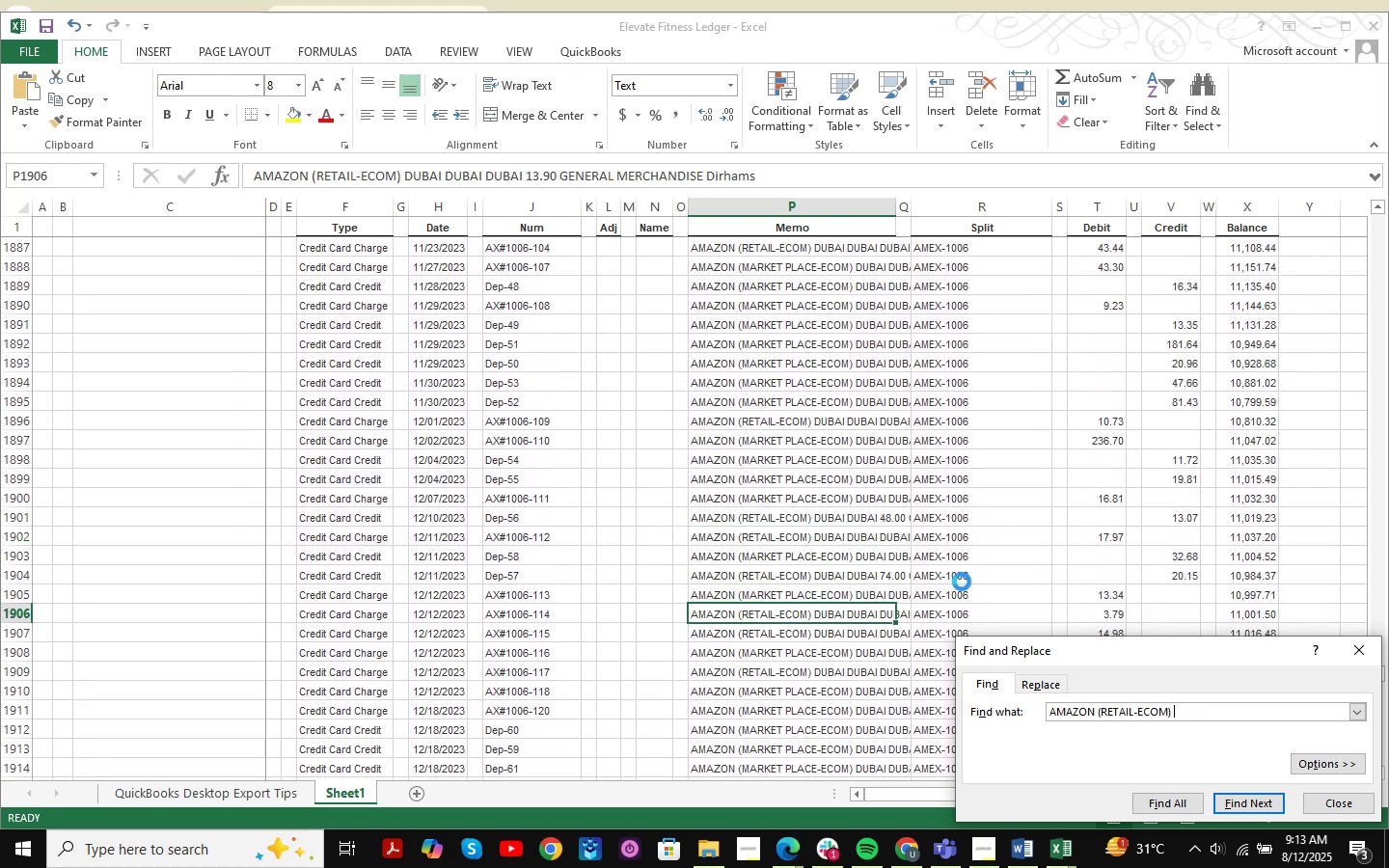 
key(NumpadEnter)
 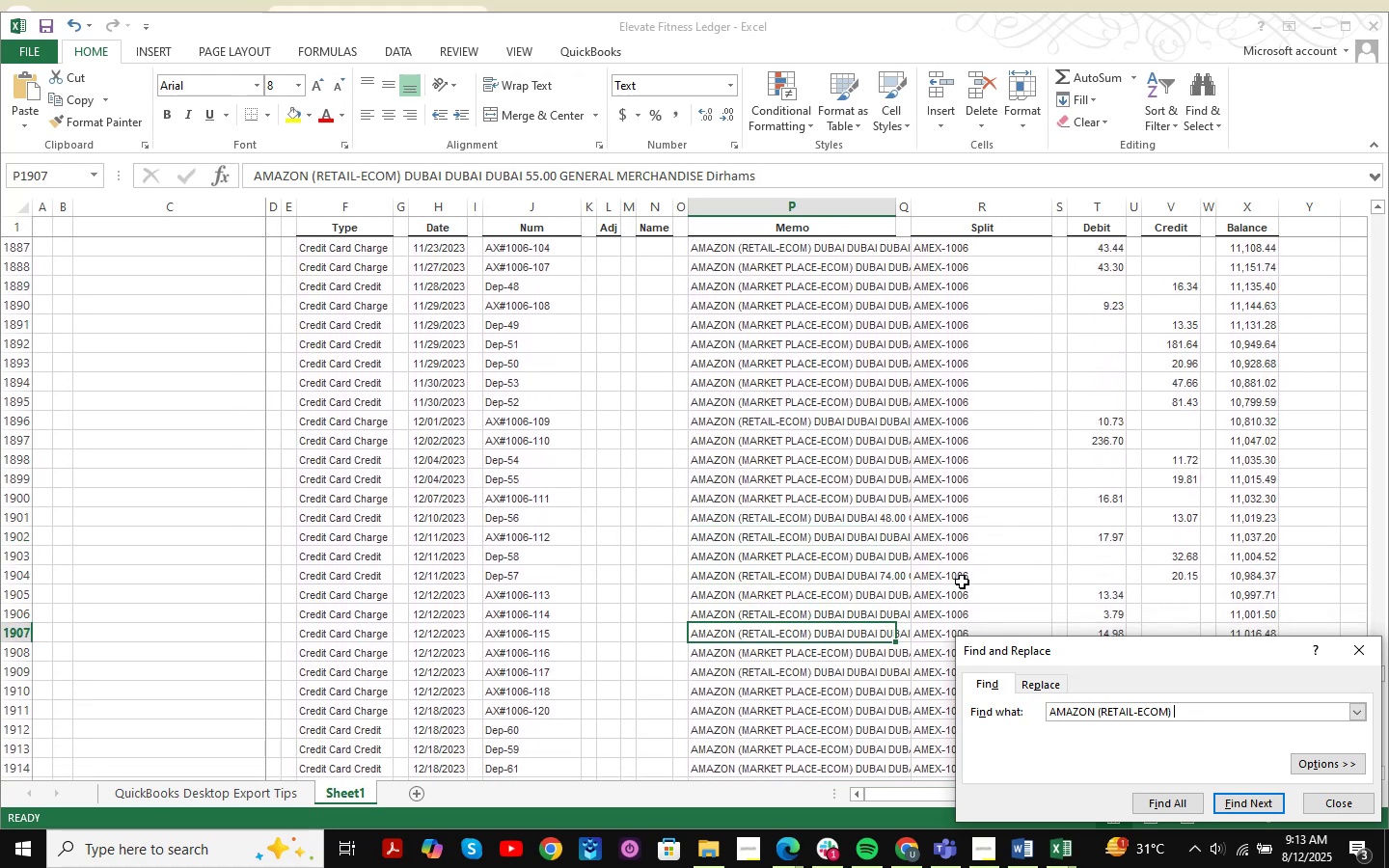 
key(NumpadEnter)
 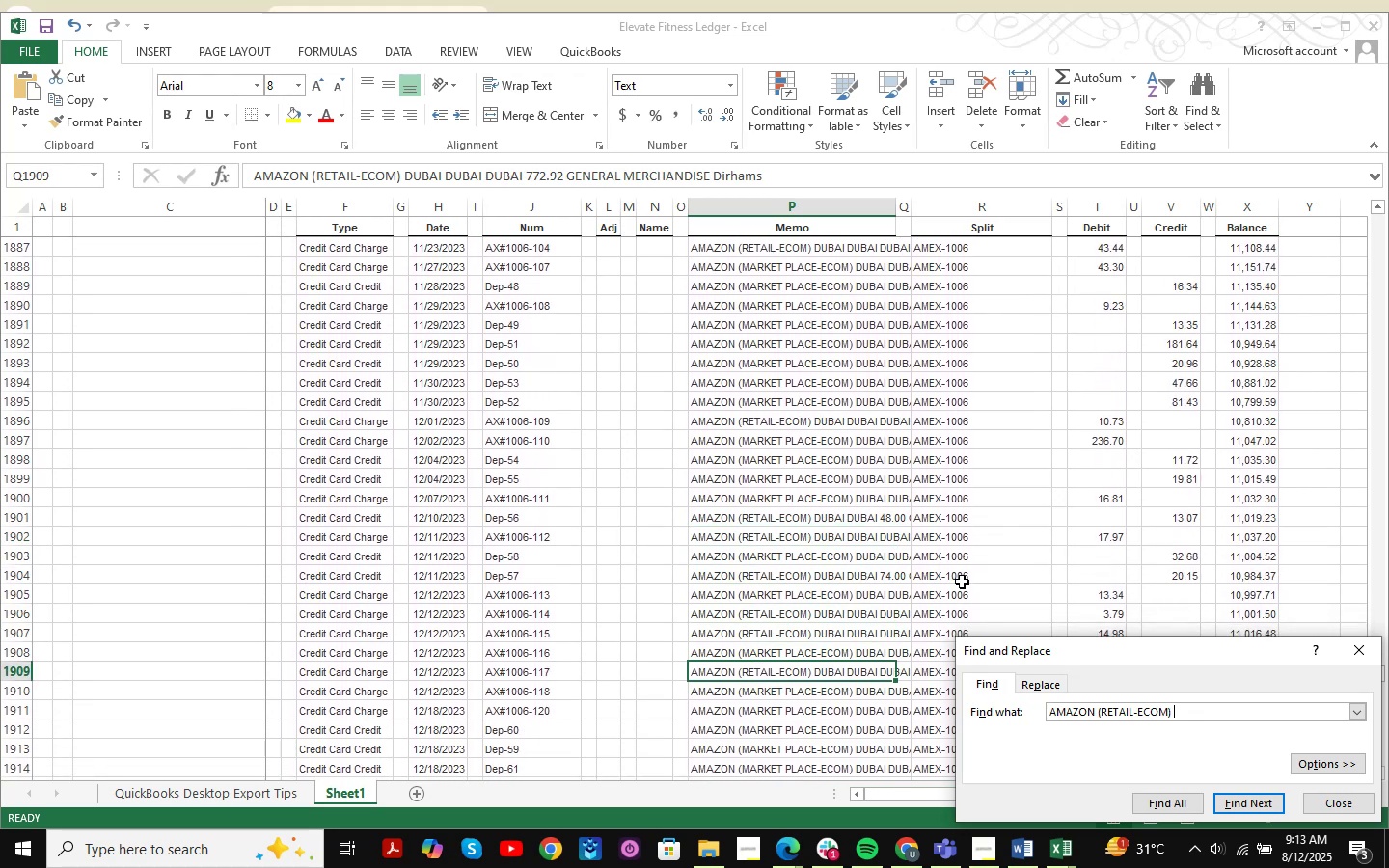 
key(NumpadEnter)
 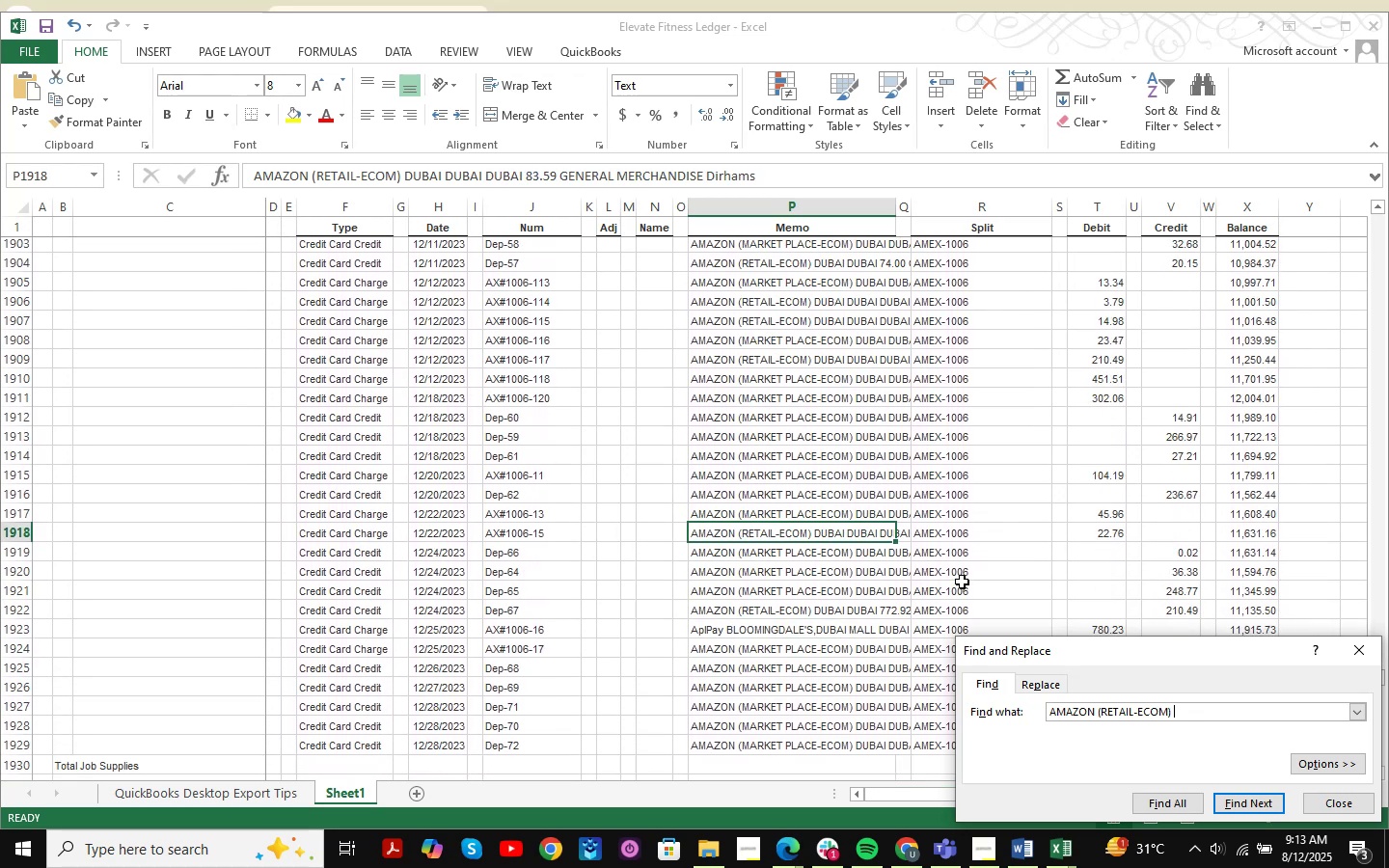 
key(NumpadEnter)
 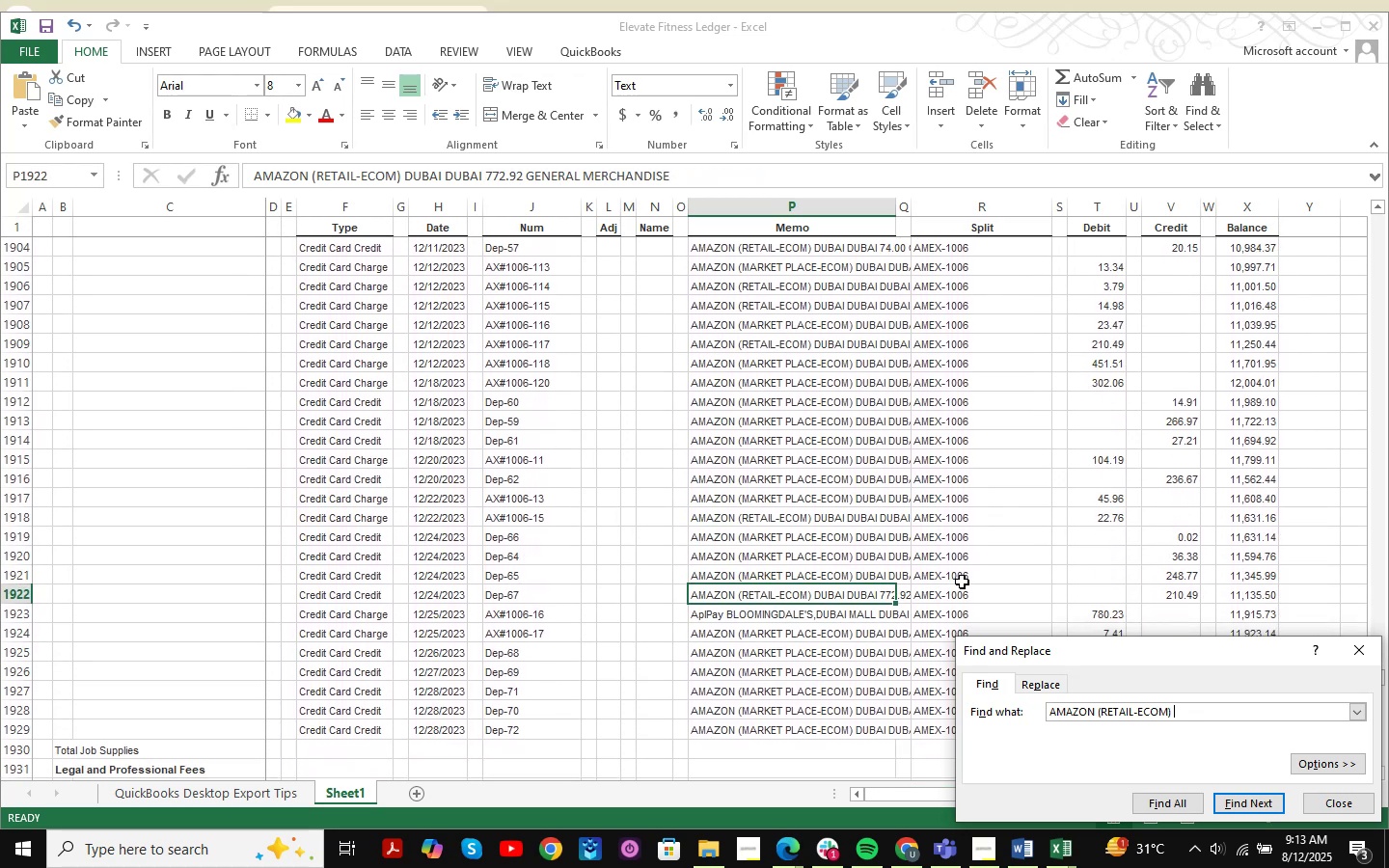 
key(NumpadEnter)
 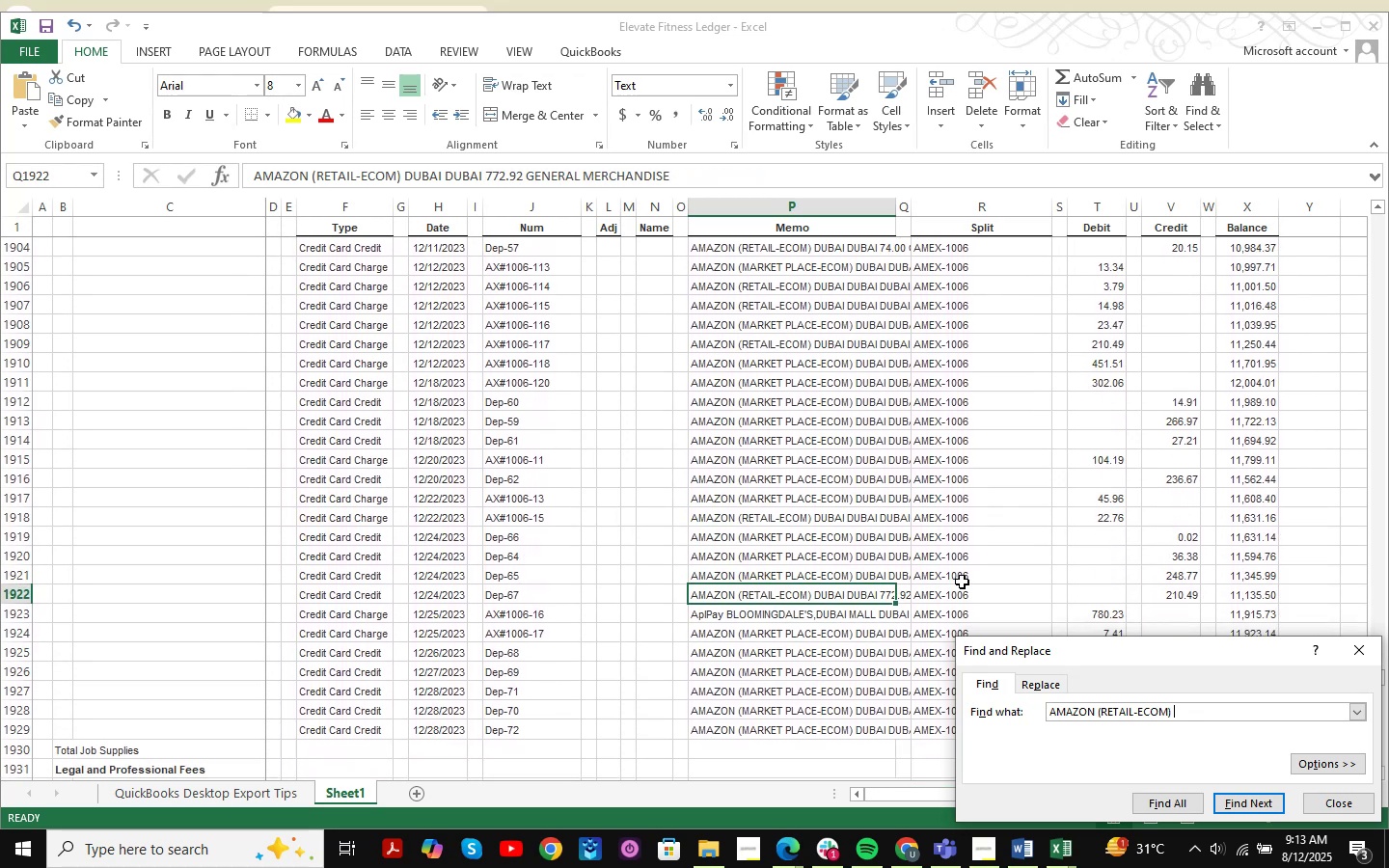 
key(NumpadEnter)
 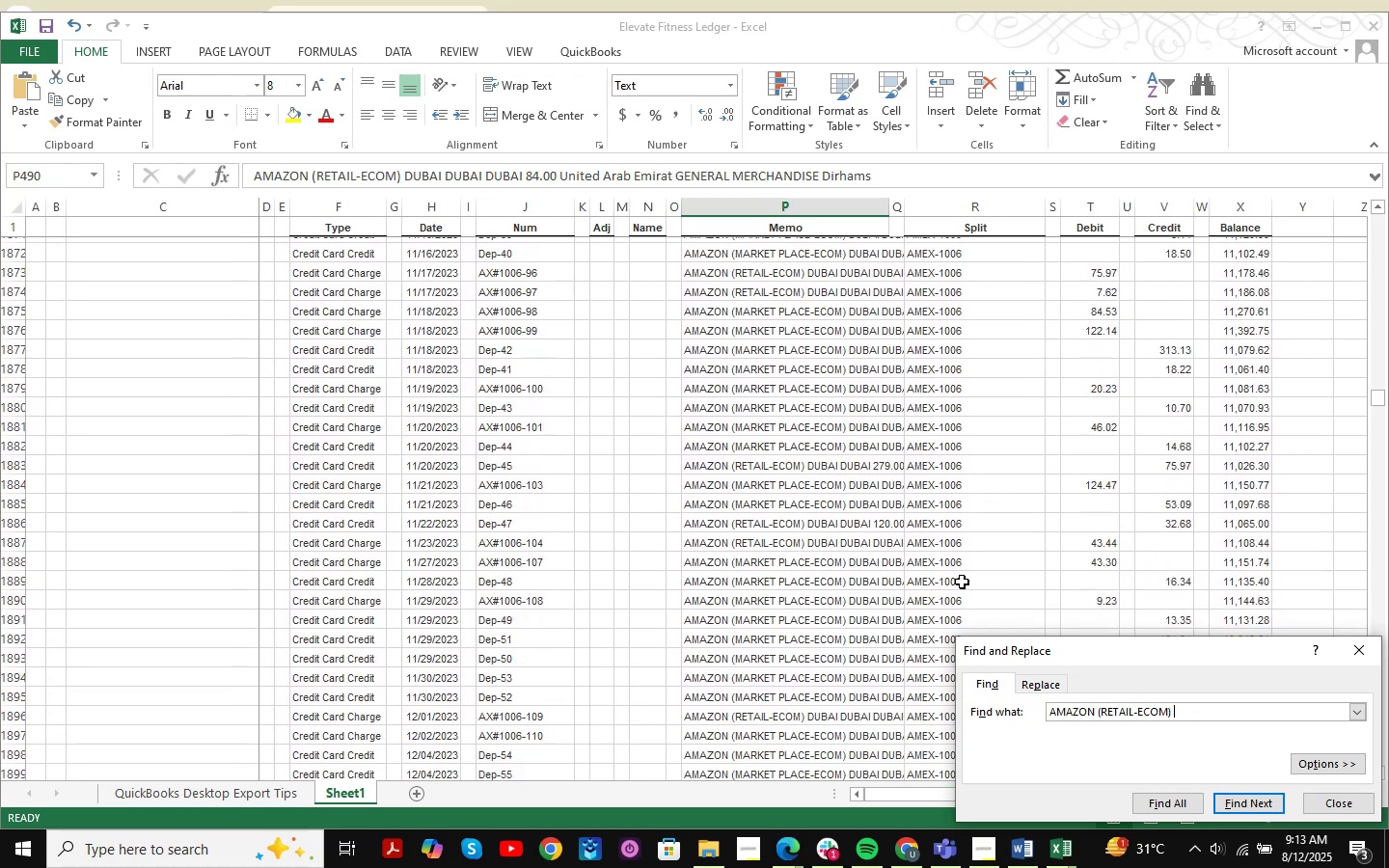 
key(NumpadEnter)
 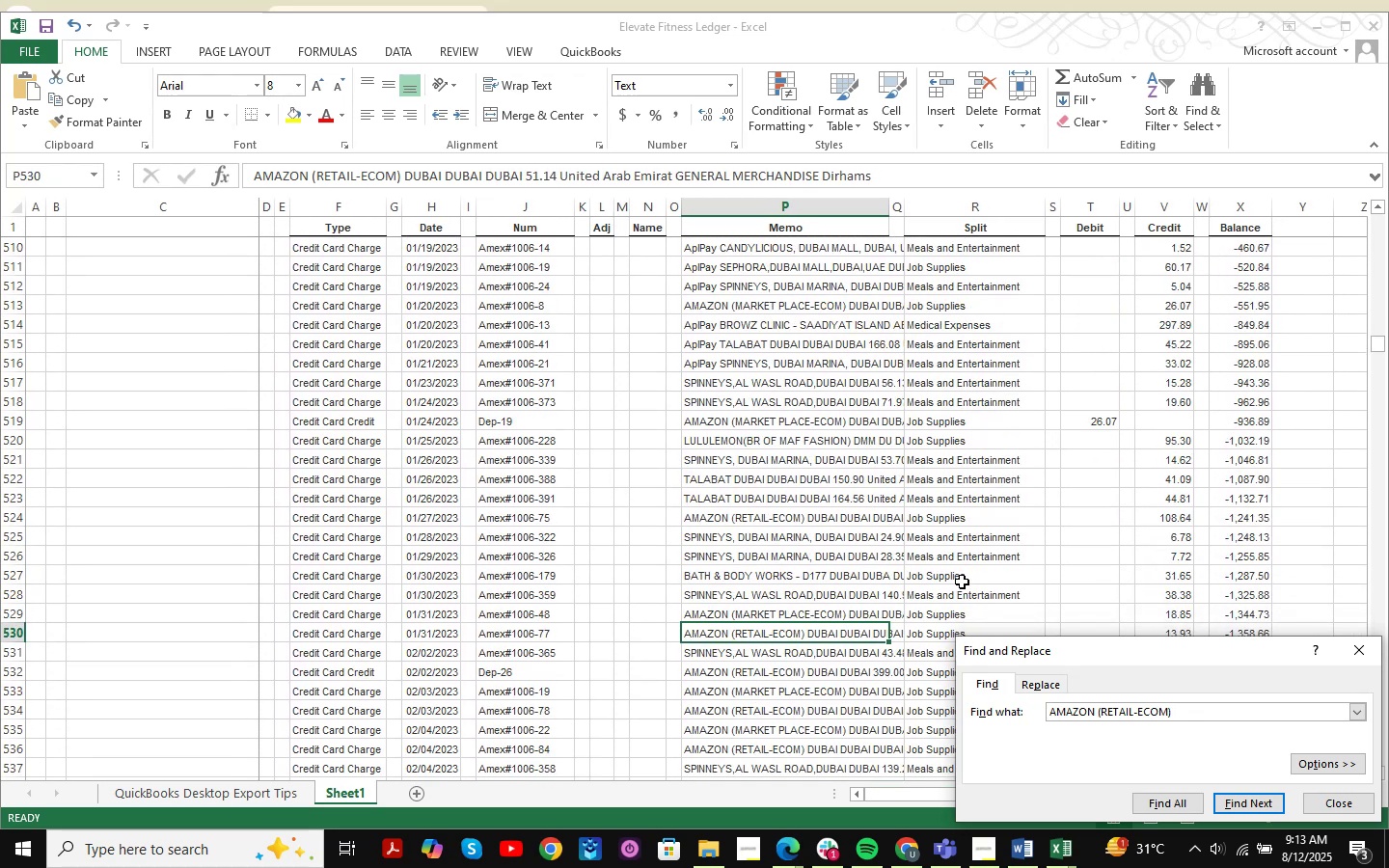 
key(NumpadEnter)
 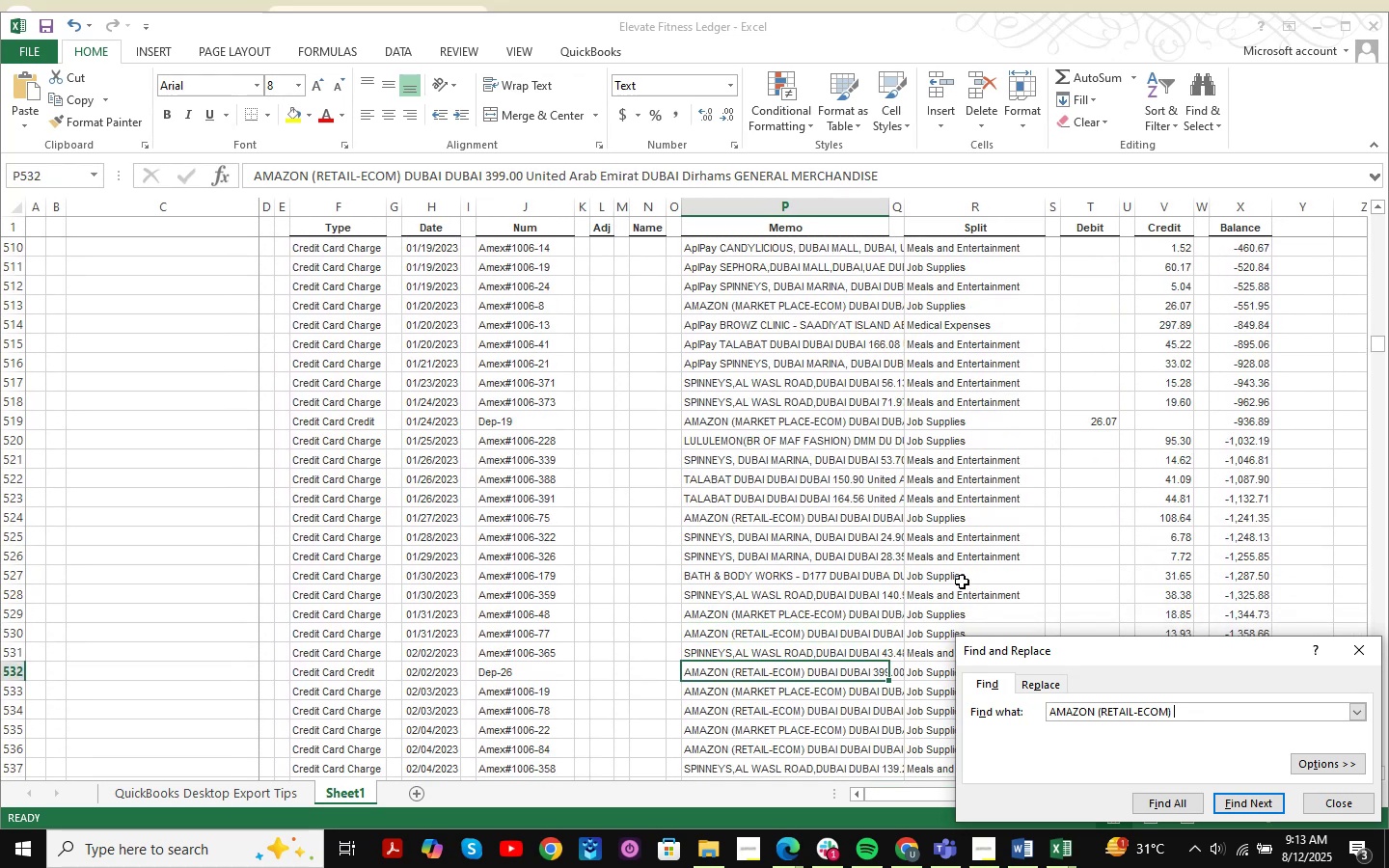 
key(NumpadEnter)
 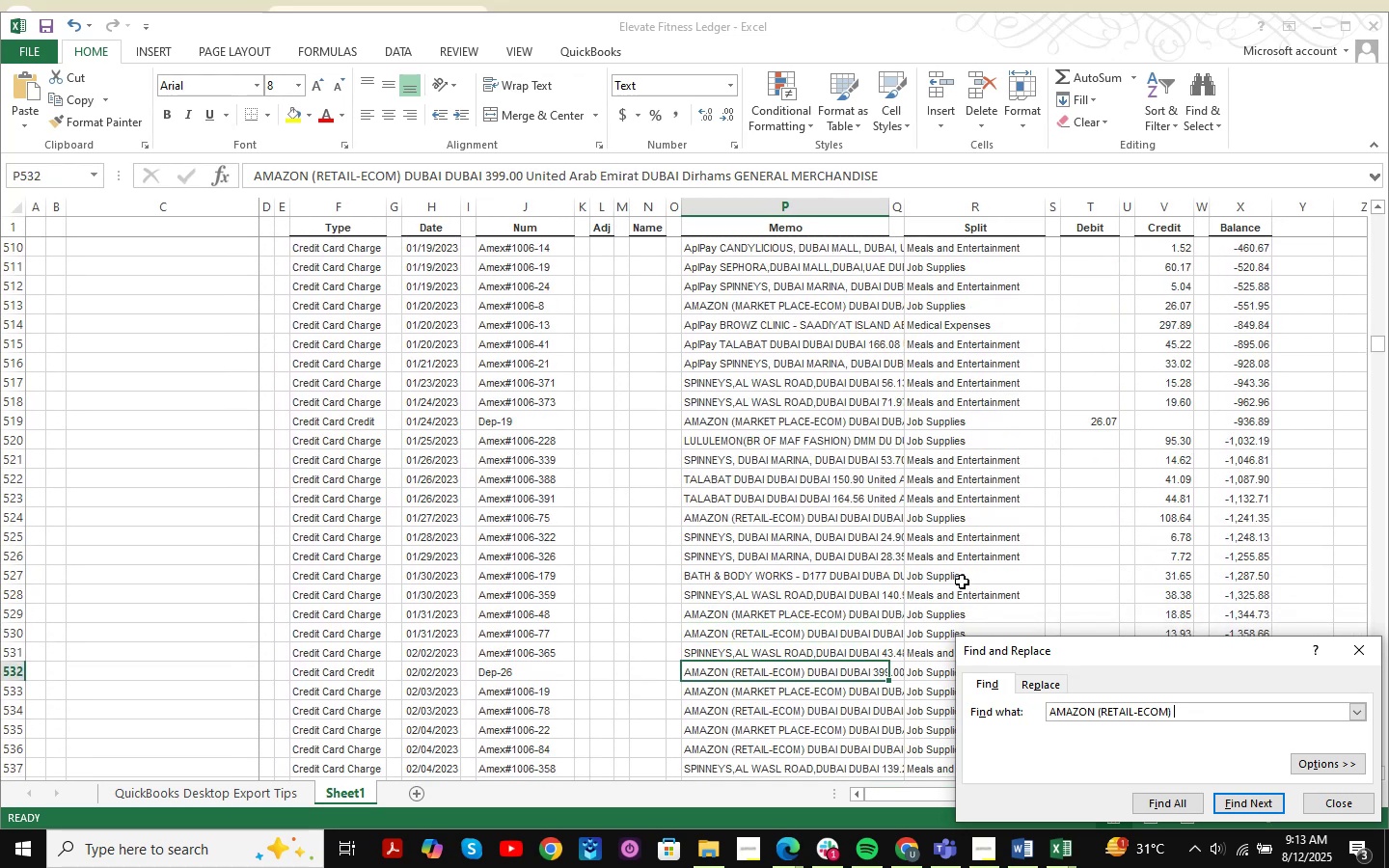 
key(NumpadEnter)
 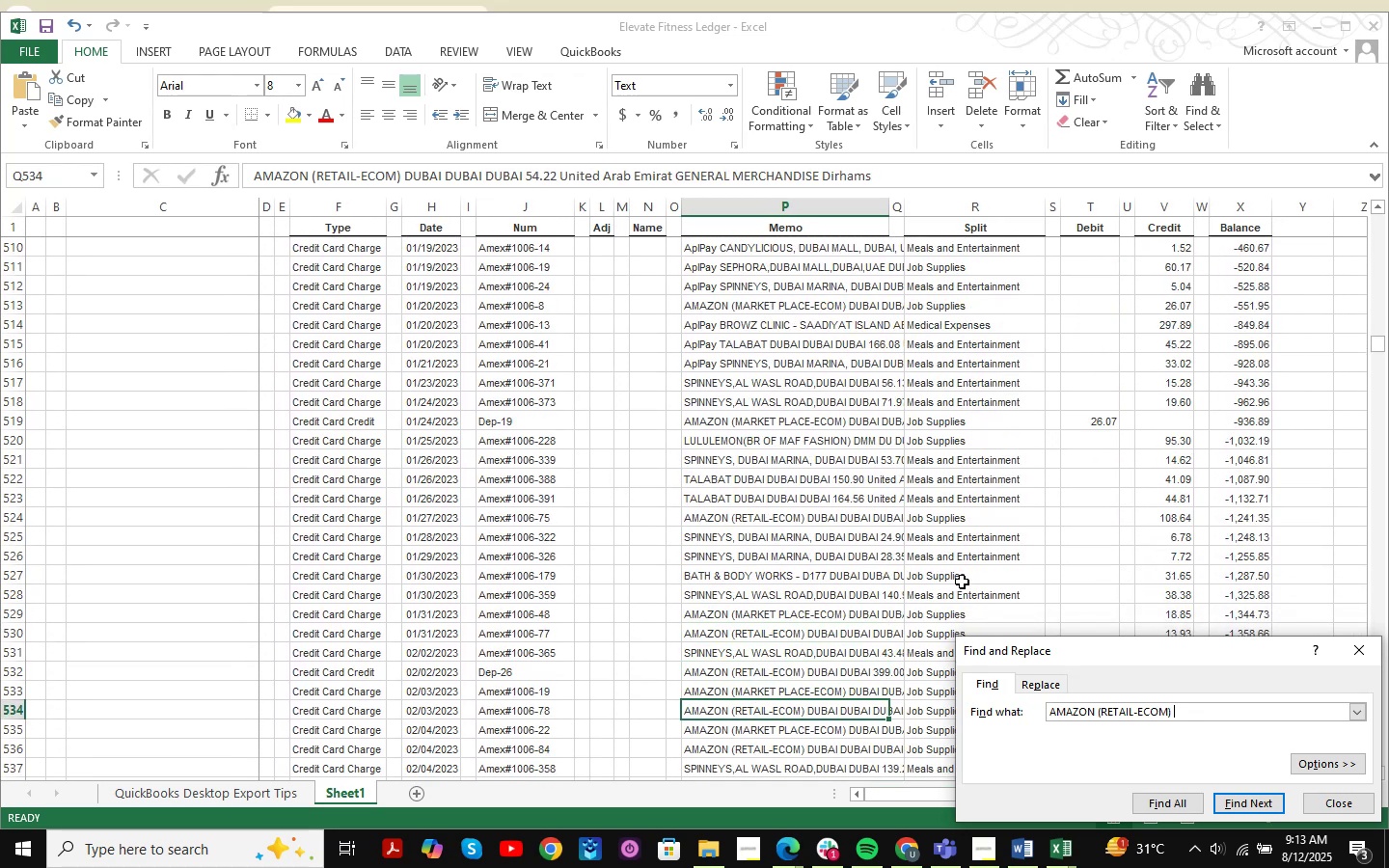 
key(NumpadEnter)
 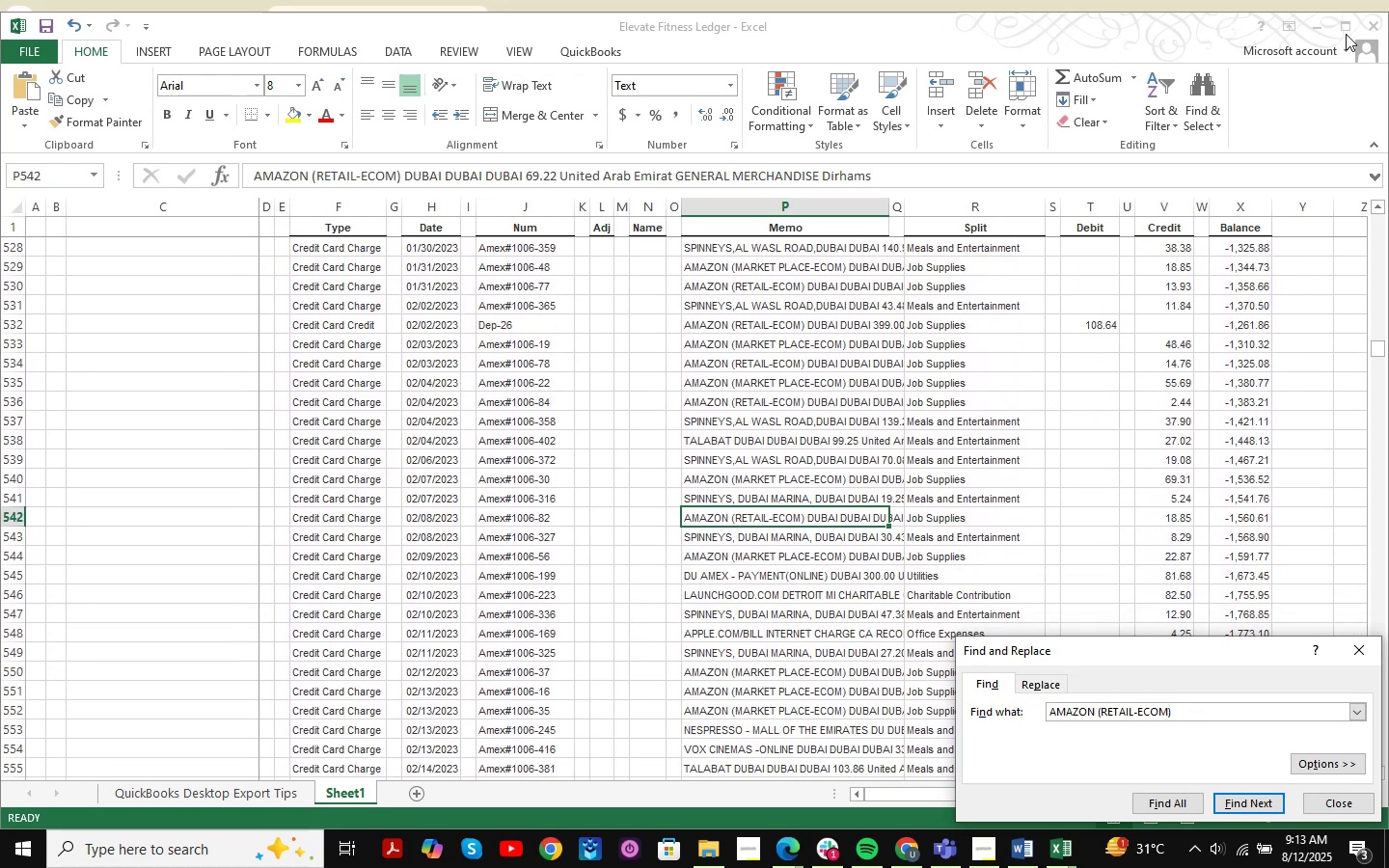 
left_click([1316, 34])
 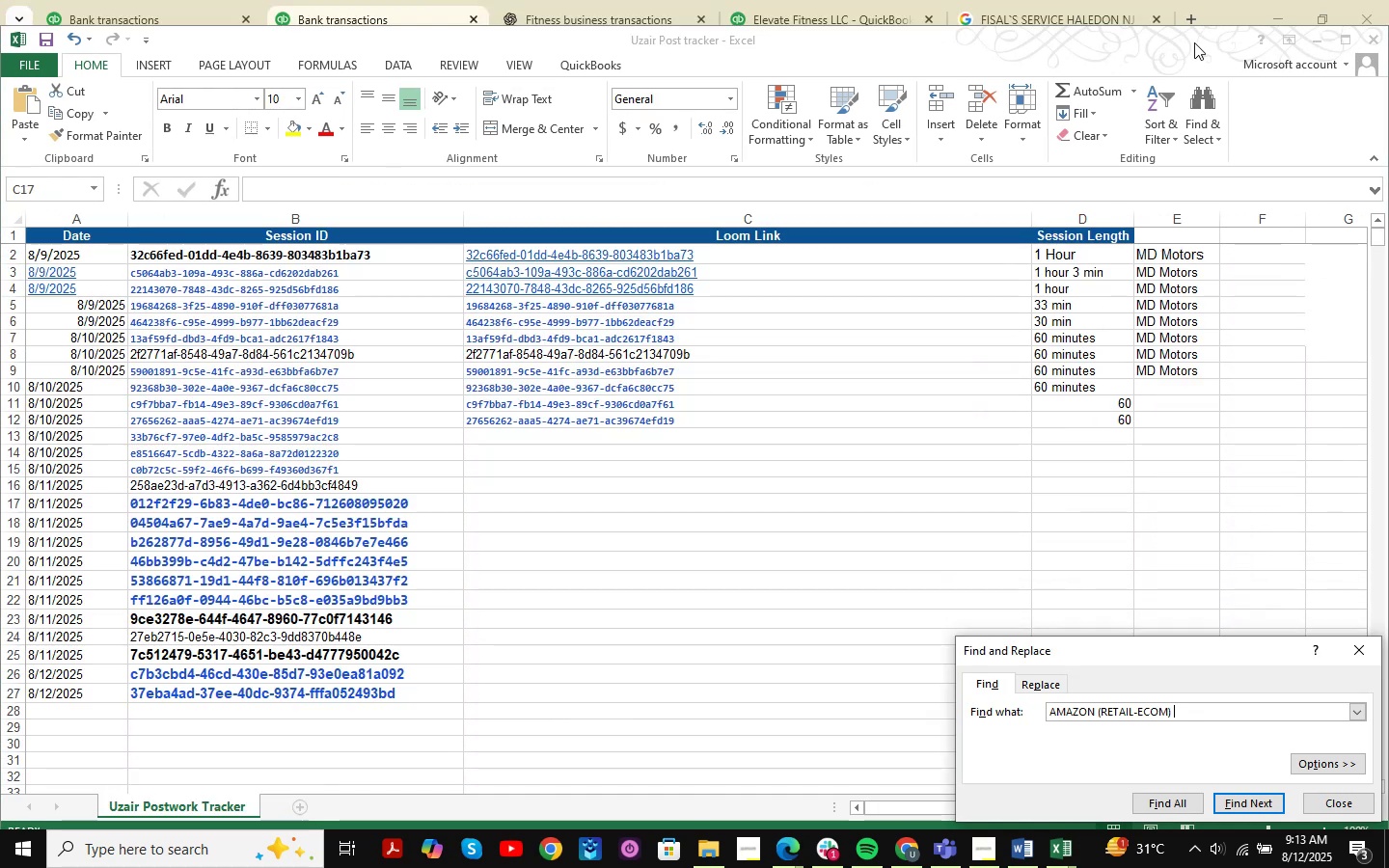 
double_click([1186, 41])
 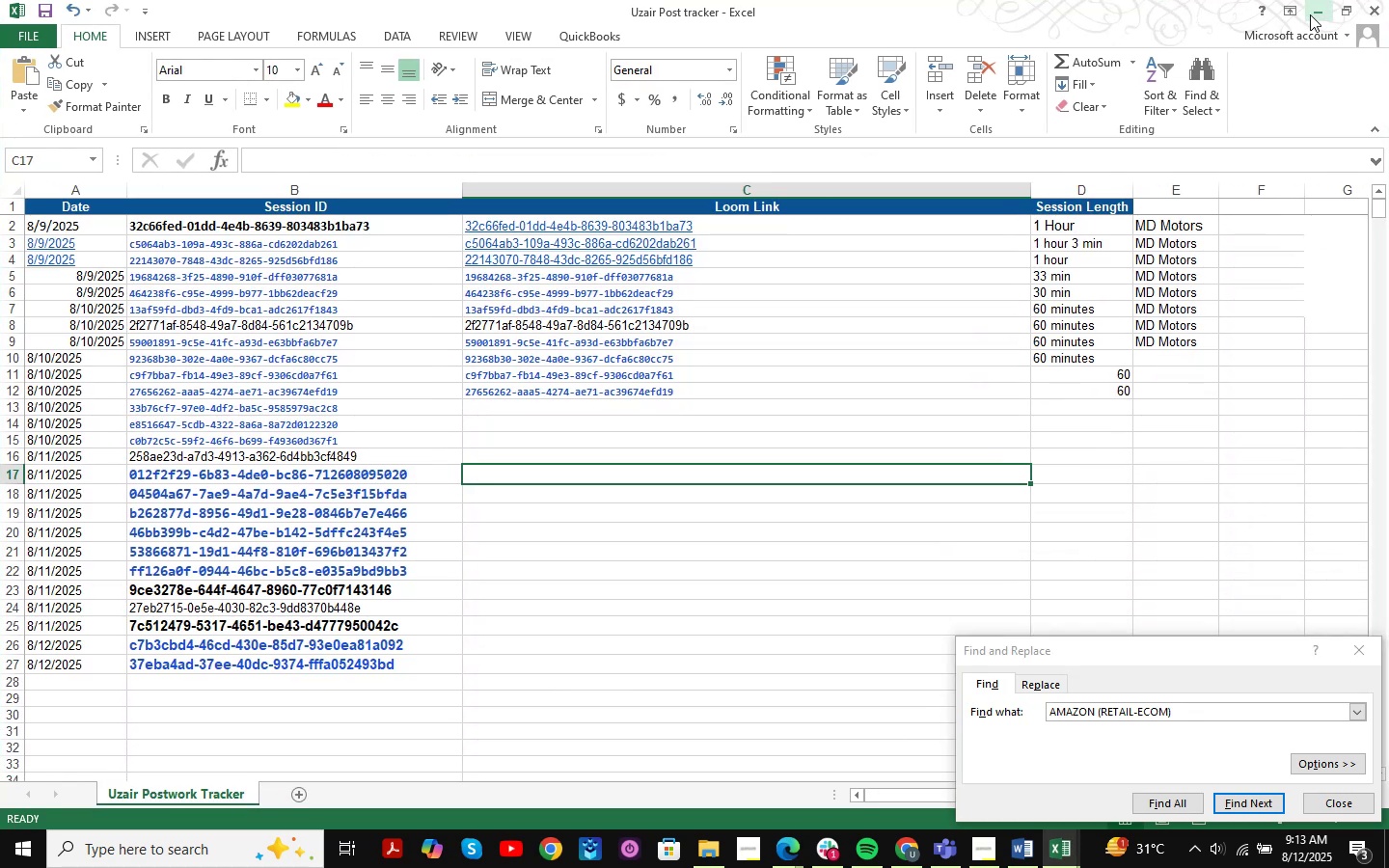 
left_click([1310, 14])
 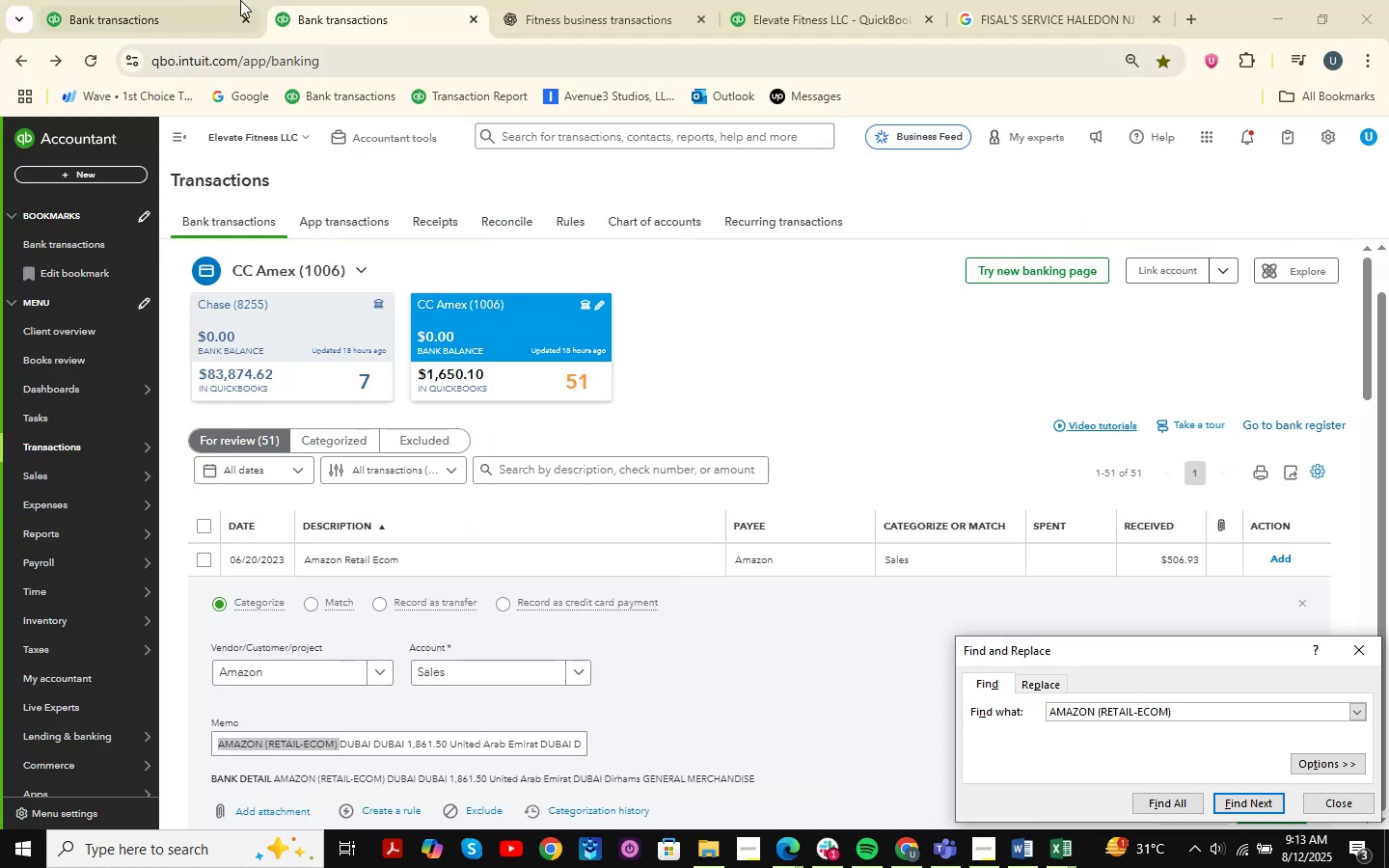 
left_click([219, 0])
 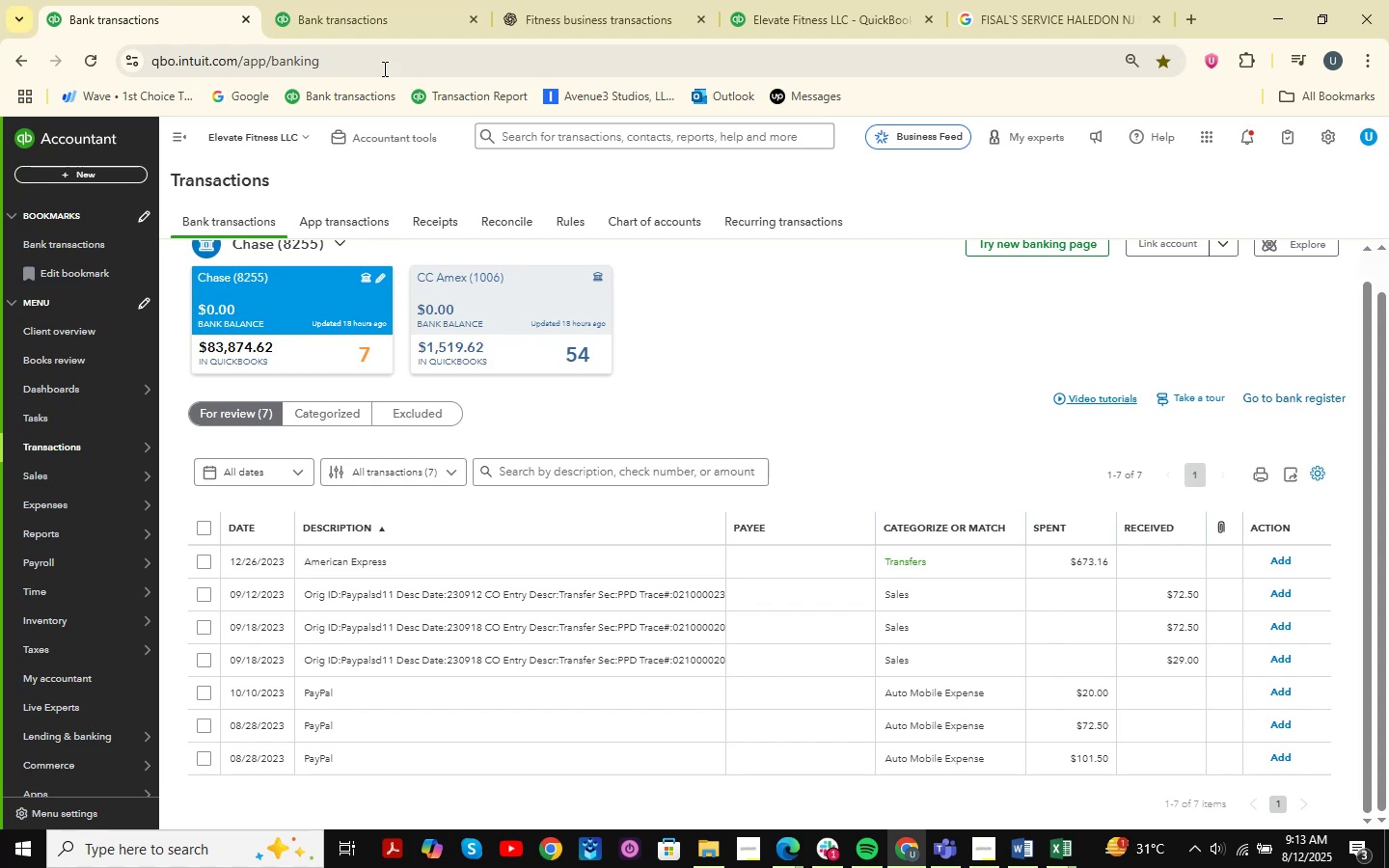 
left_click([357, 0])
 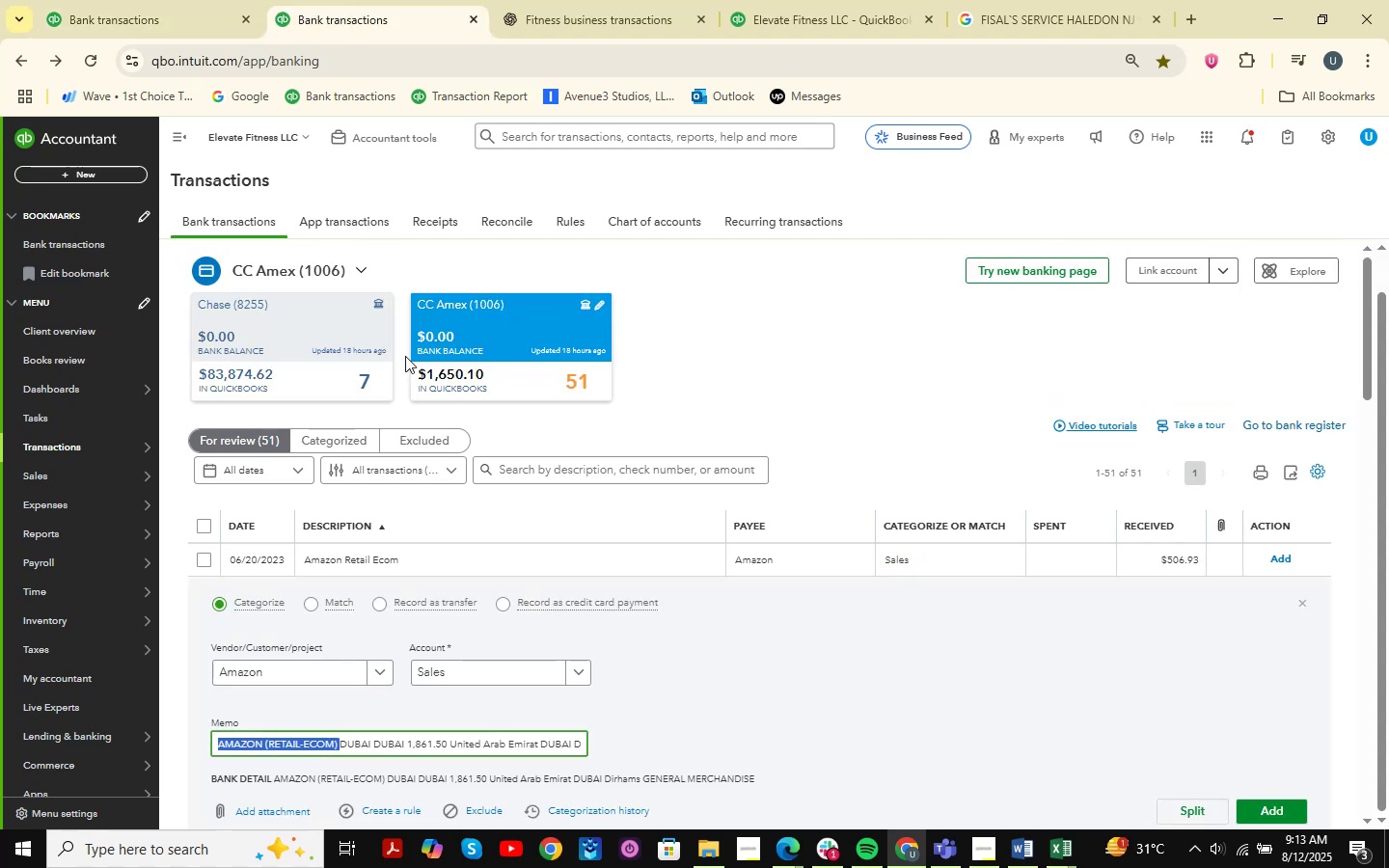 
scroll: coordinate [473, 473], scroll_direction: down, amount: 2.0
 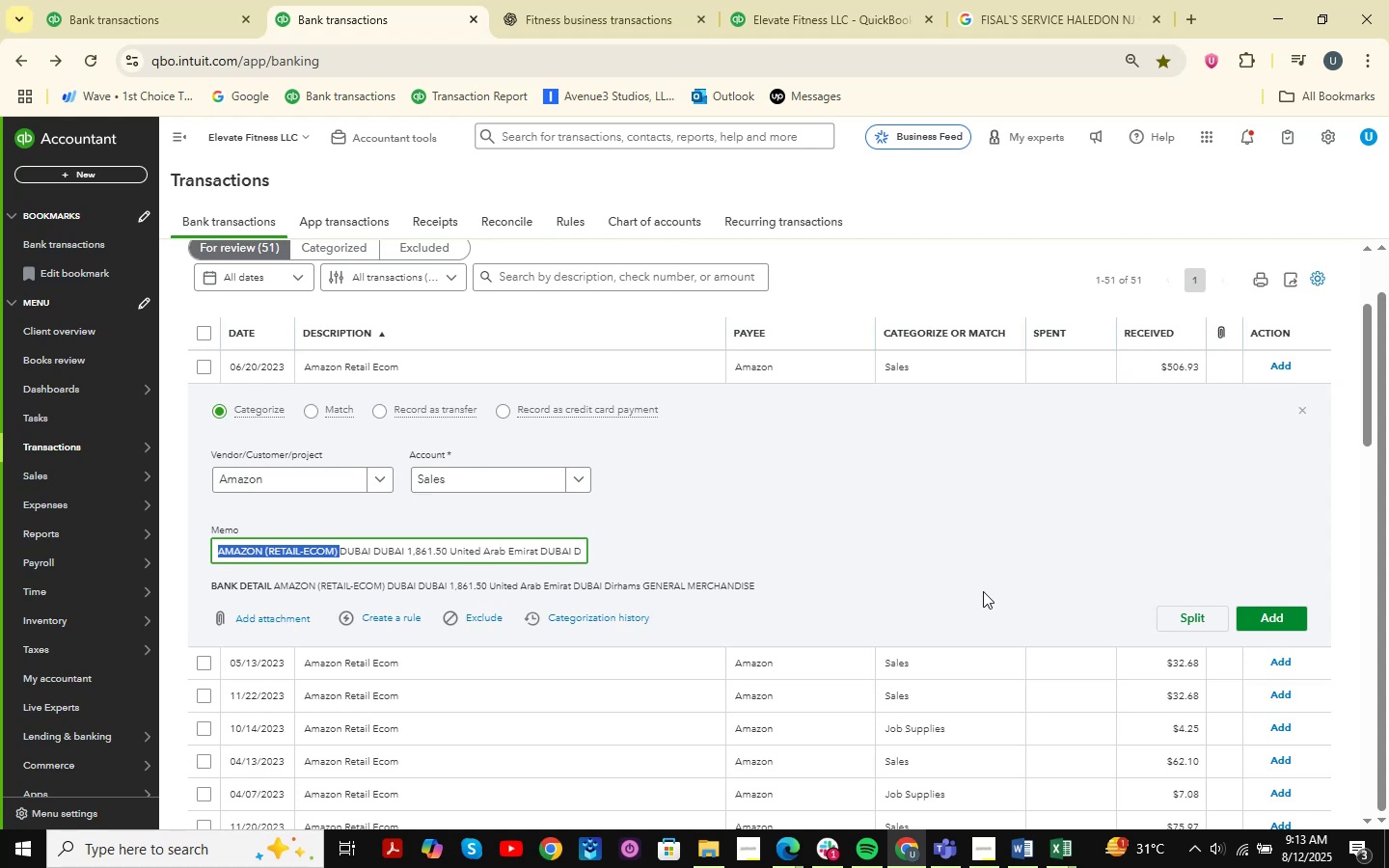 
wait(12.52)
 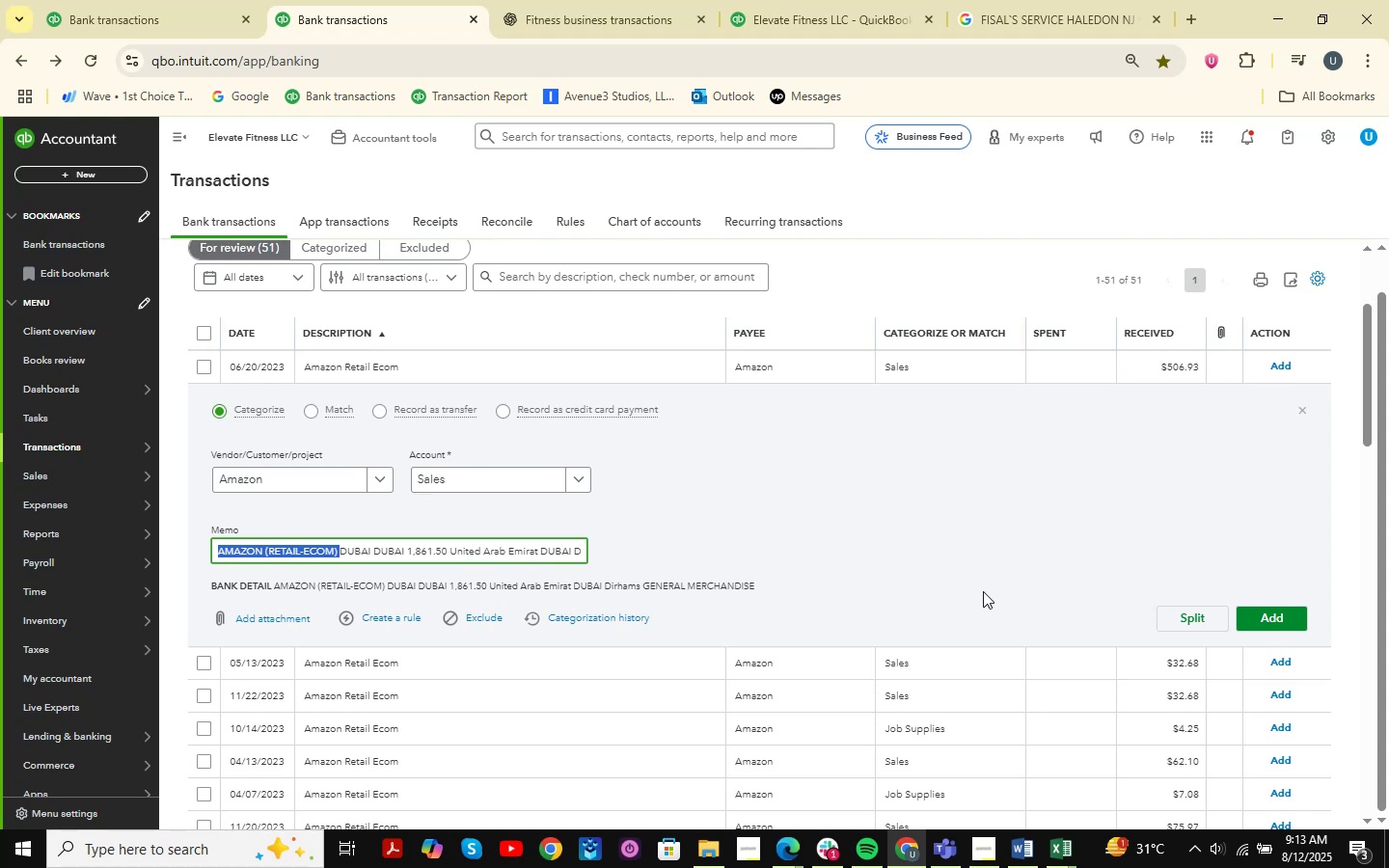 
left_click([1301, 413])
 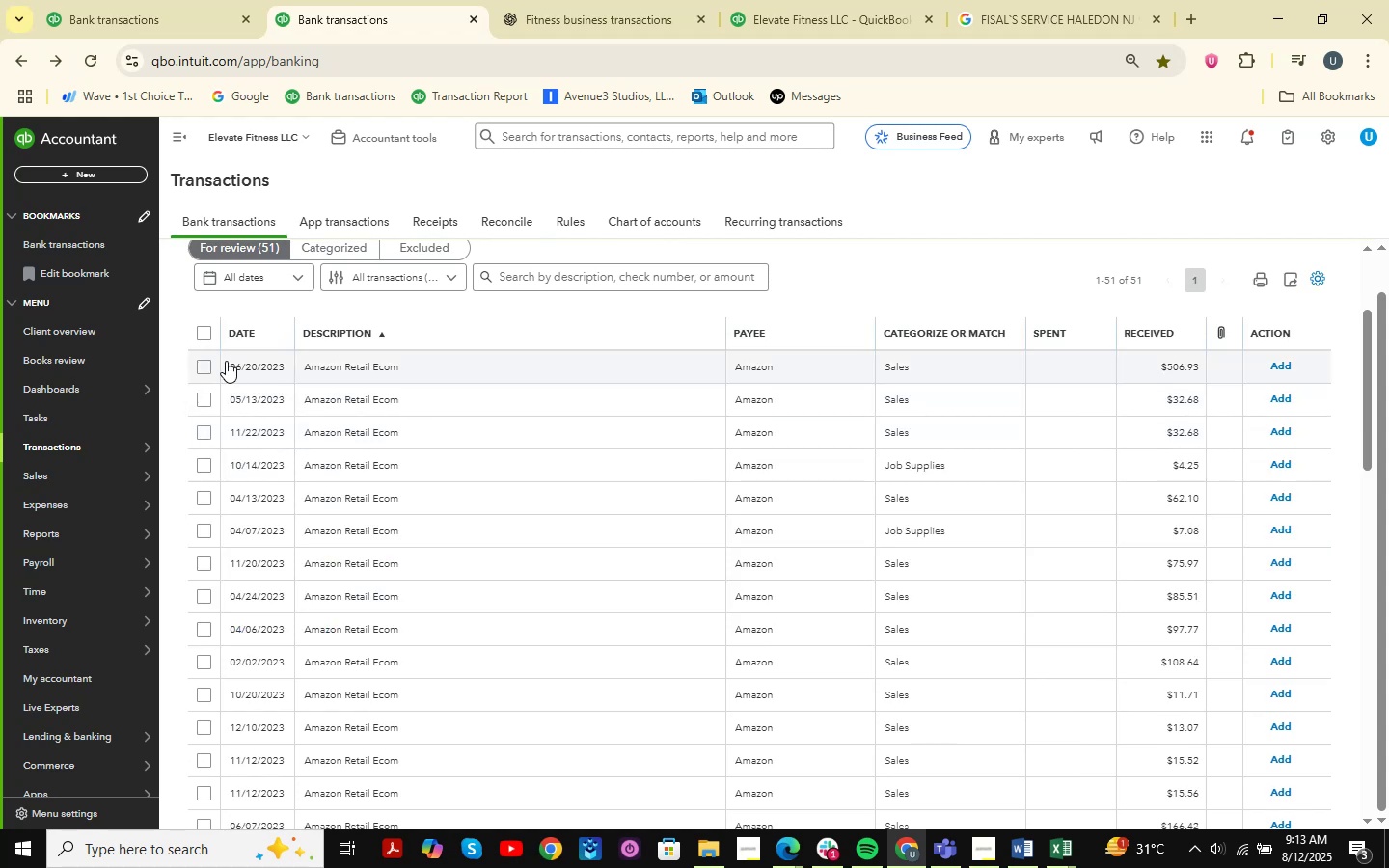 
left_click([208, 364])
 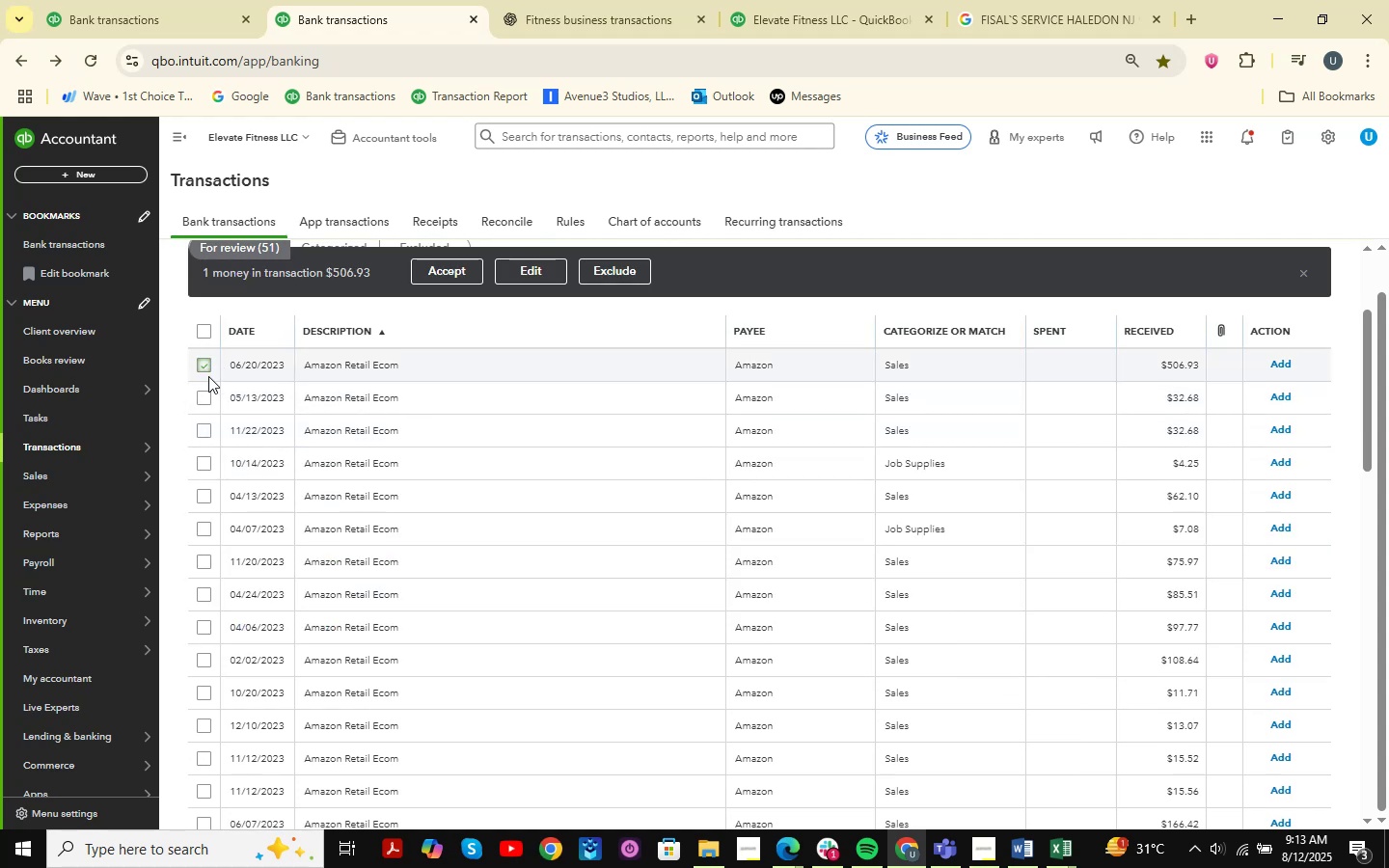 
scroll: coordinate [210, 426], scroll_direction: down, amount: 3.0
 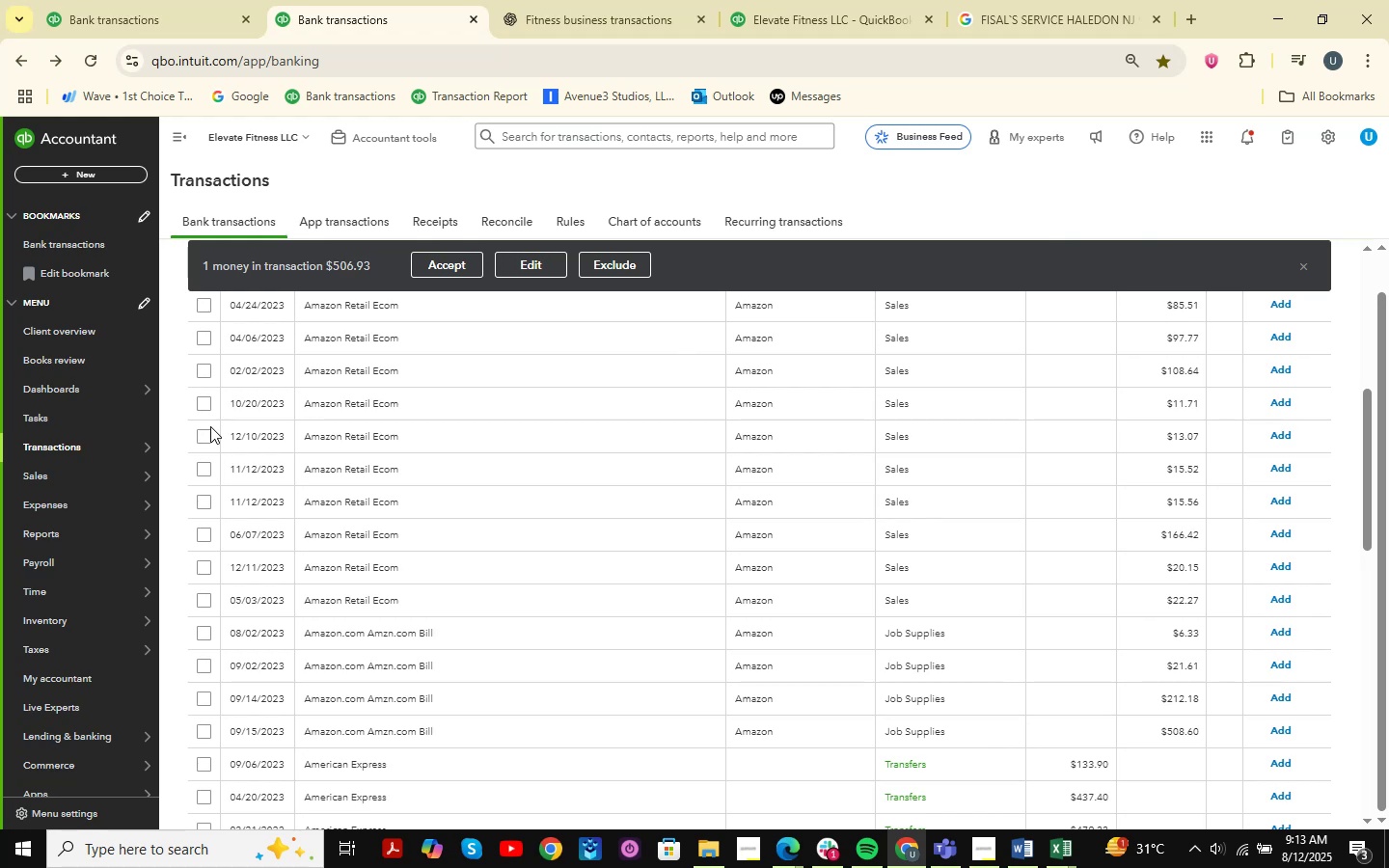 
hold_key(key=ShiftLeft, duration=0.85)
left_click([205, 600])
 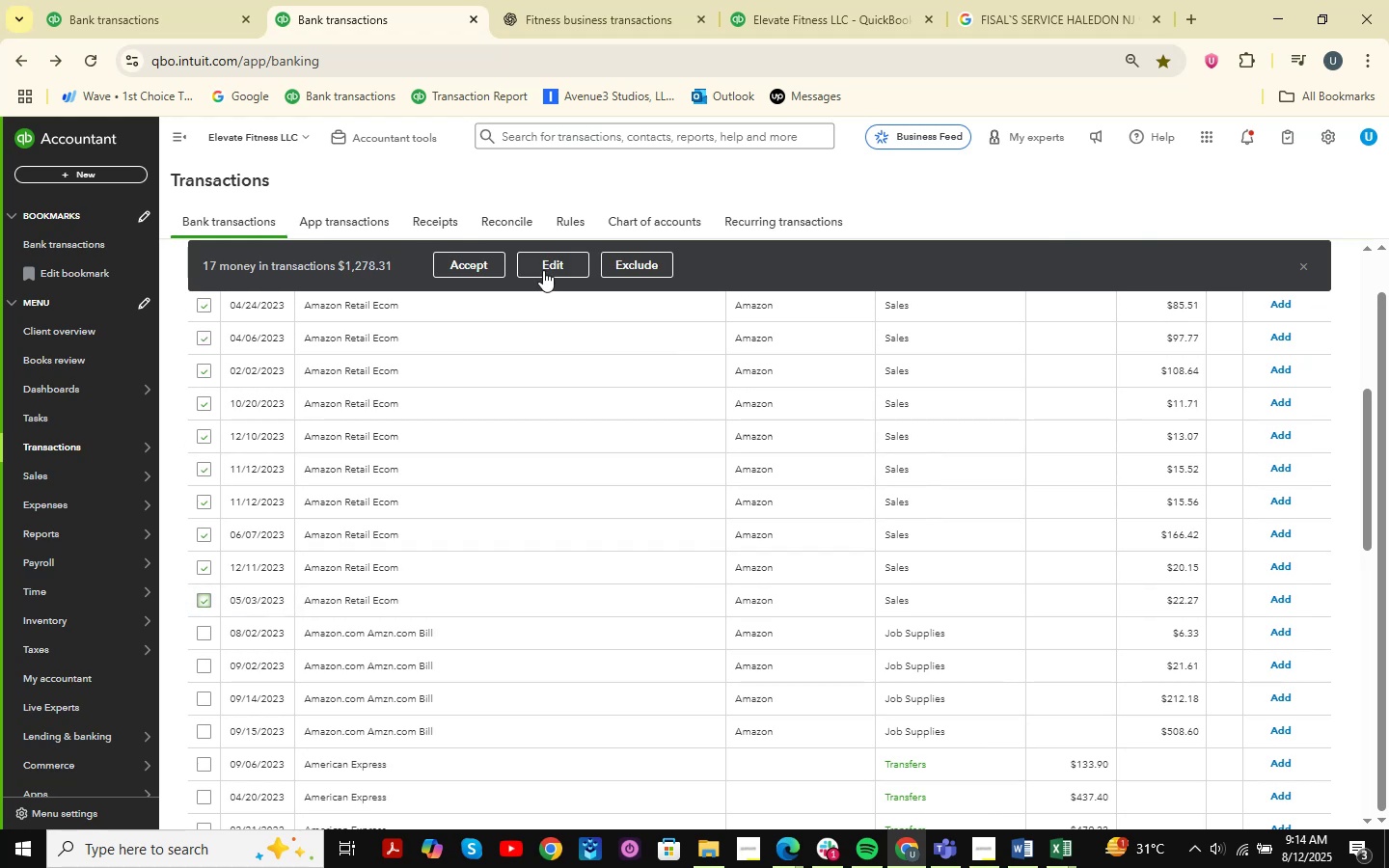 
left_click([544, 266])
 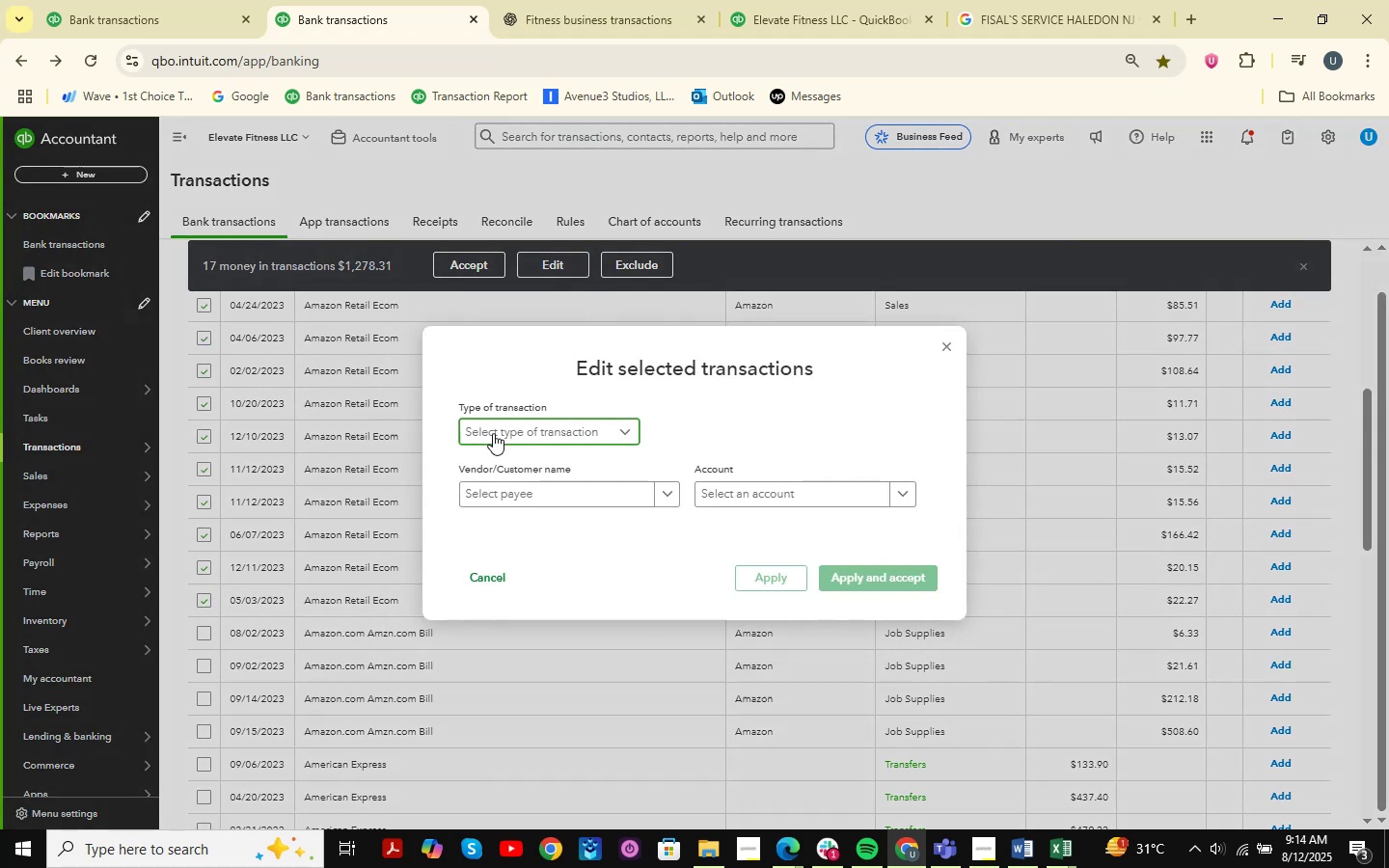 
double_click([484, 465])
 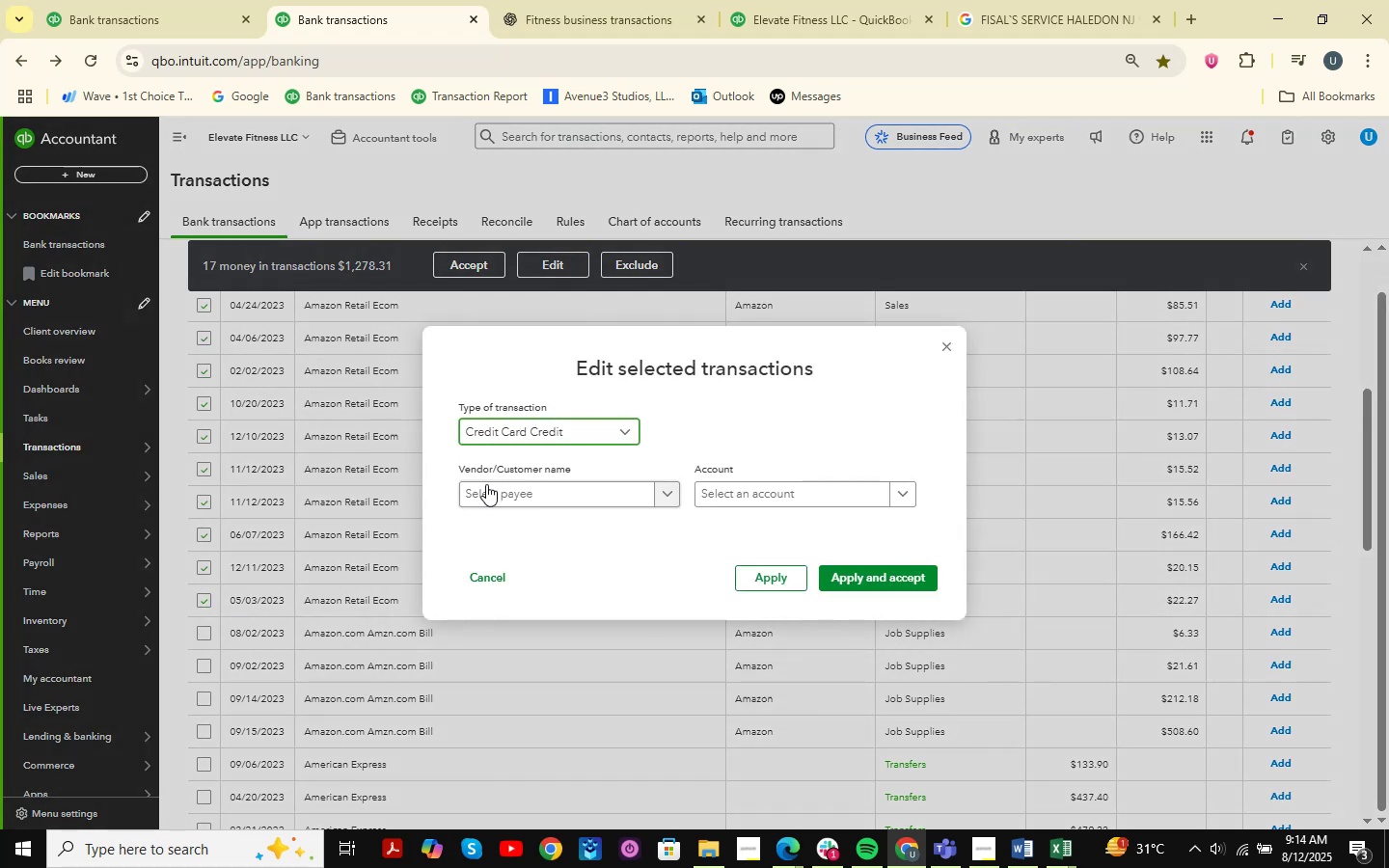 
type(Amazon )
 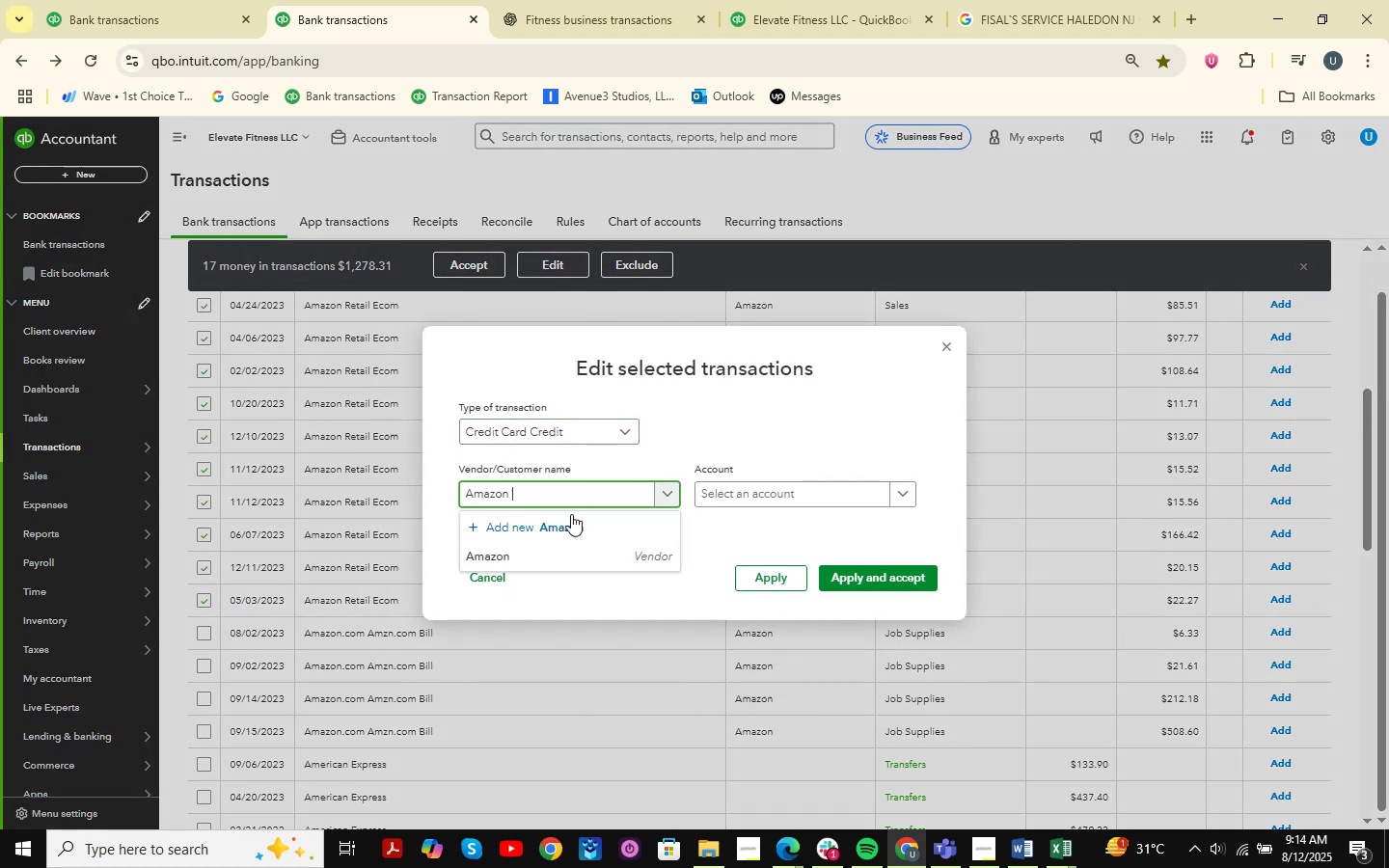 
left_click([532, 554])
 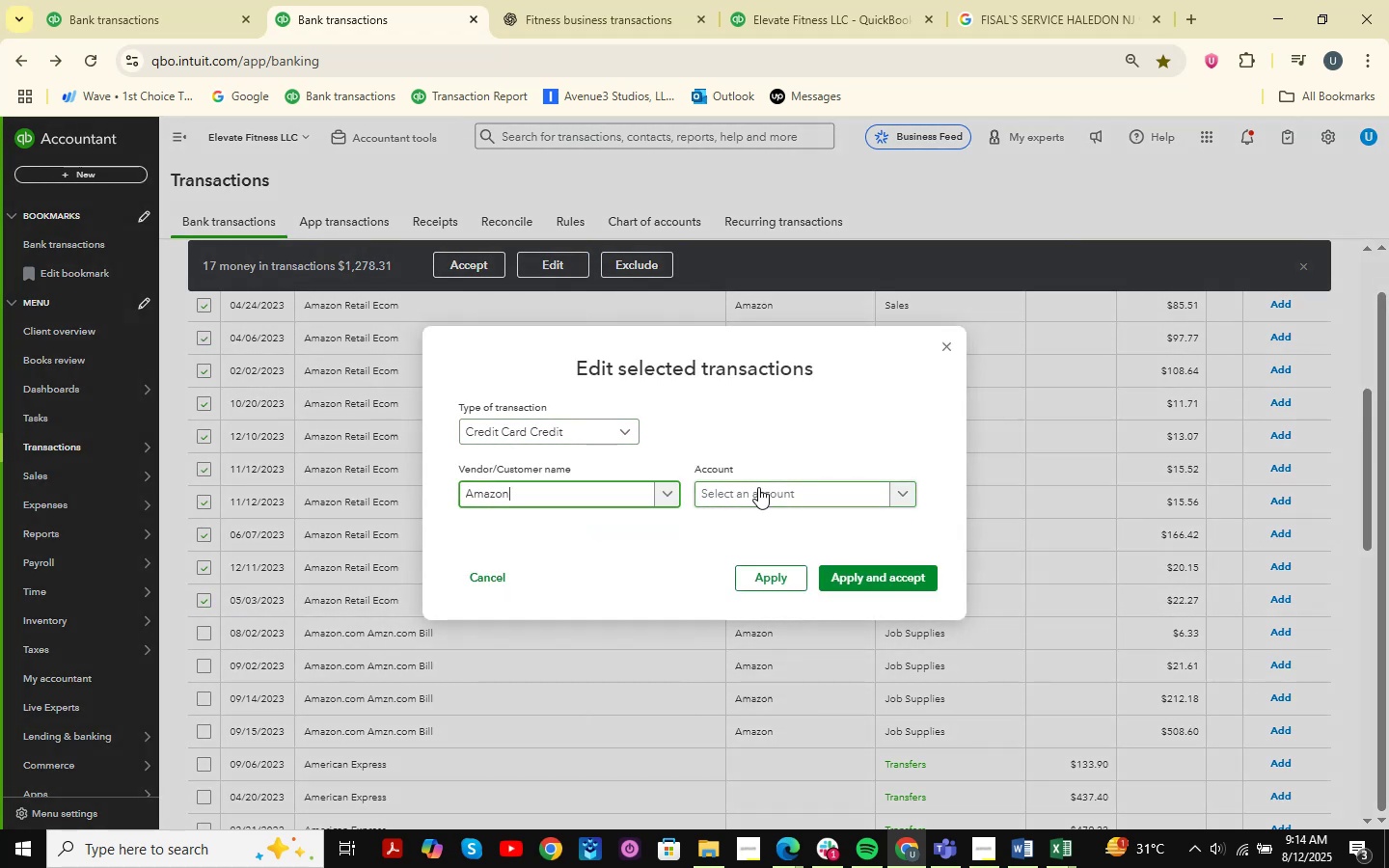 
left_click([757, 494])
 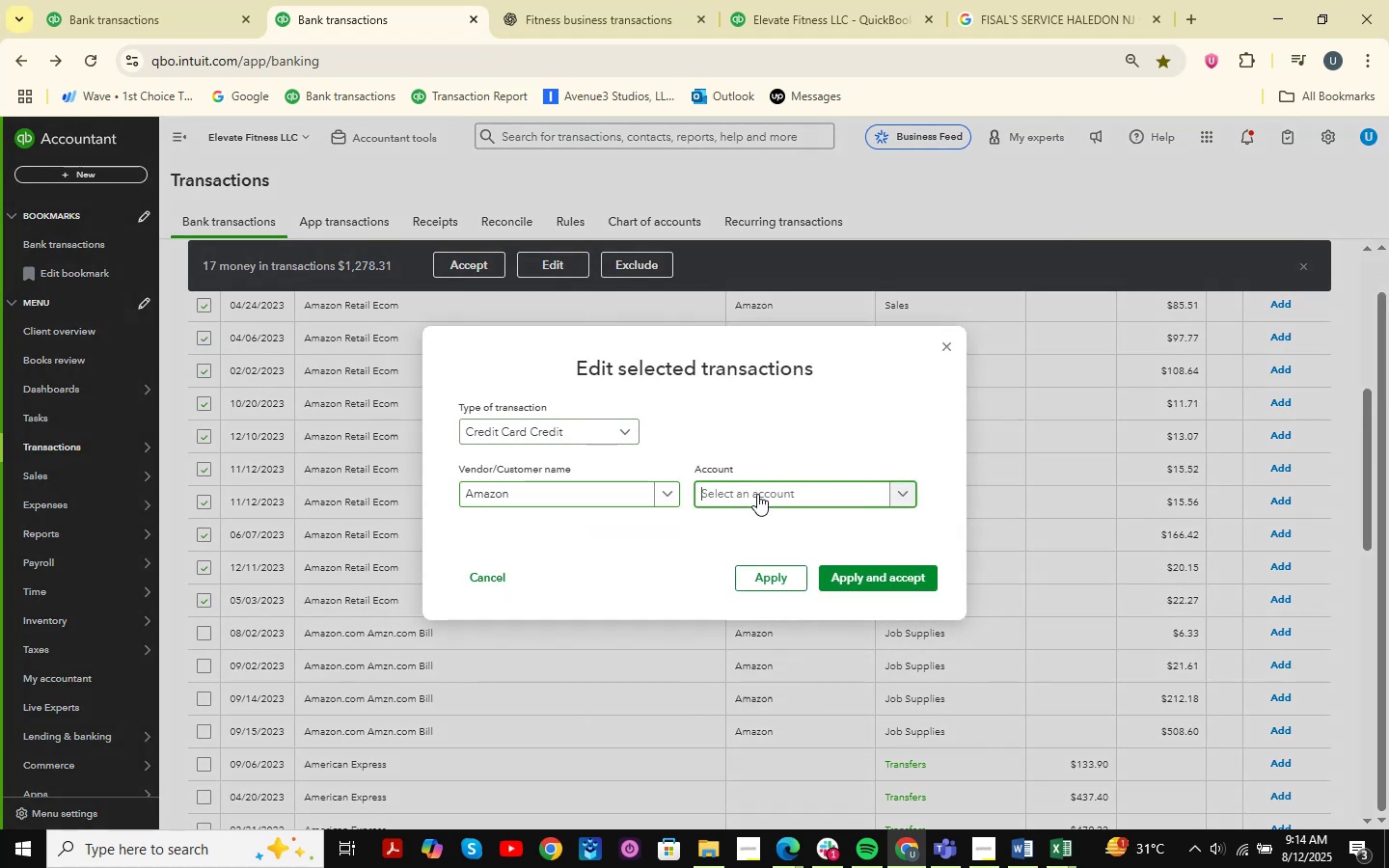 
key(CapsLock)
 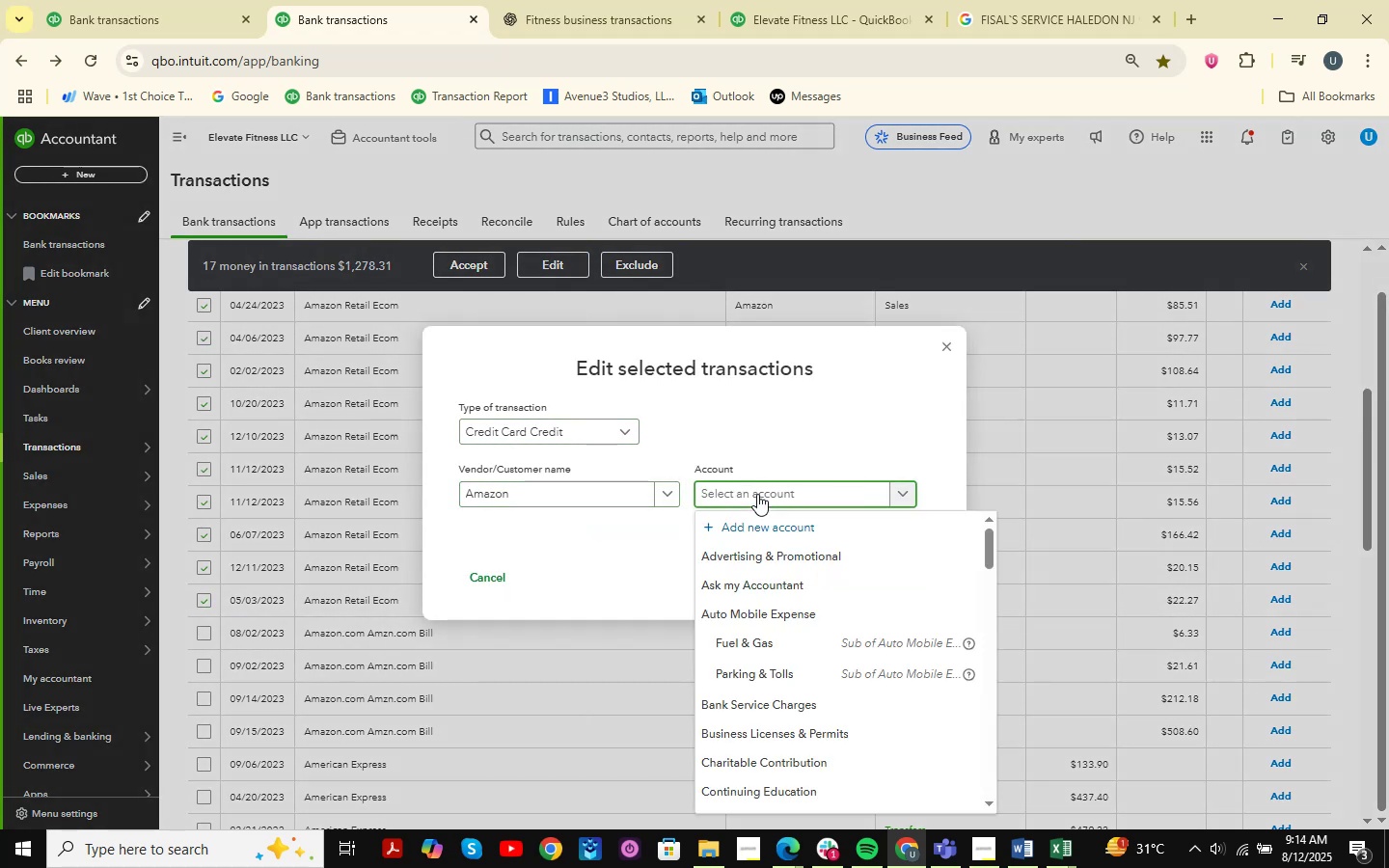 
key(J)
 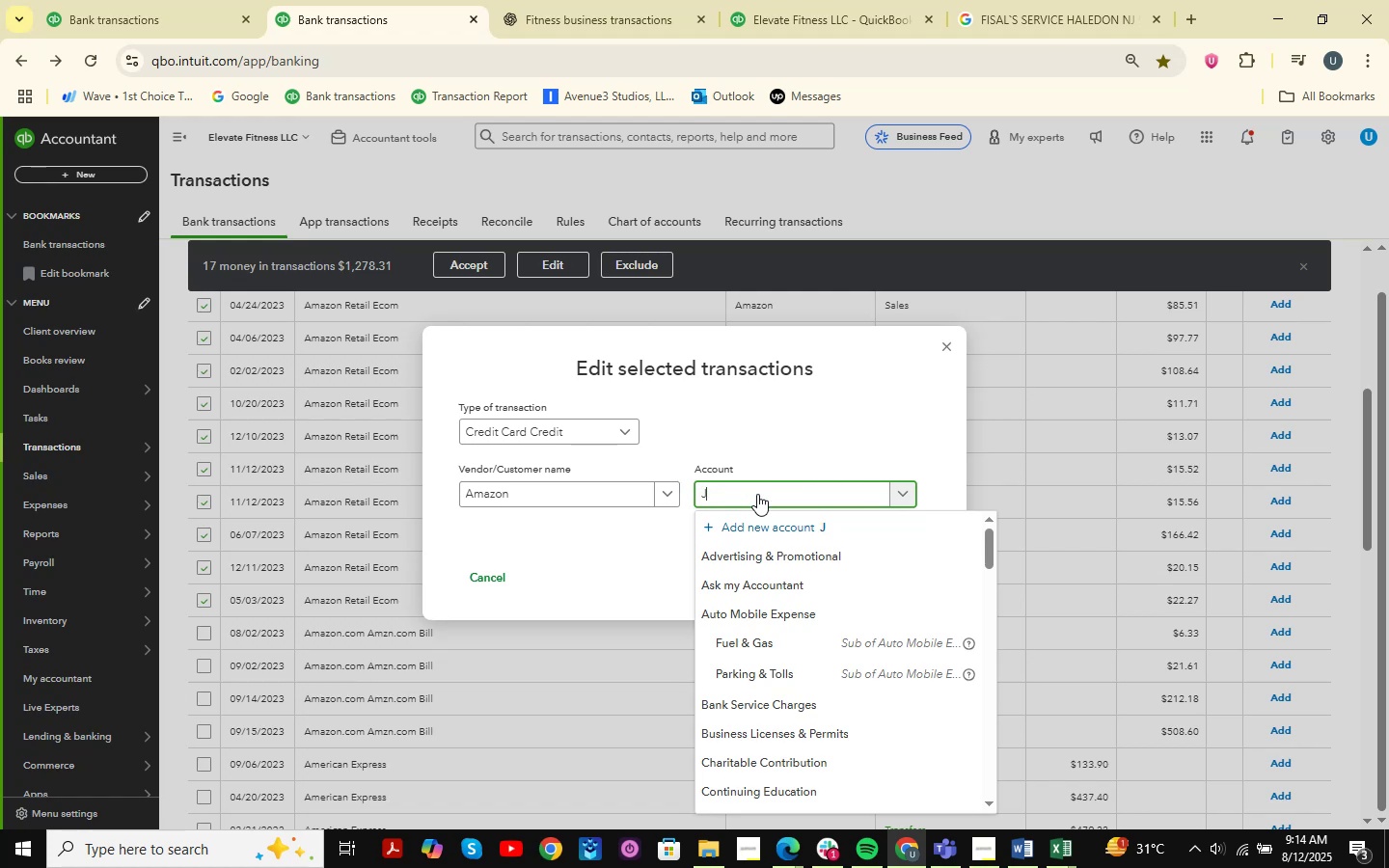 
key(CapsLock)
 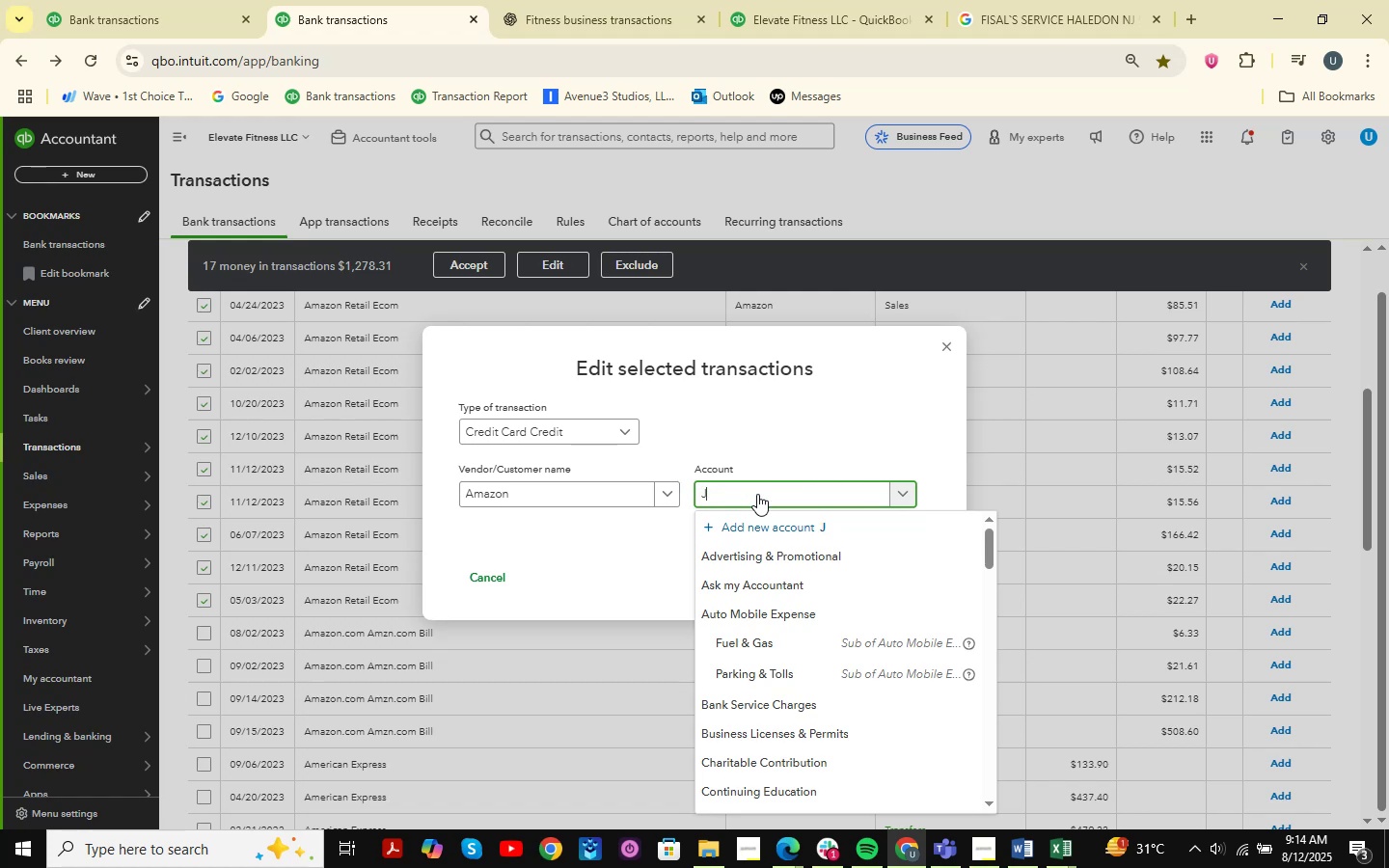 
key(O)
 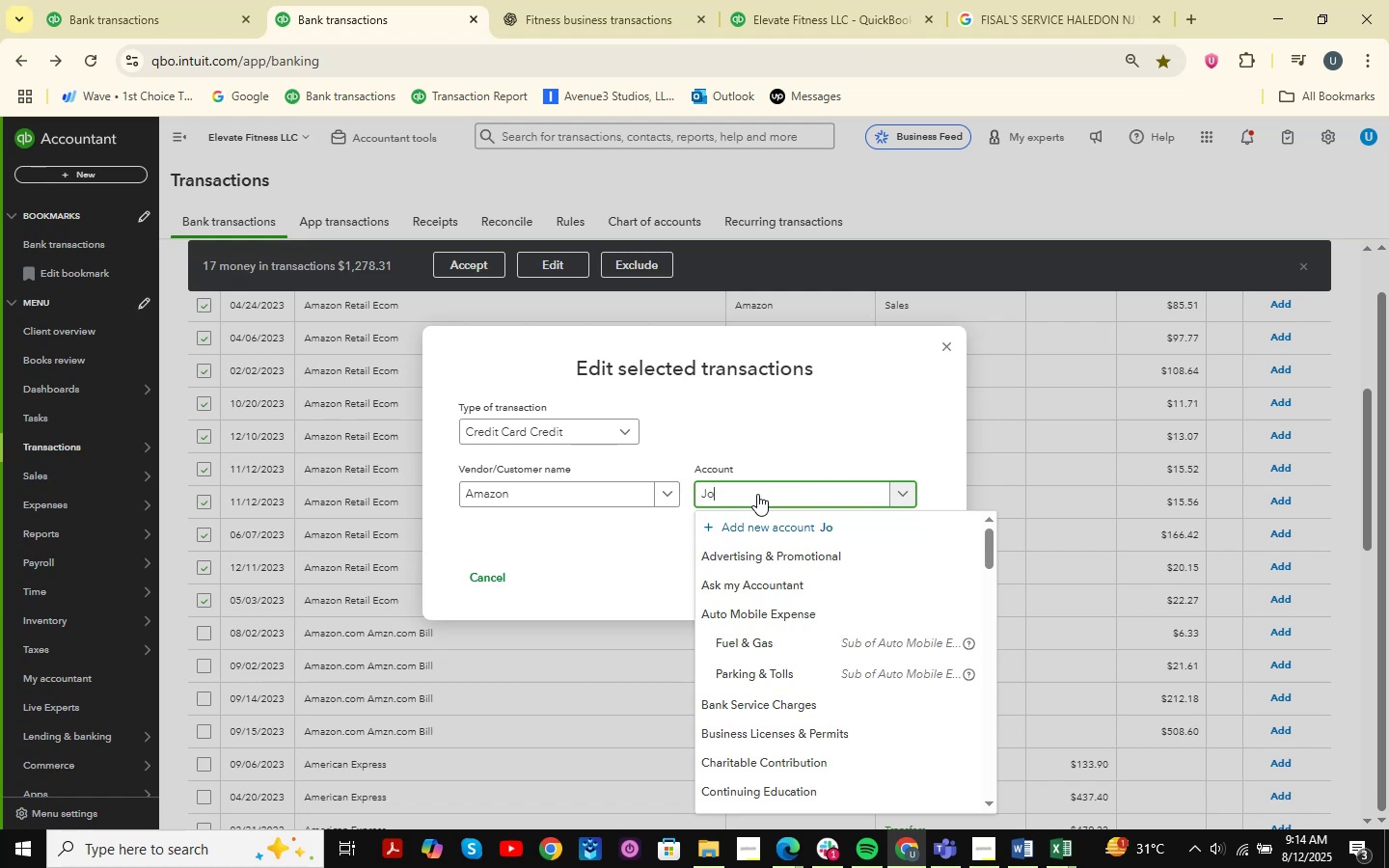 
key(Space)
 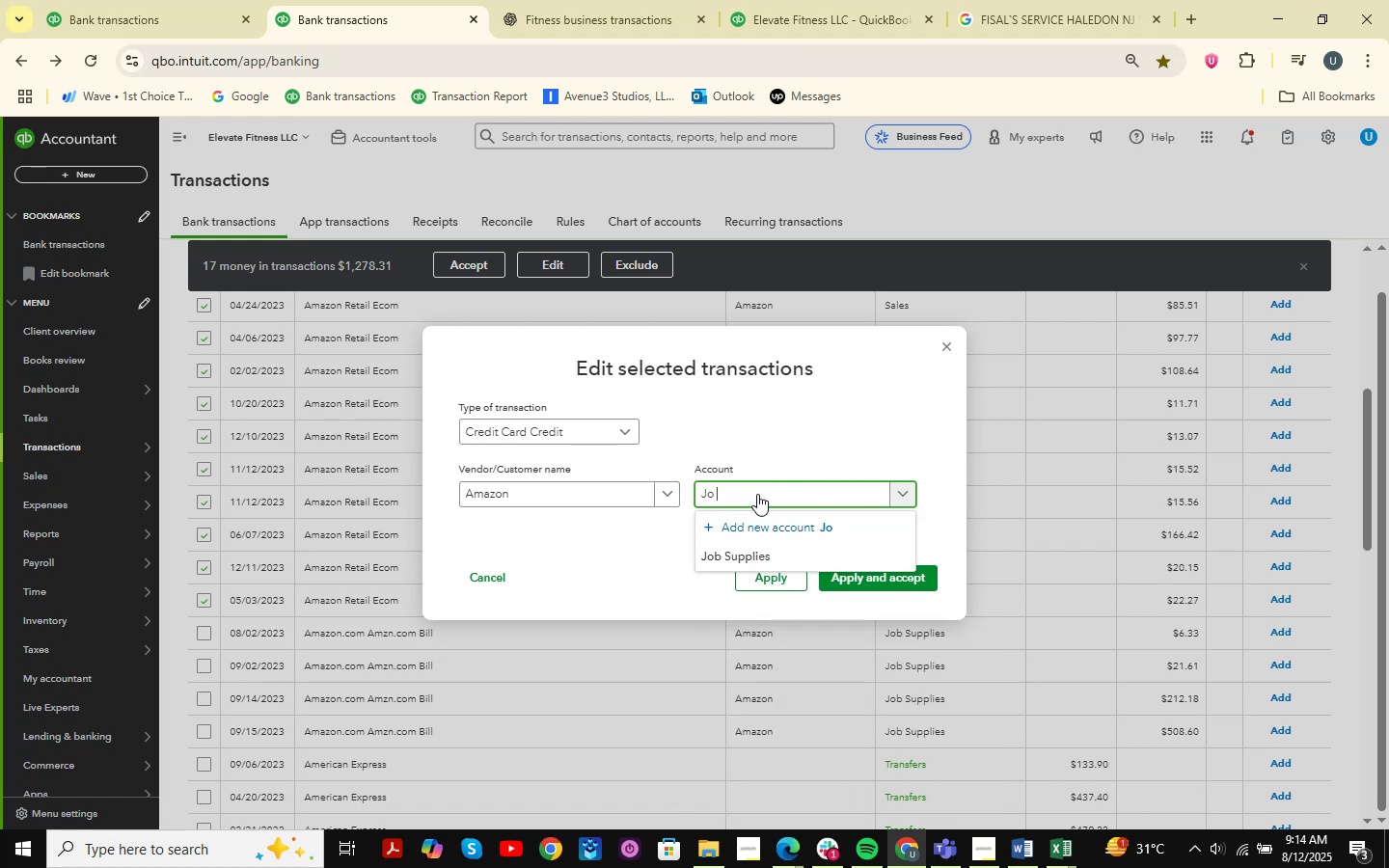 
key(Backspace)
 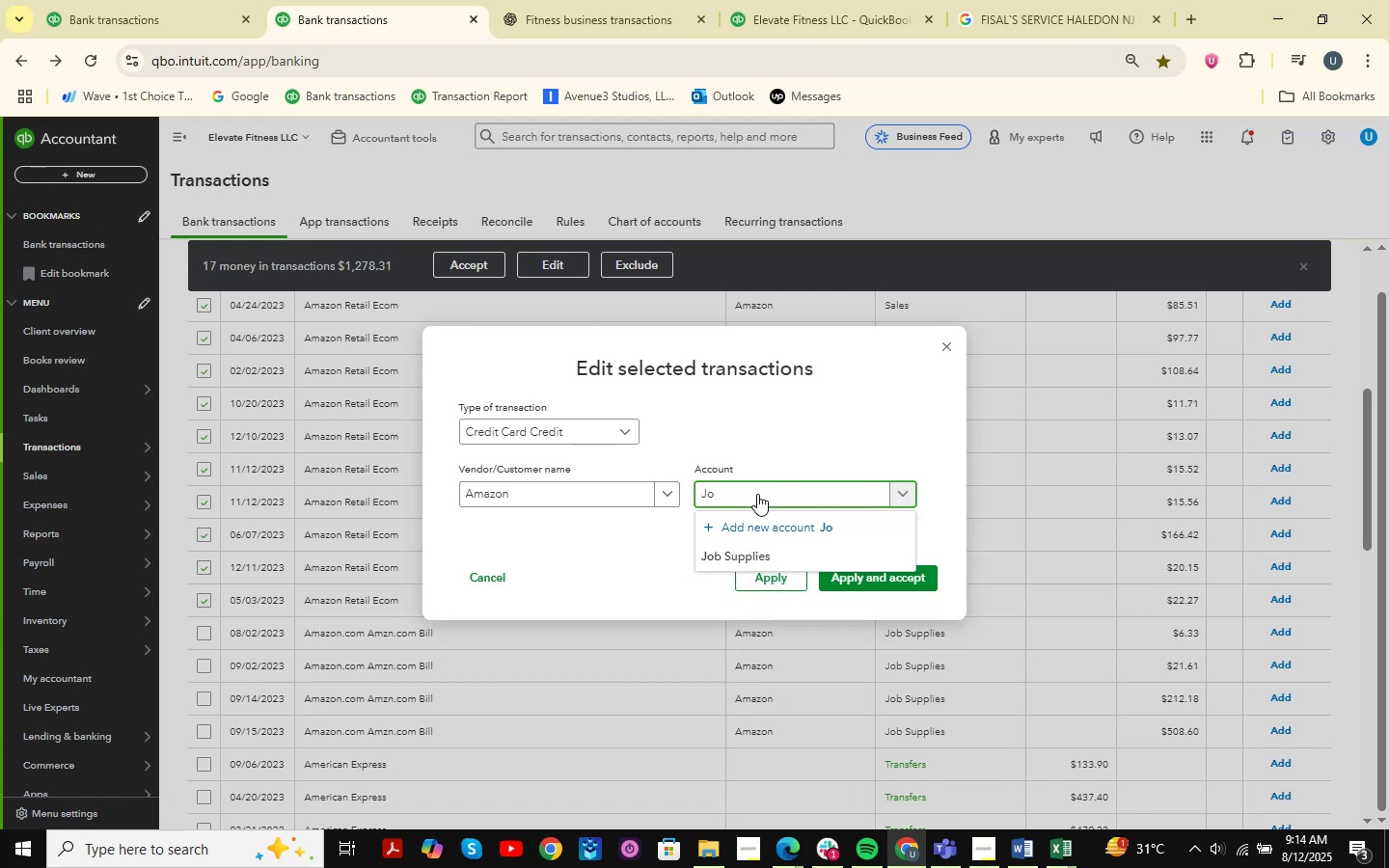 
key(ArrowDown)
 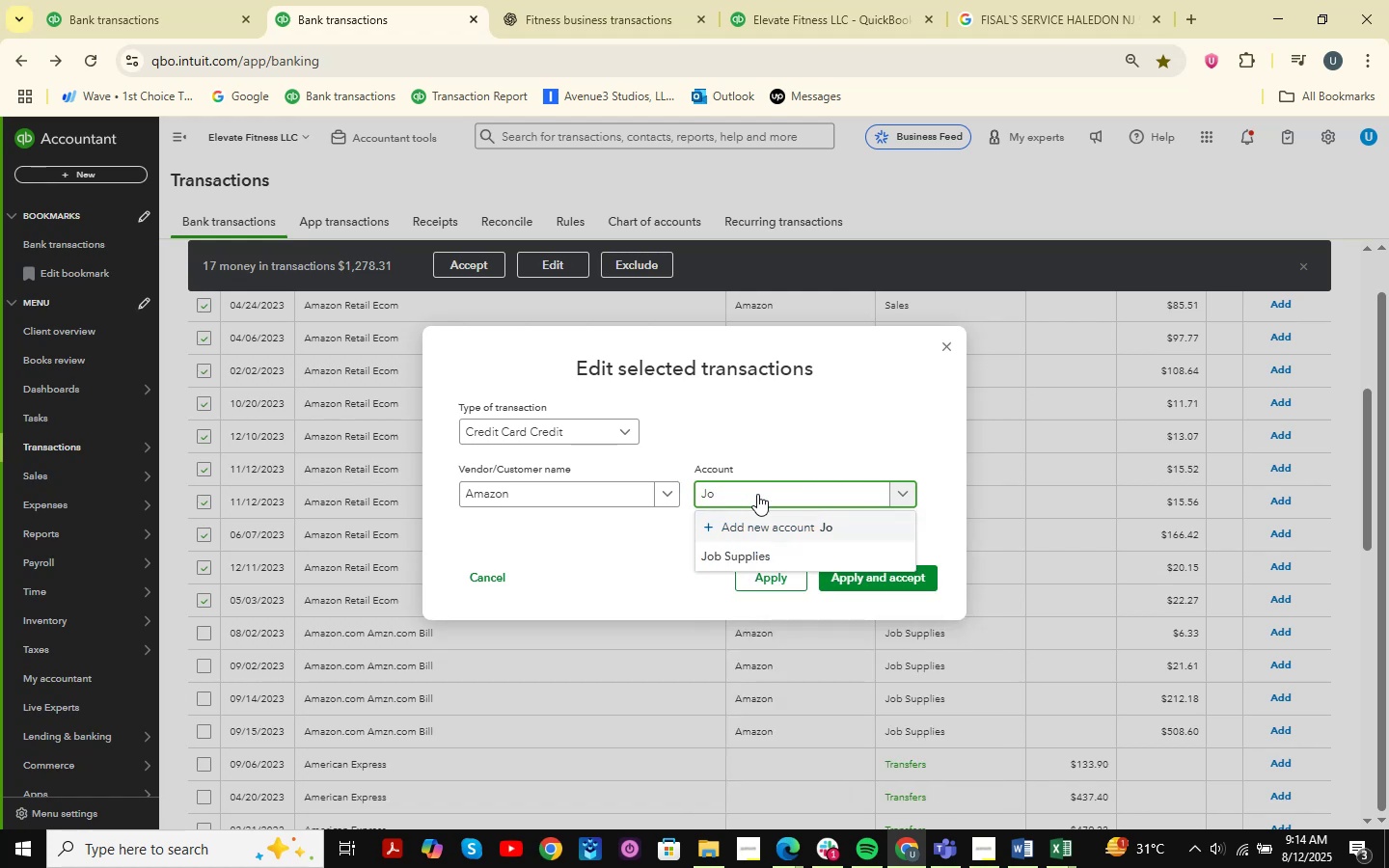 
key(ArrowDown)
 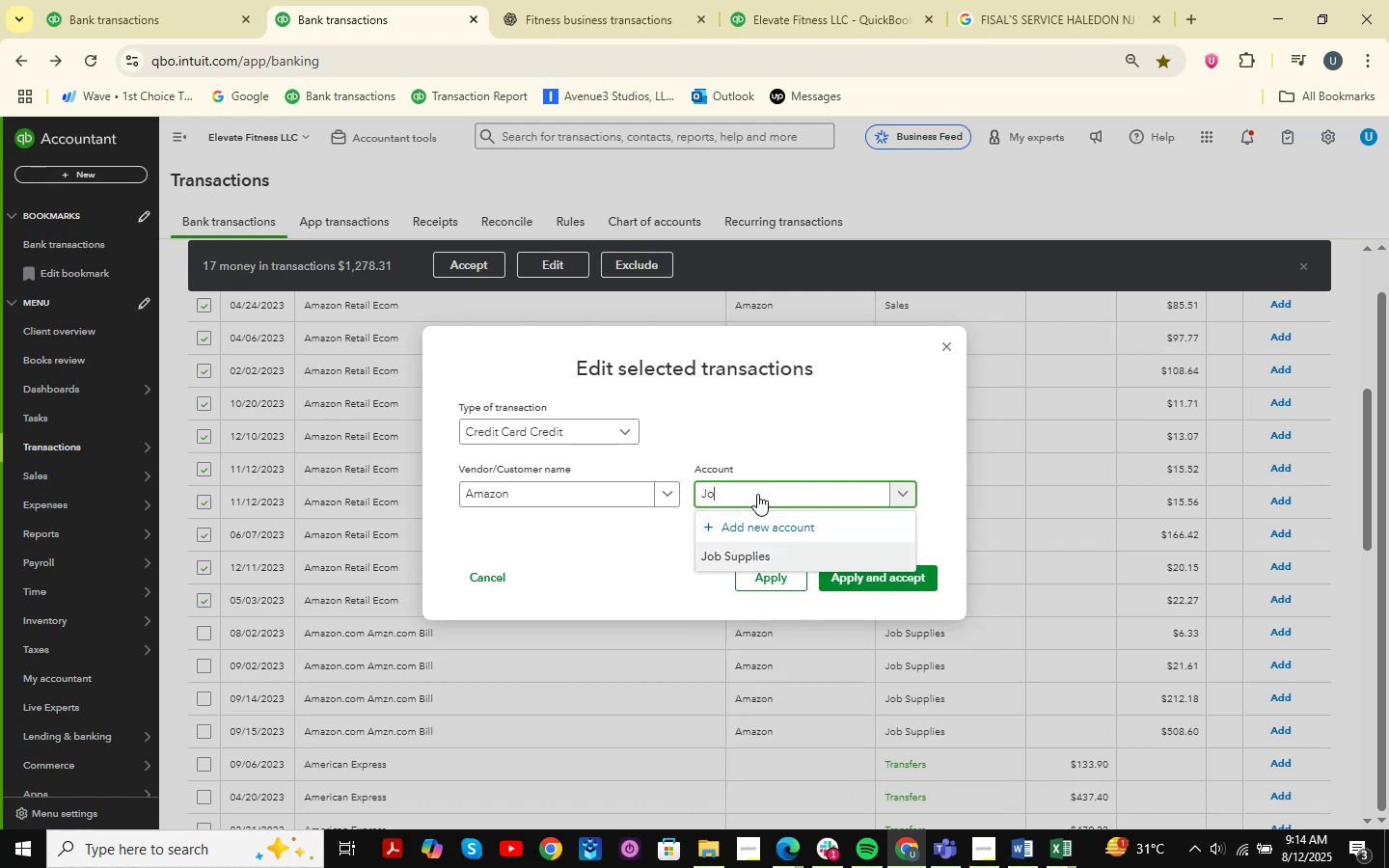 
key(Enter)
 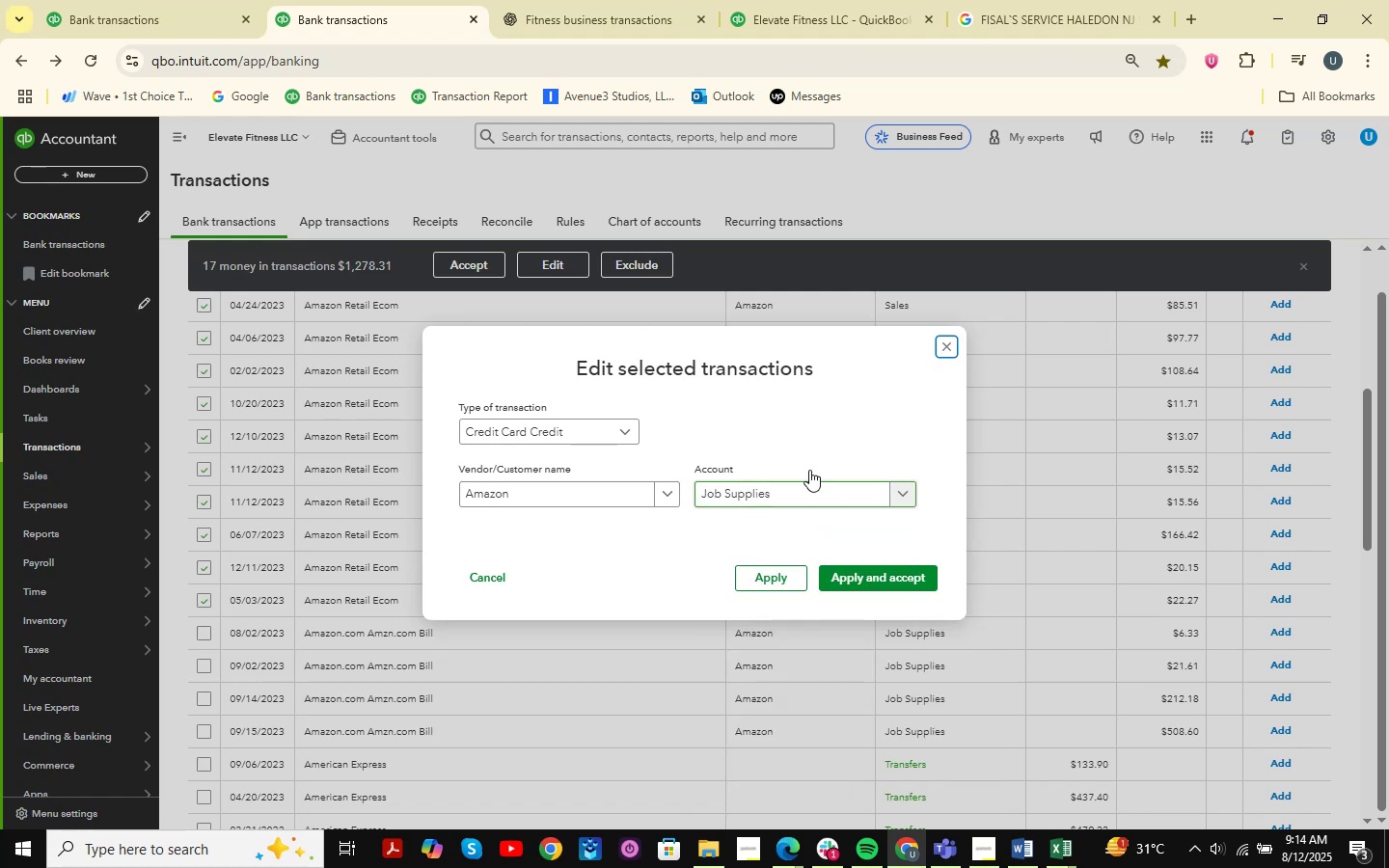 
scroll: coordinate [856, 442], scroll_direction: up, amount: 1.0
 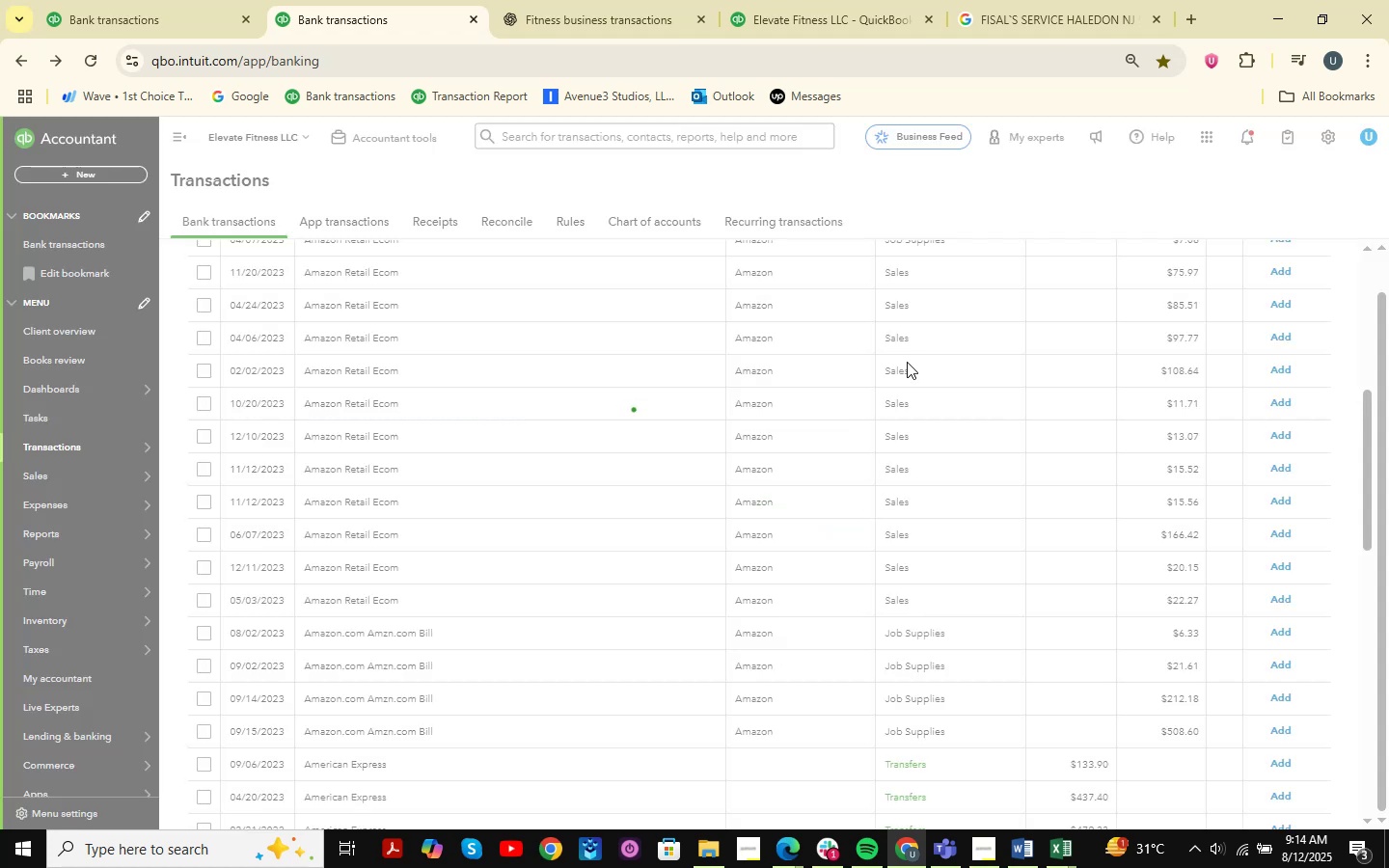 
mouse_move([501, 334])
 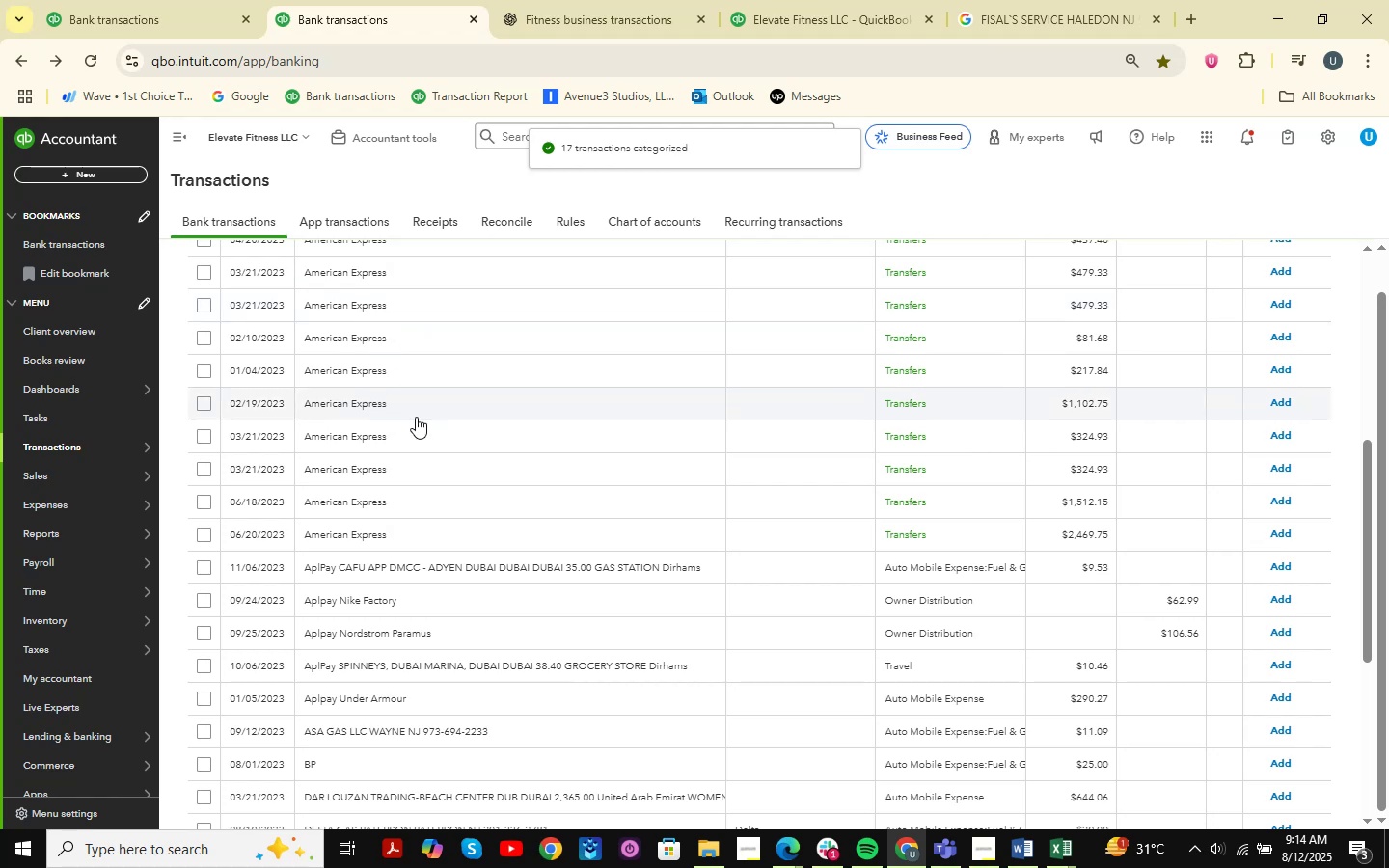 
scroll: coordinate [416, 416], scroll_direction: down, amount: 13.0
 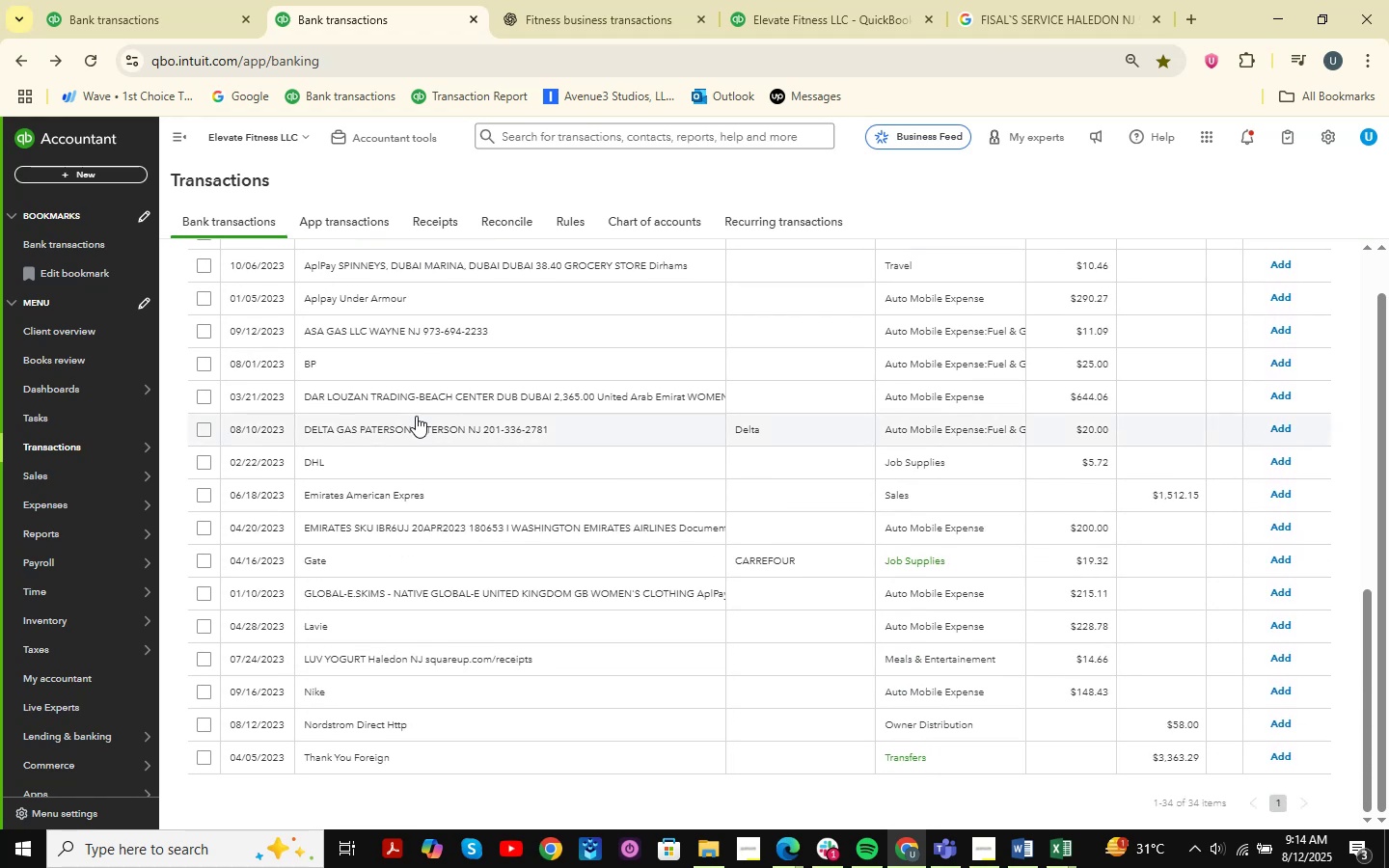 
scroll: coordinate [416, 416], scroll_direction: up, amount: 5.0
 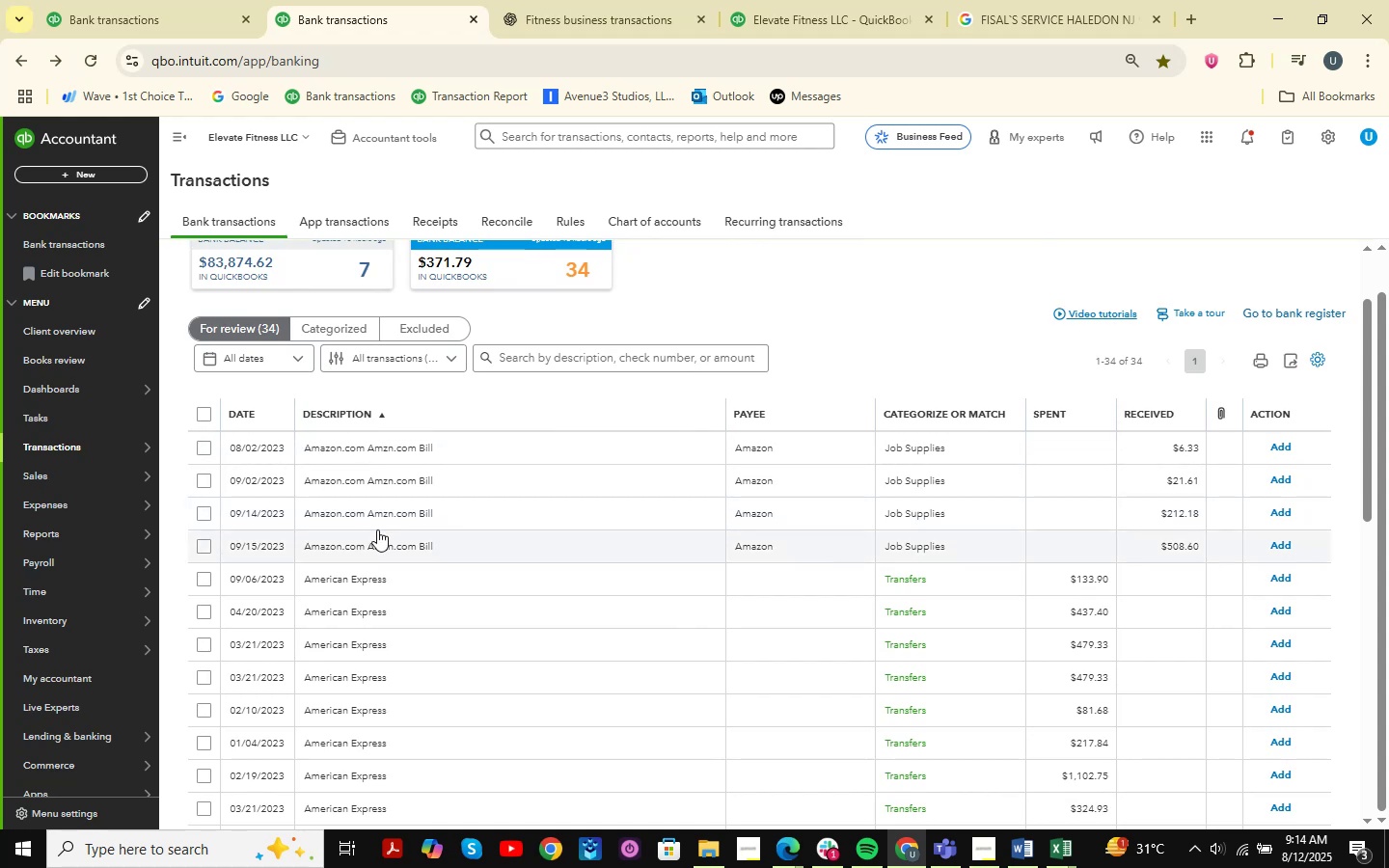 
left_click([369, 464])
 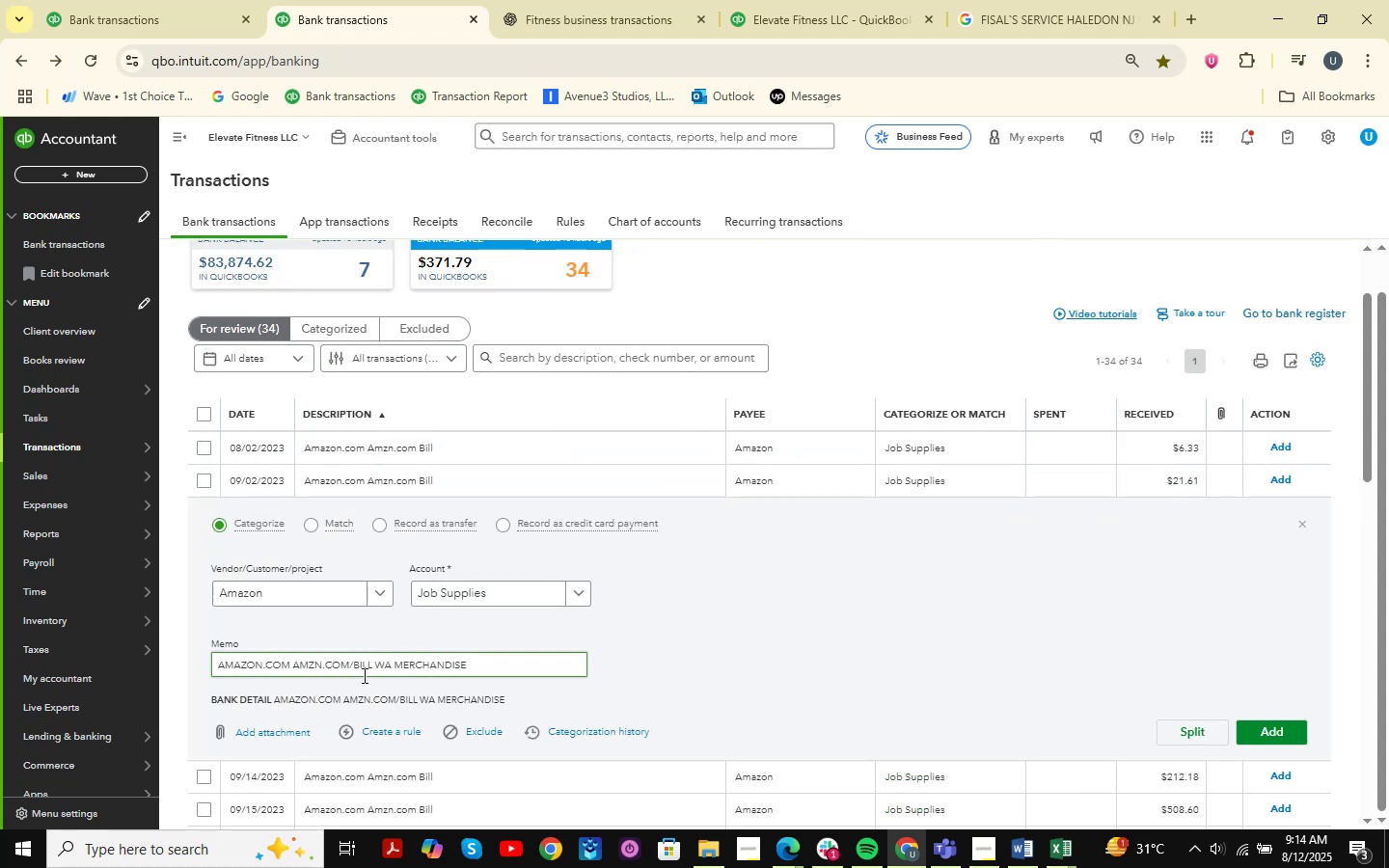 
left_click_drag(start_coordinate=[368, 668], to_coordinate=[182, 647])
 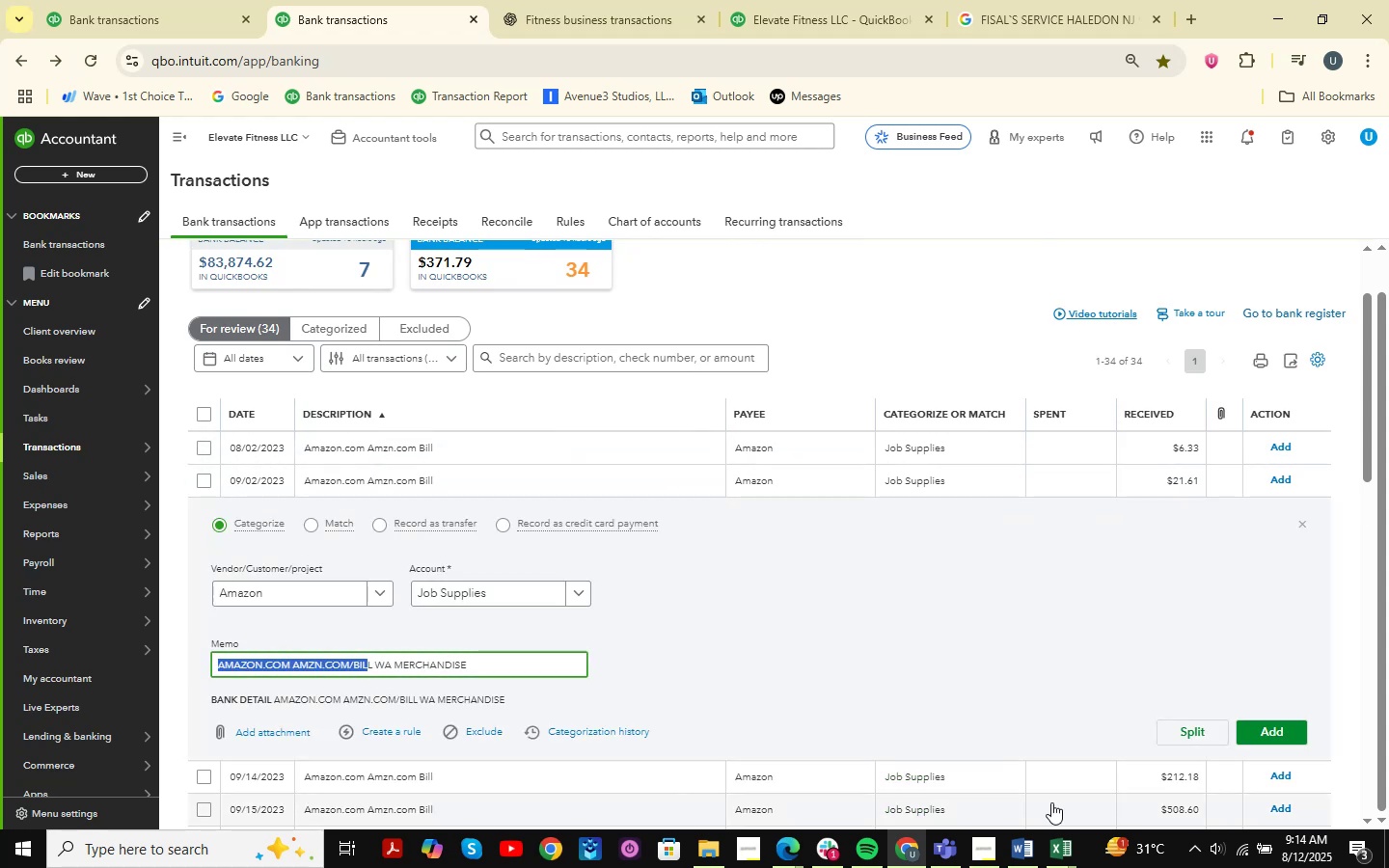 
key(Control+C)
 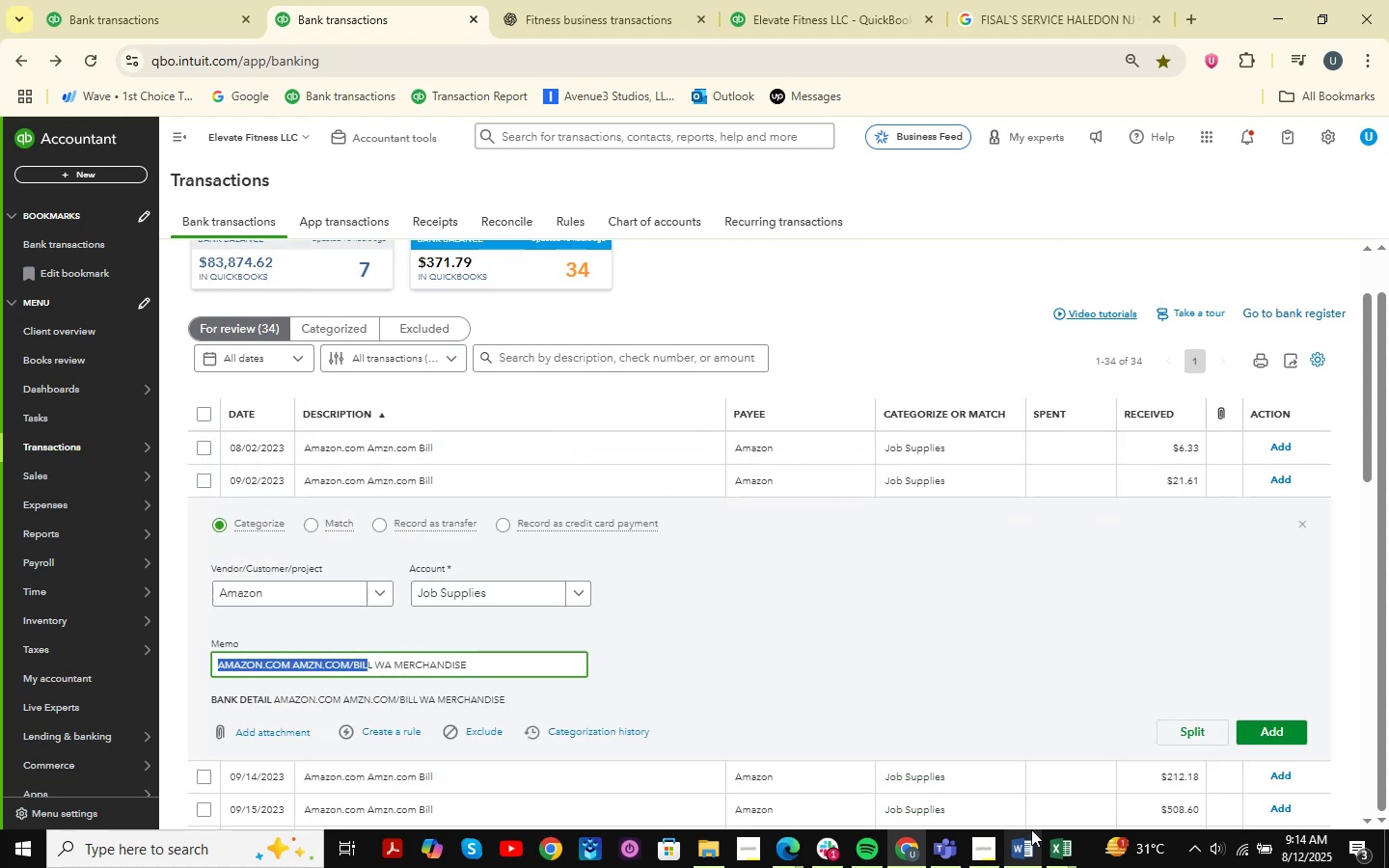 
left_click([1081, 859])
 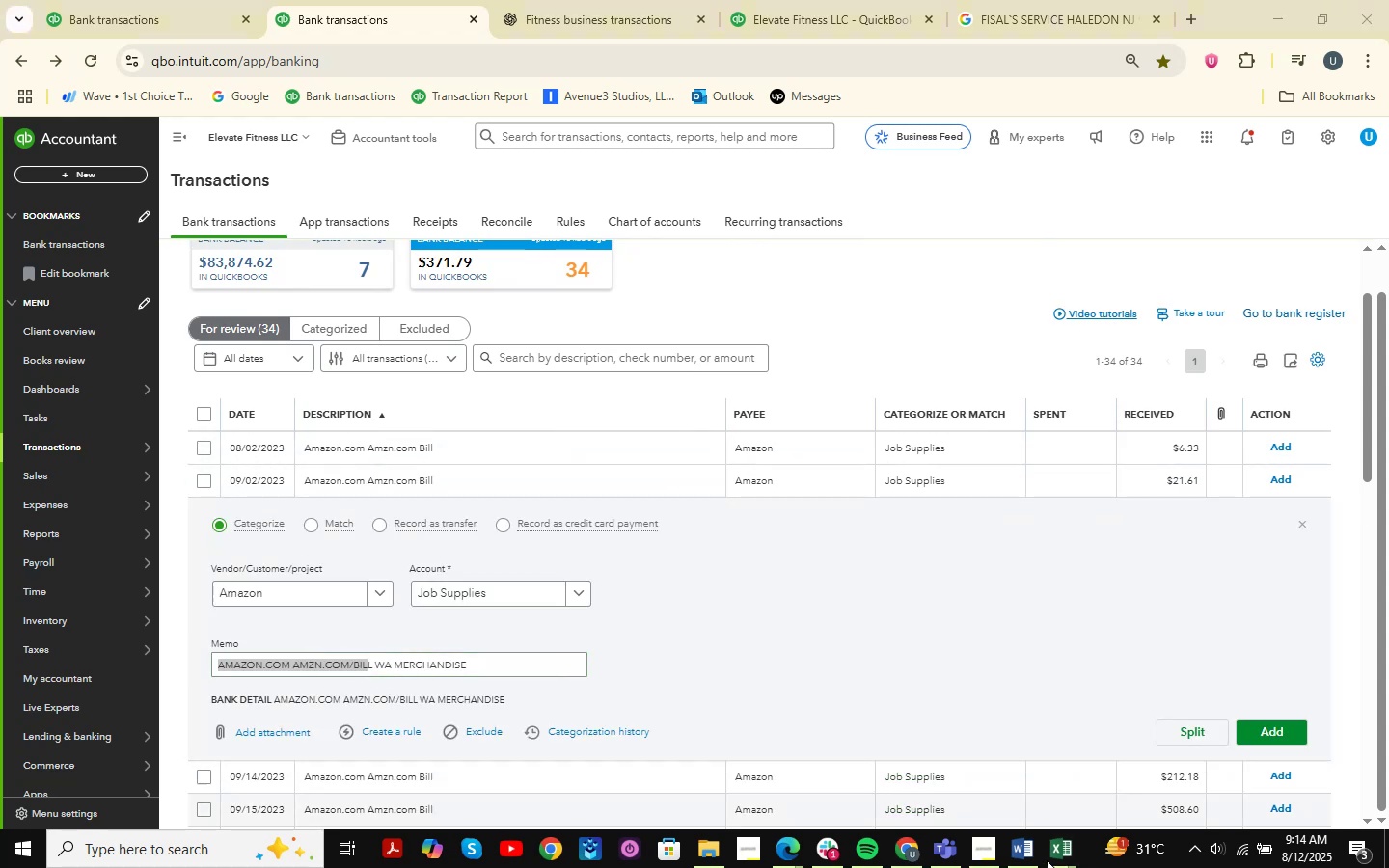 
left_click([1021, 867])
 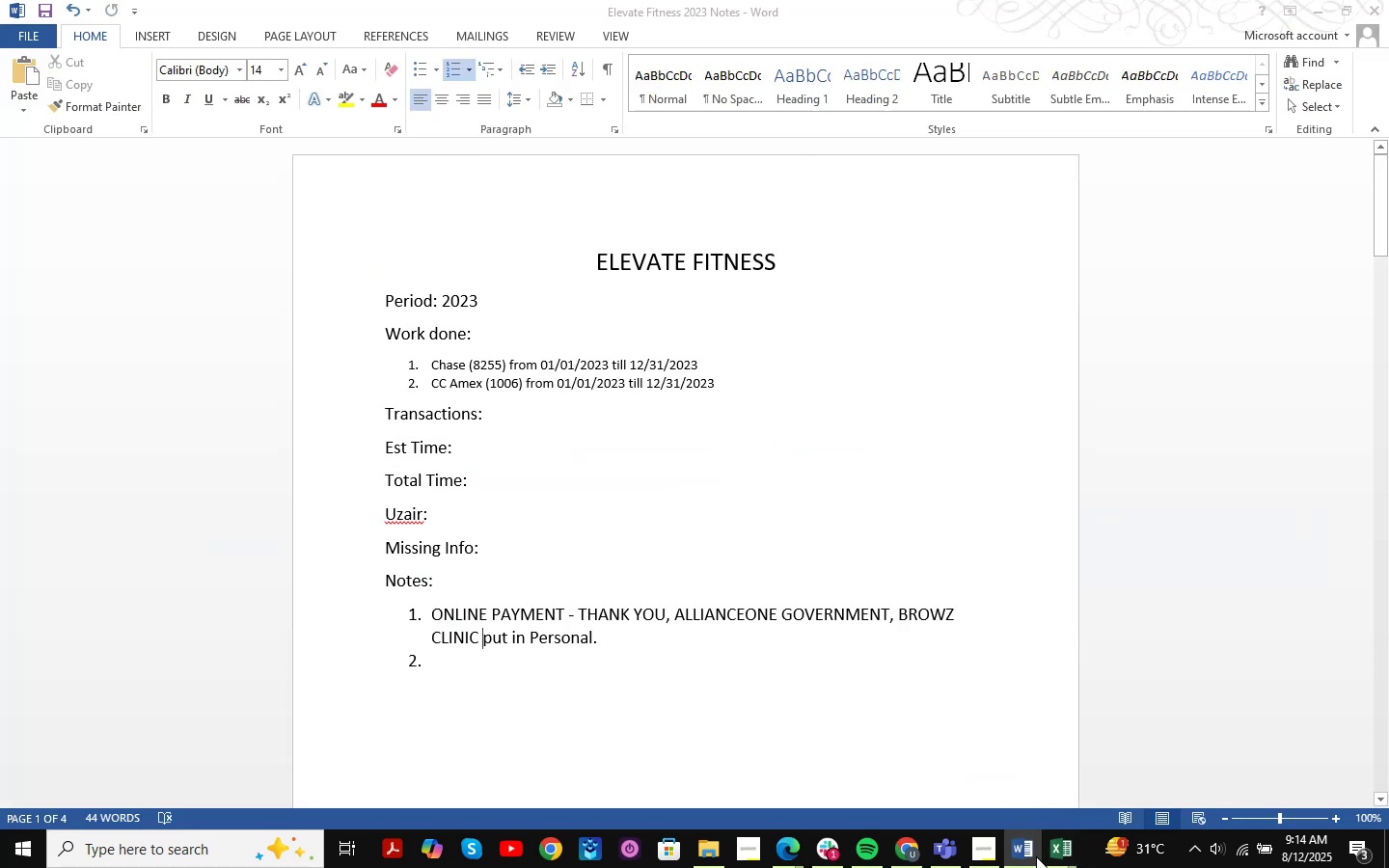 
double_click([1071, 853])
 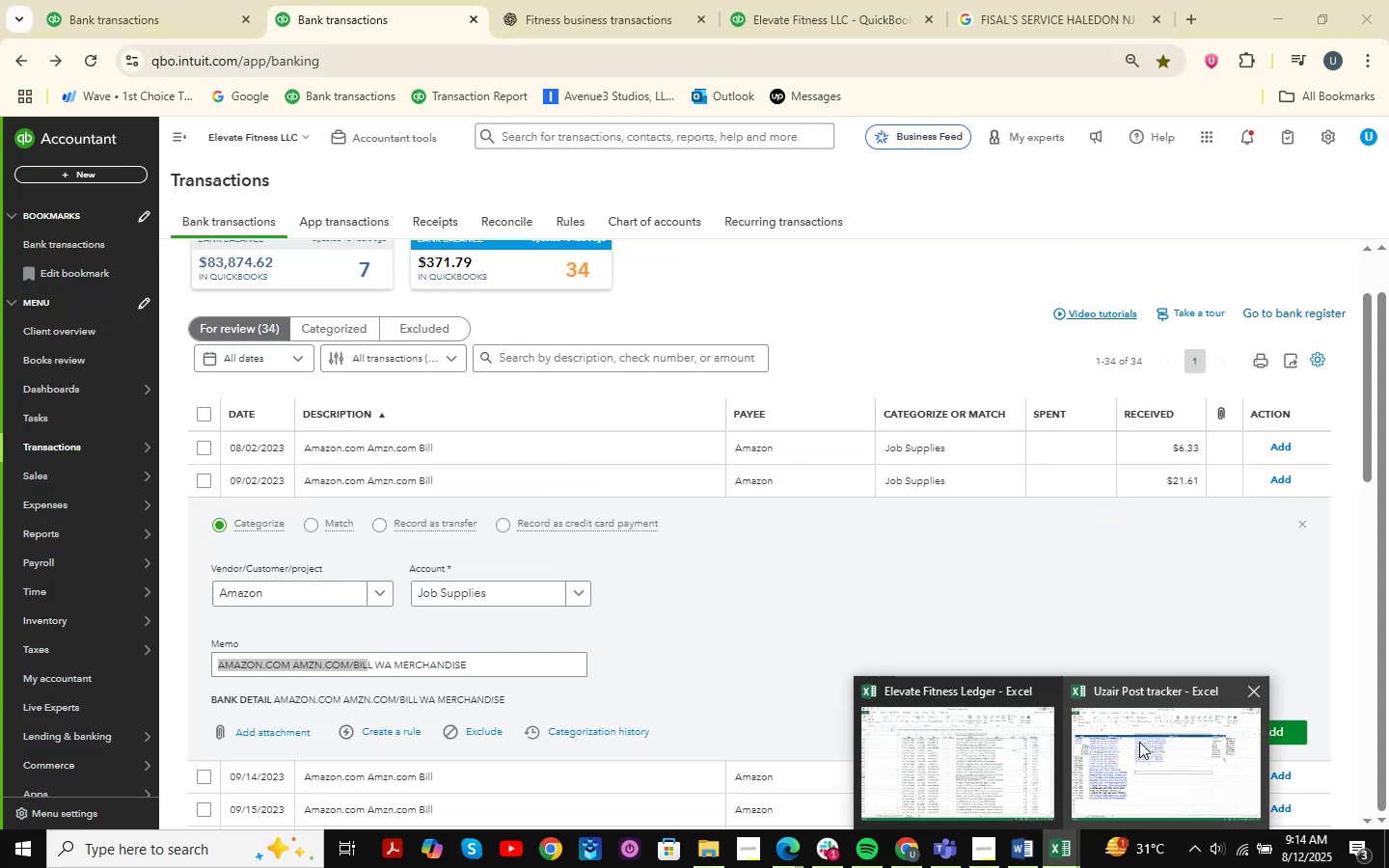 
triple_click([1139, 742])
 